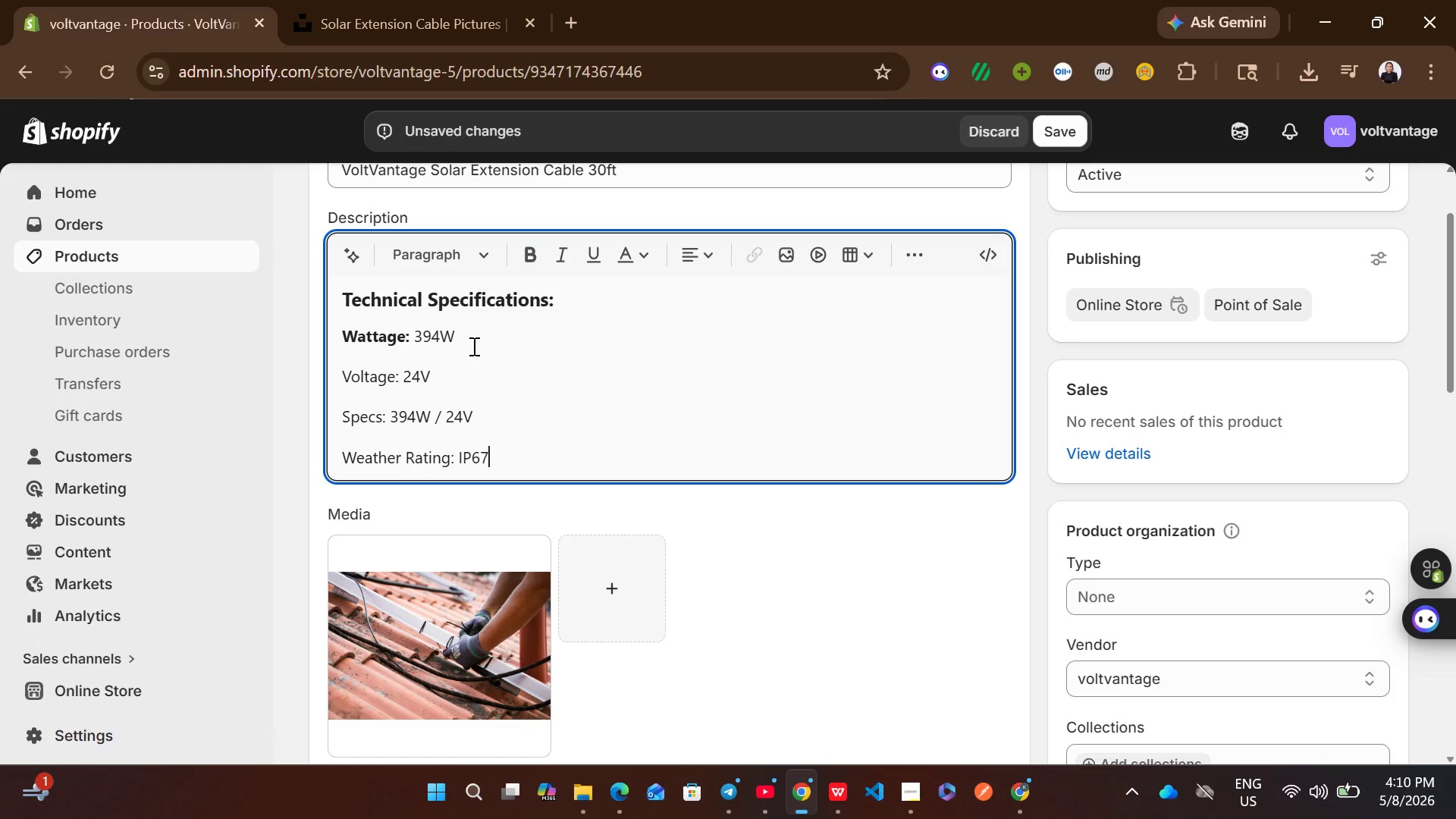 
wait(6.03)
 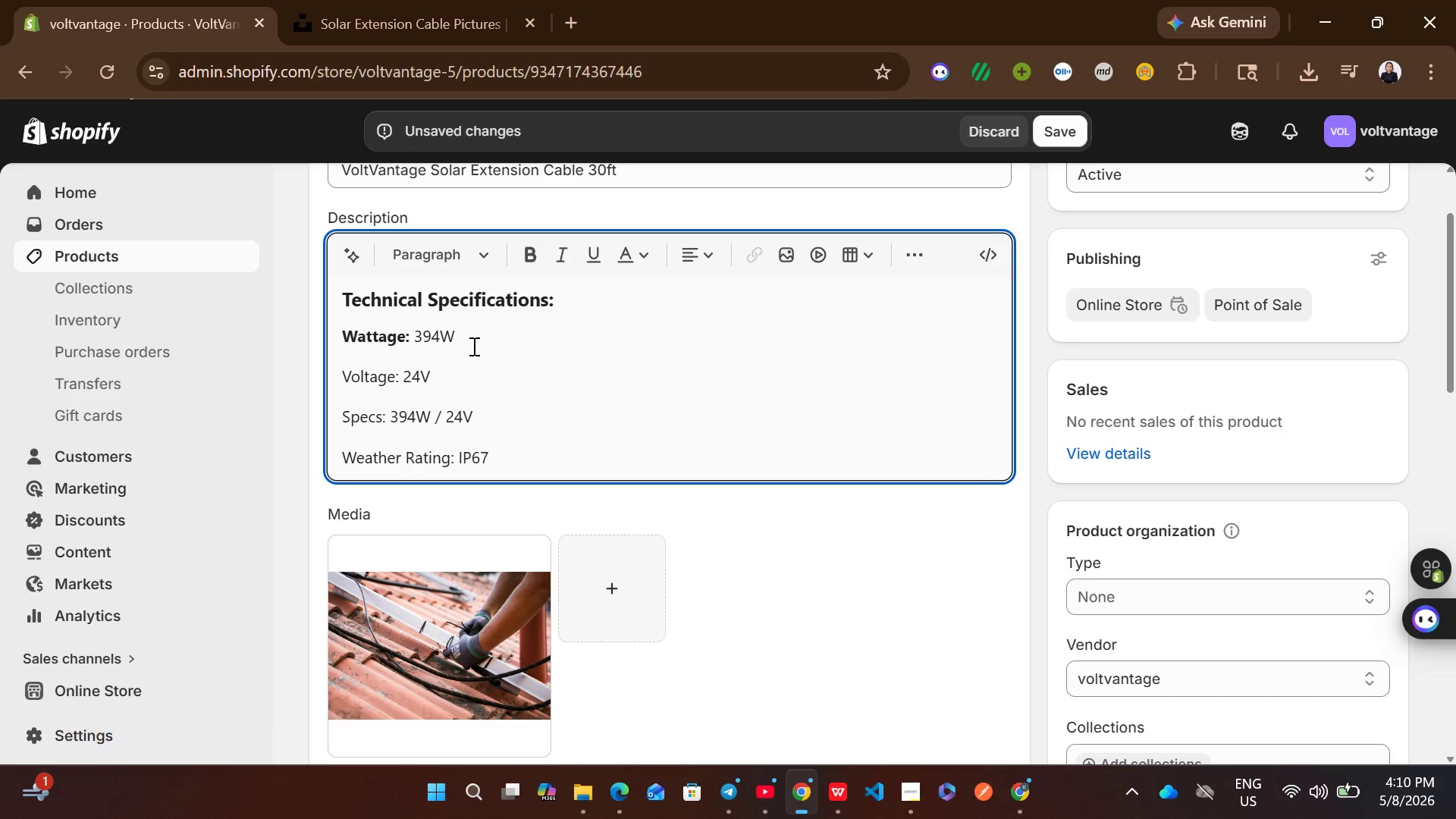 
key(Enter)
 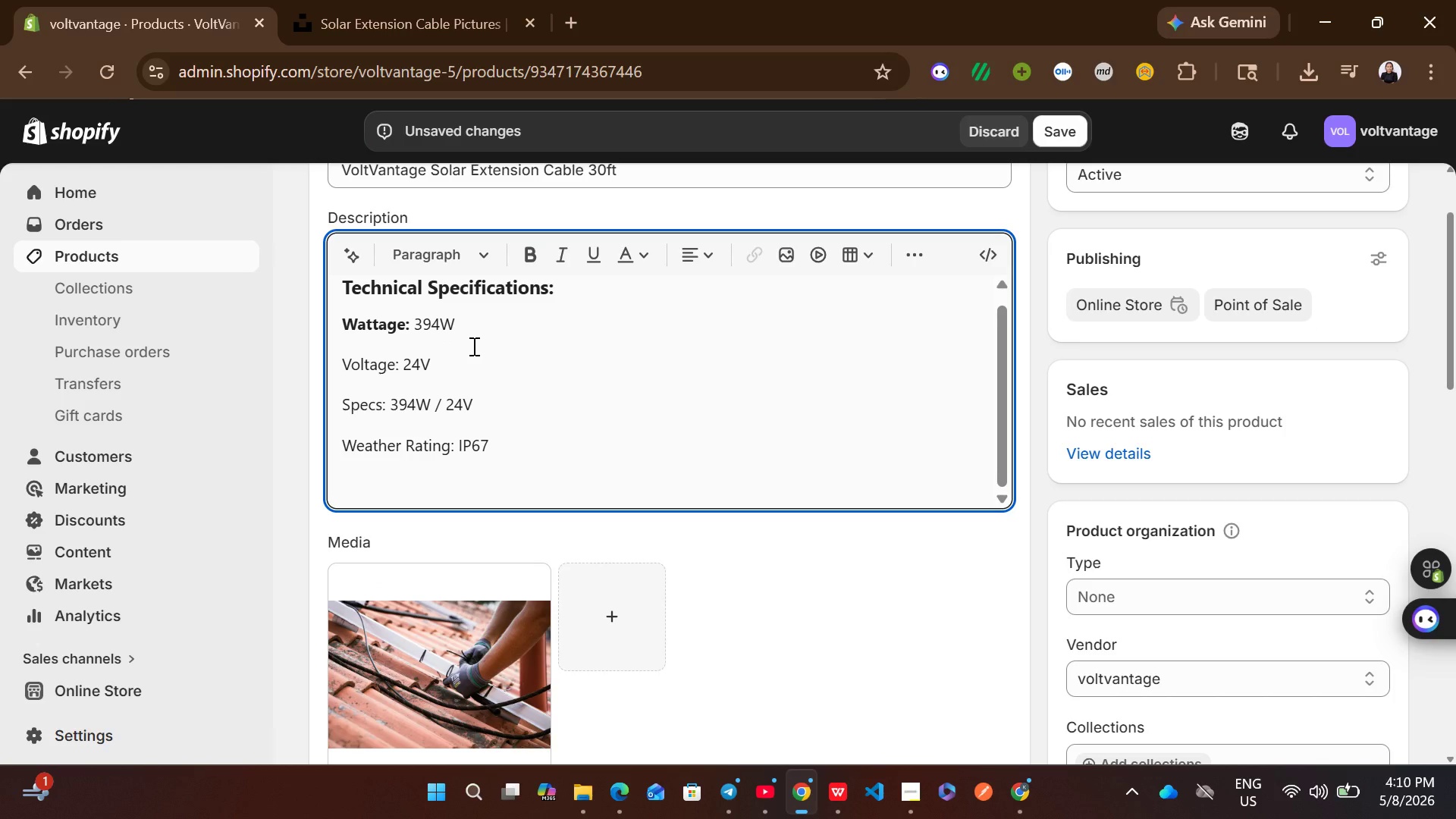 
type(Ideal for off-grid enthusiasts and emergency backup plan.)
 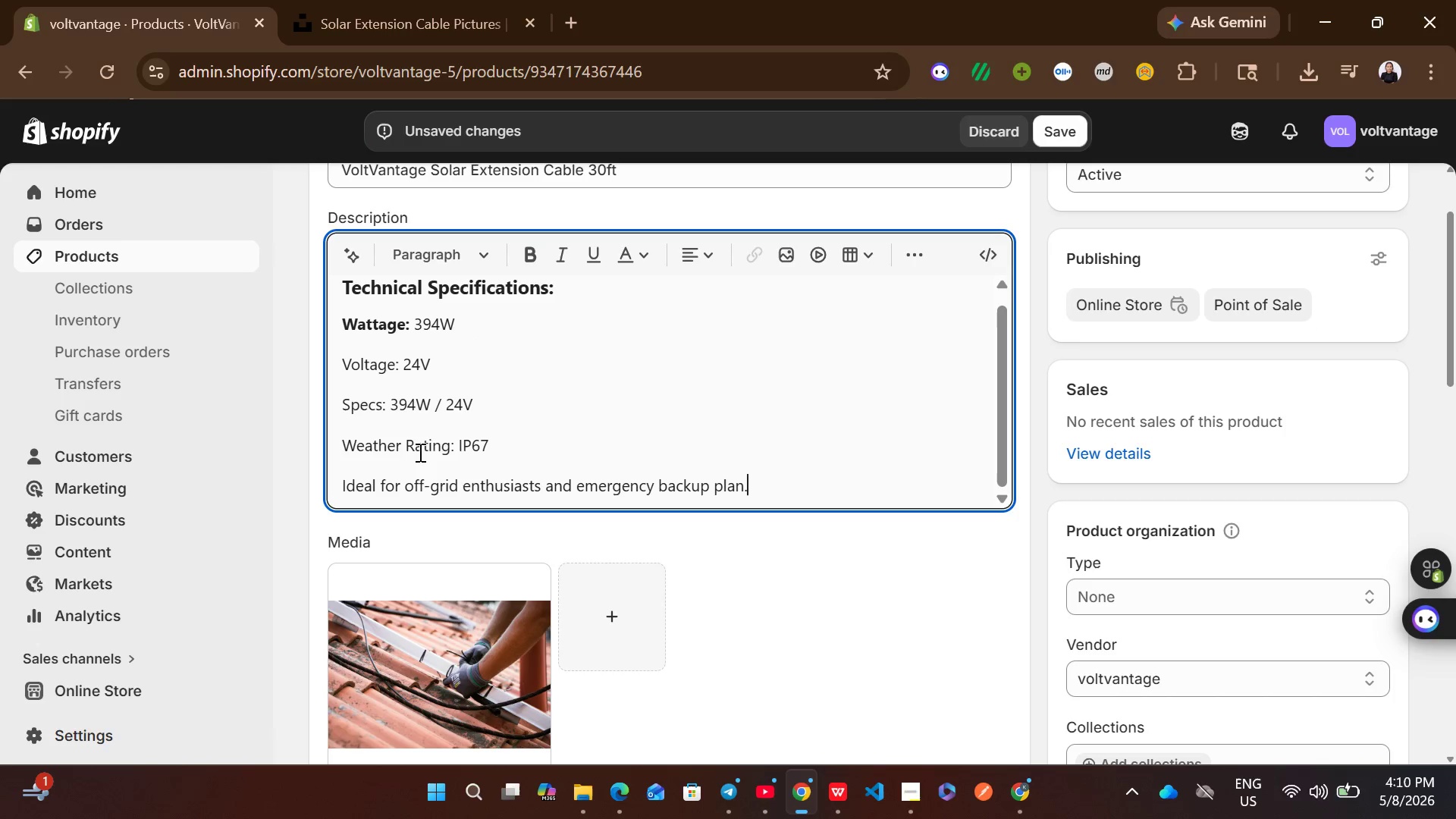 
wait(5.7)
 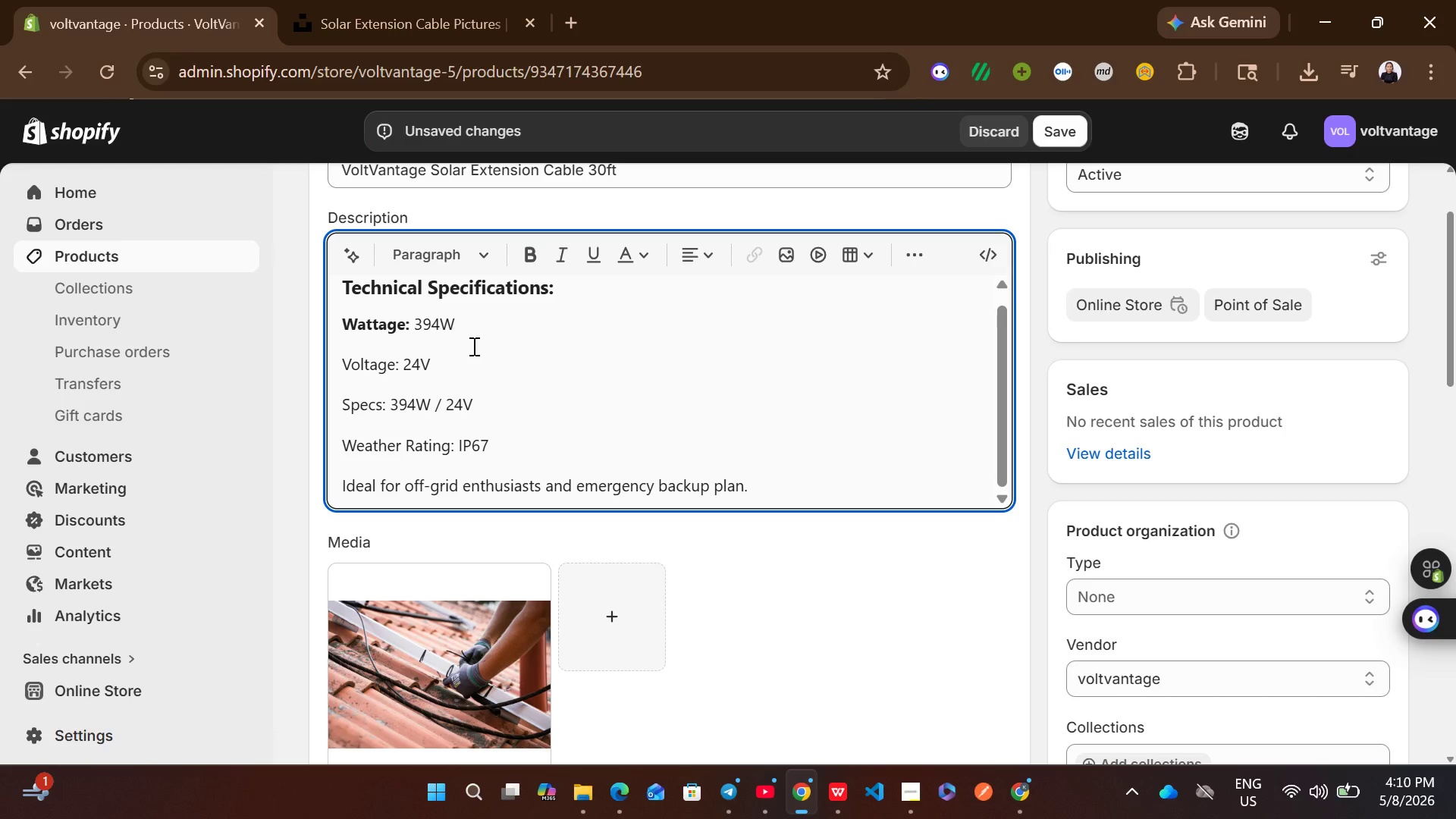 
left_click_drag(start_coordinate=[457, 445], to_coordinate=[330, 429])
 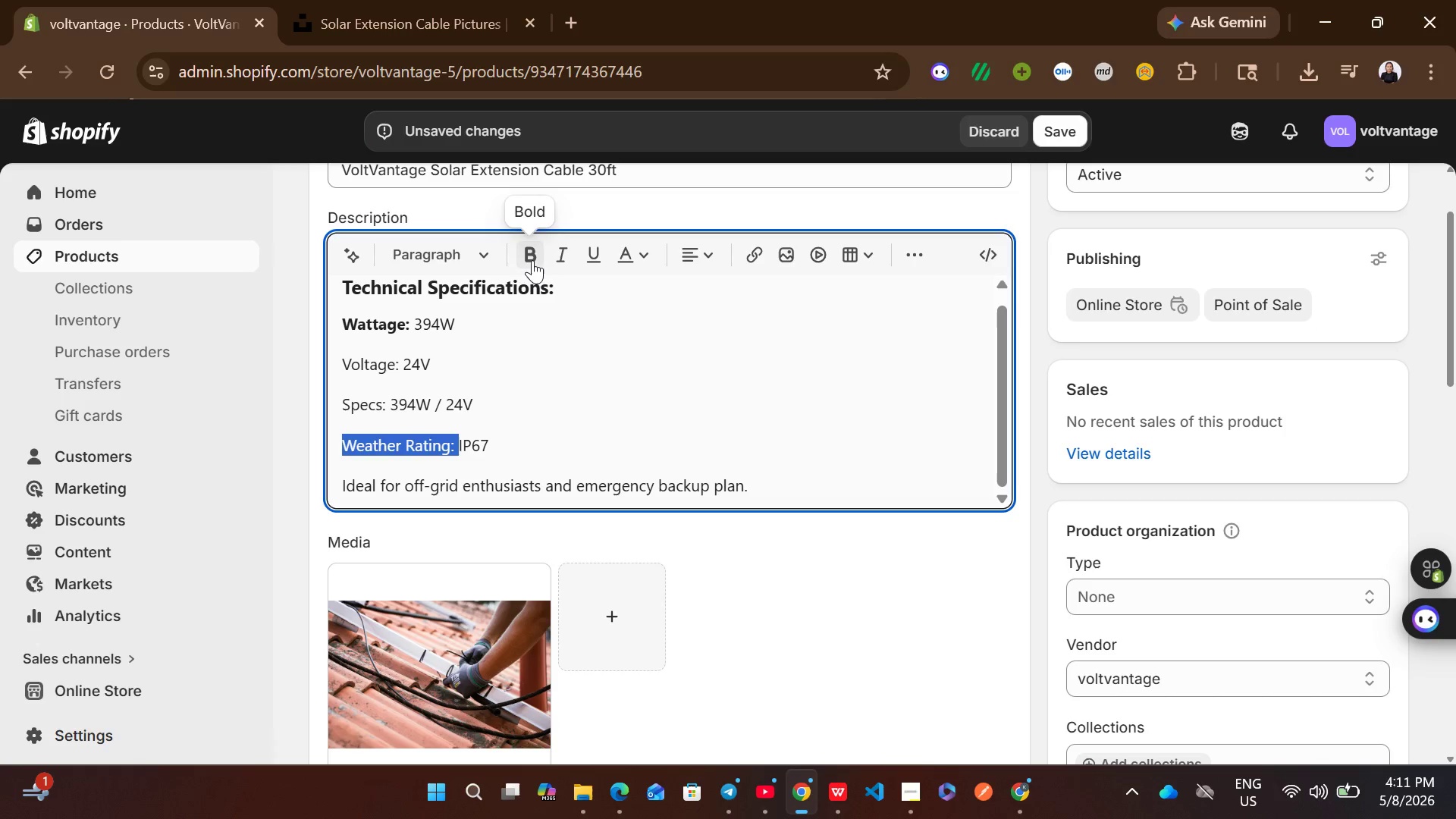 
left_click([532, 260])
 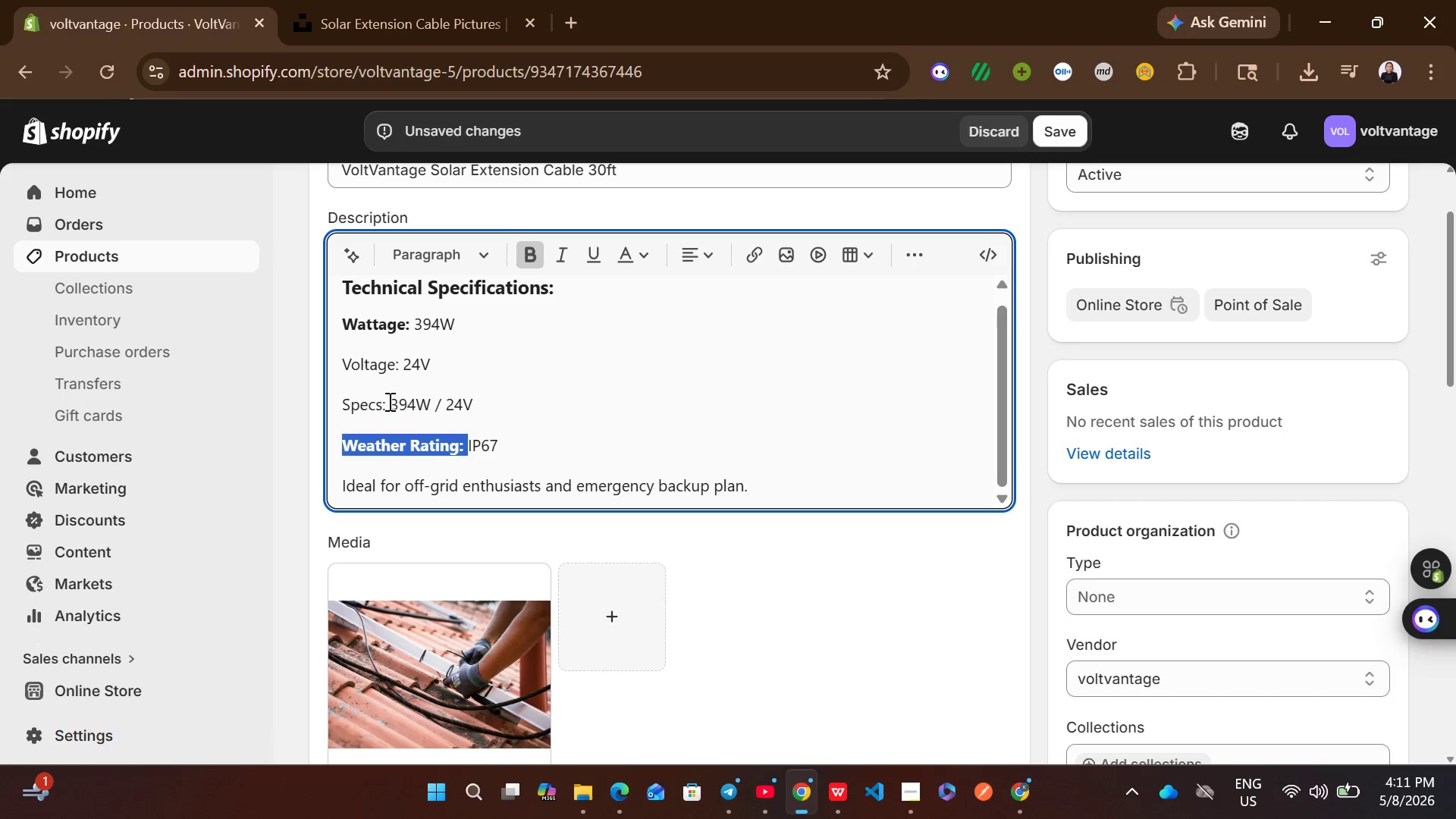 
left_click_drag(start_coordinate=[385, 401], to_coordinate=[340, 401])
 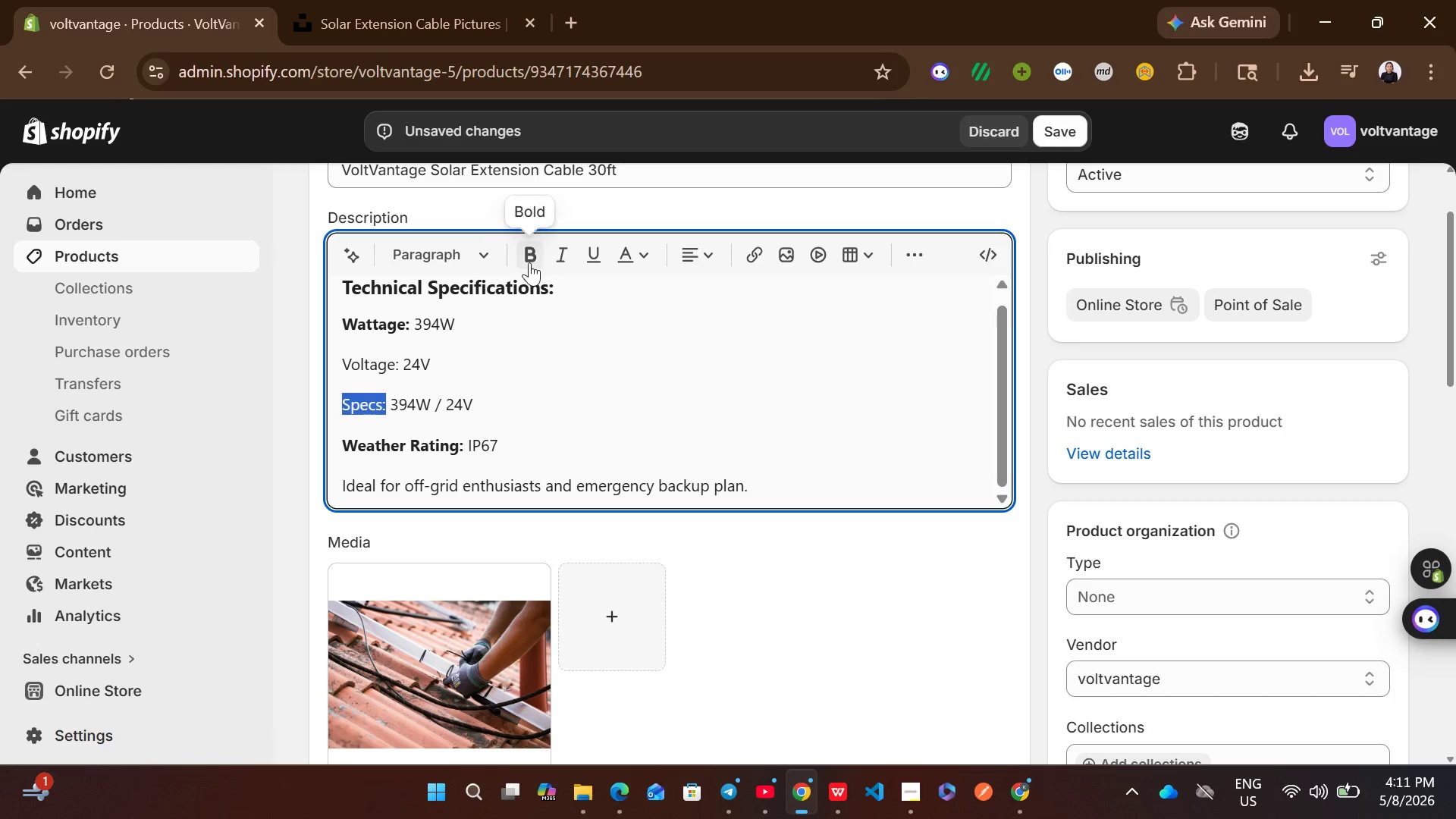 
left_click([529, 262])
 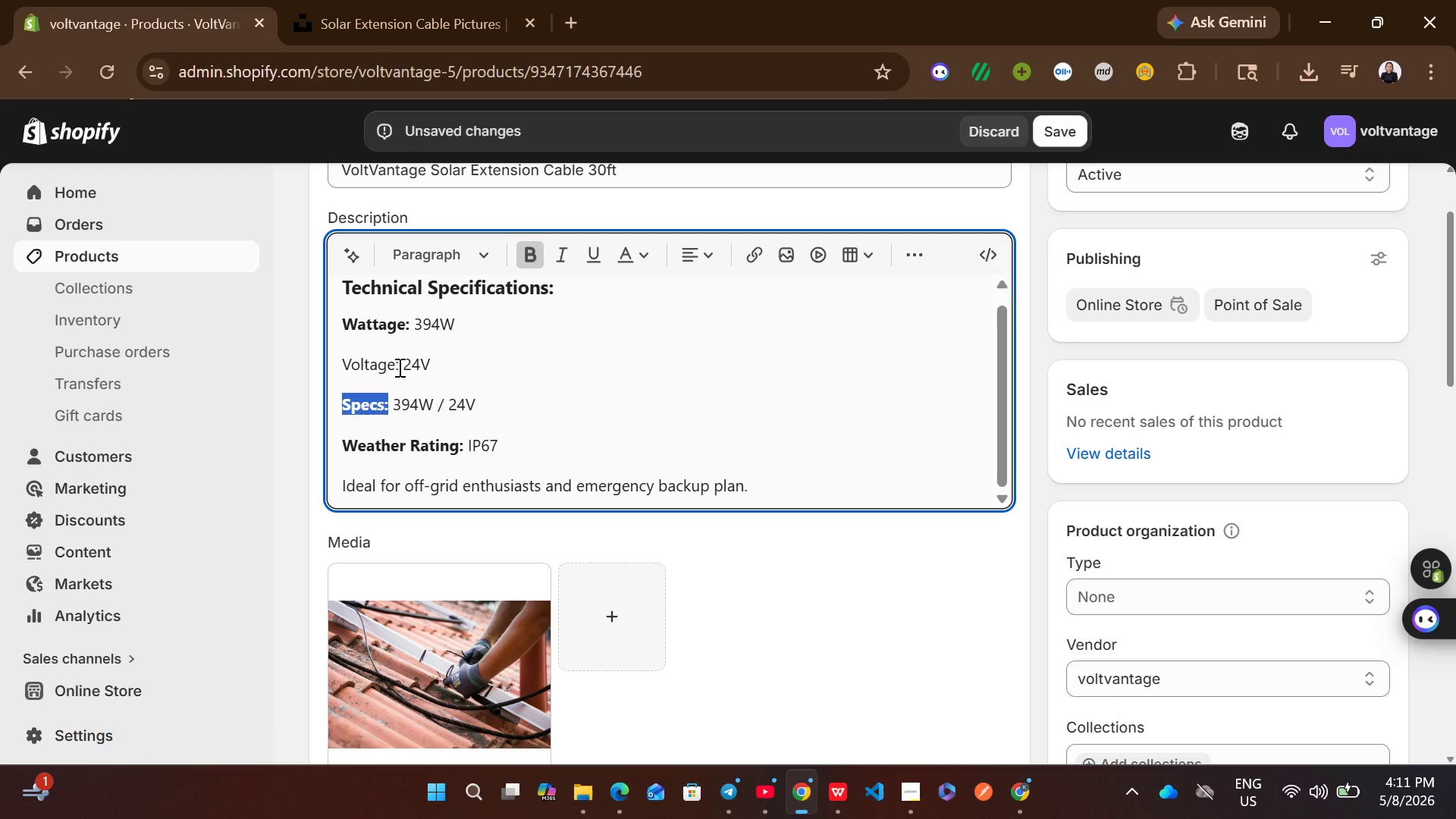 
left_click_drag(start_coordinate=[397, 366], to_coordinate=[341, 366])
 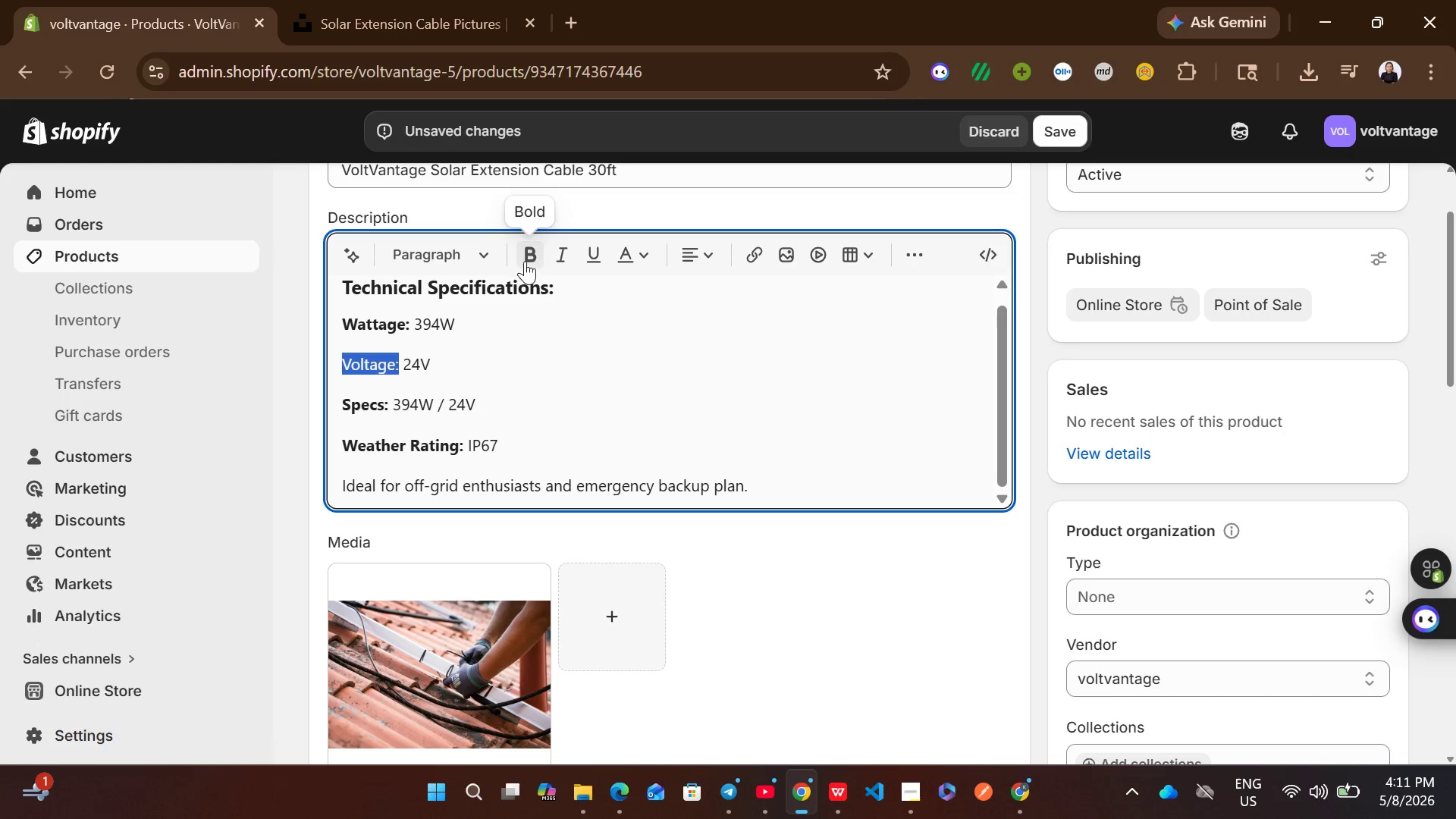 
left_click([526, 261])
 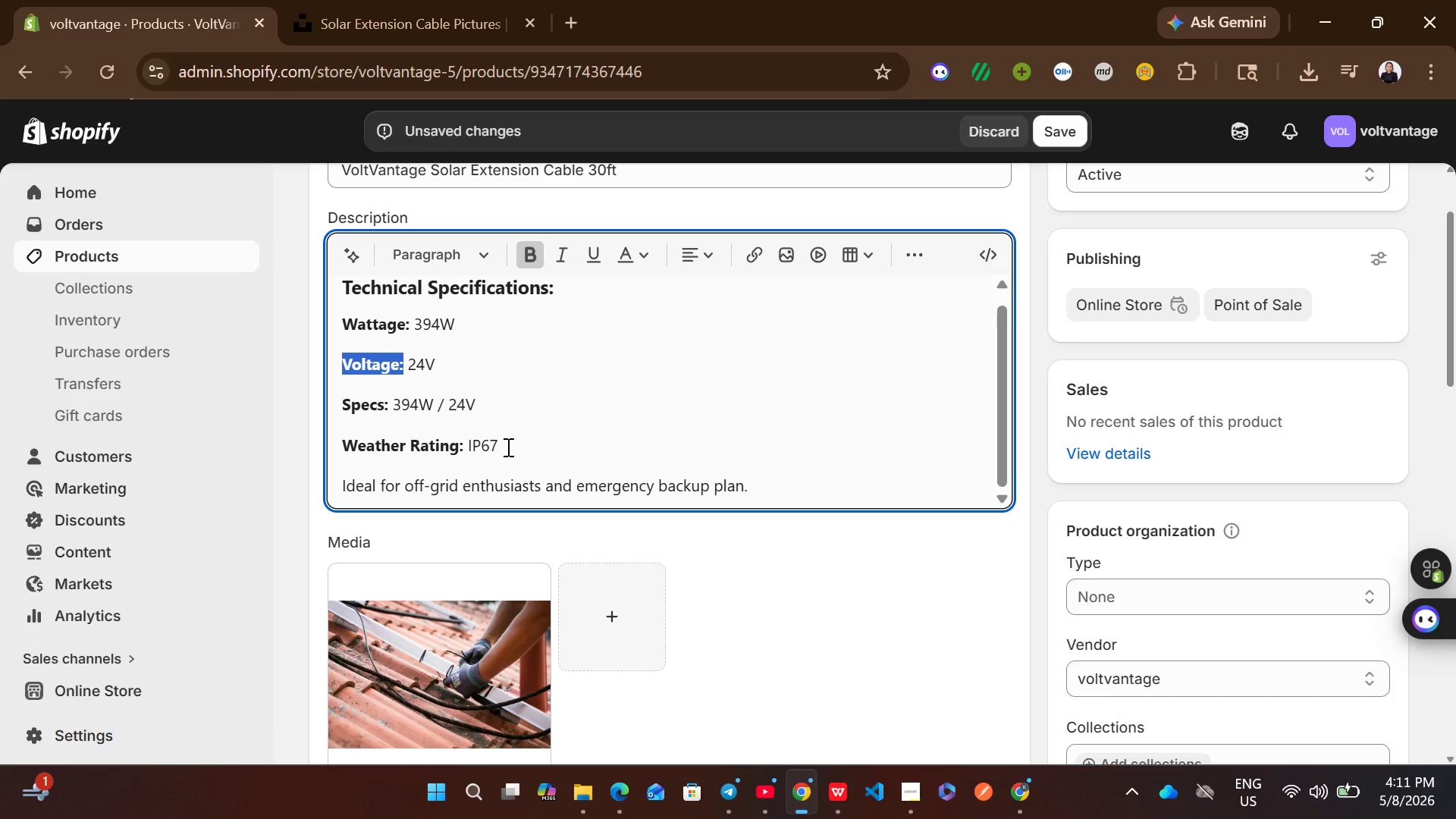 
left_click_drag(start_coordinate=[507, 447], to_coordinate=[341, 322])
 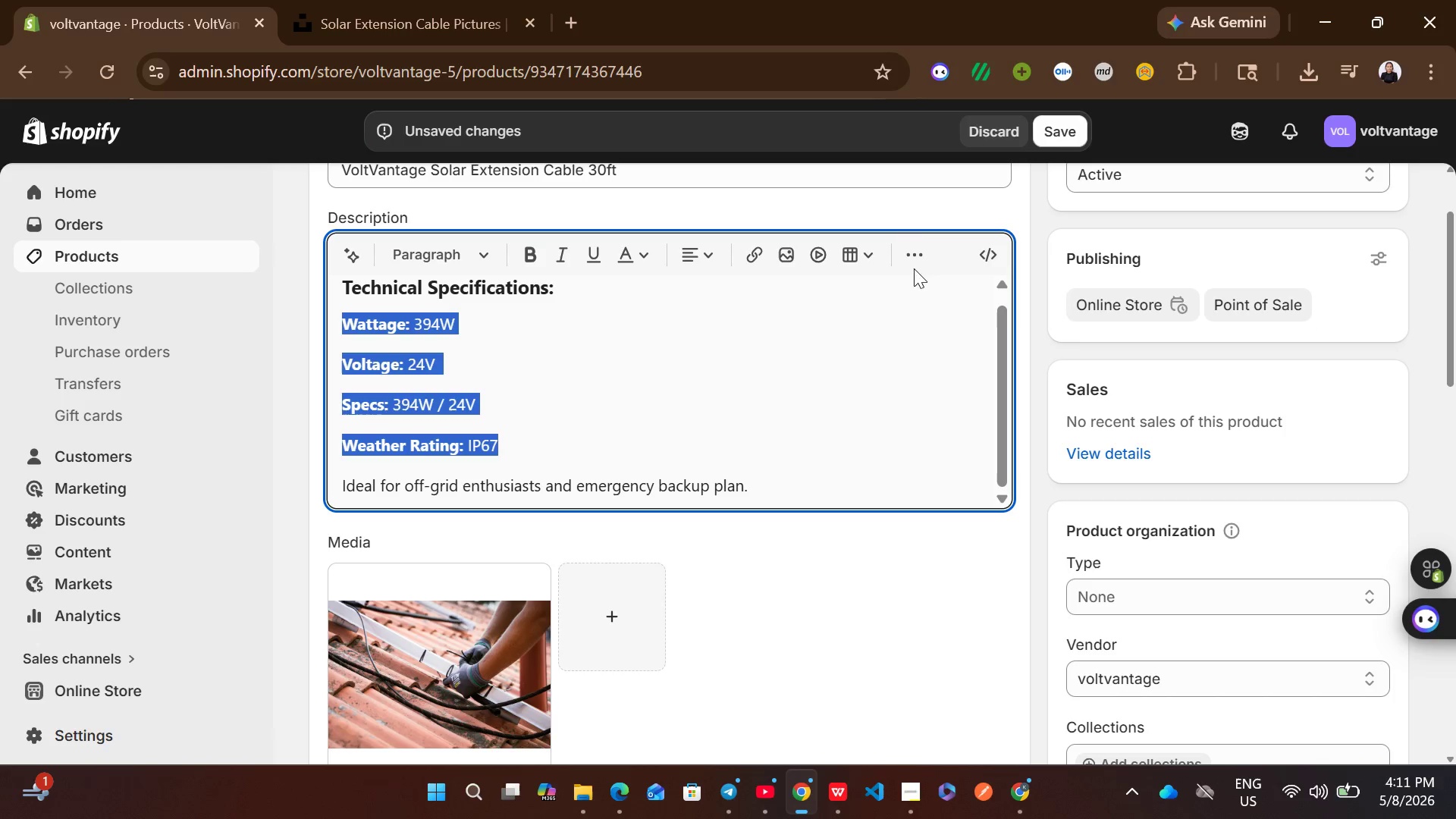 
left_click([903, 254])
 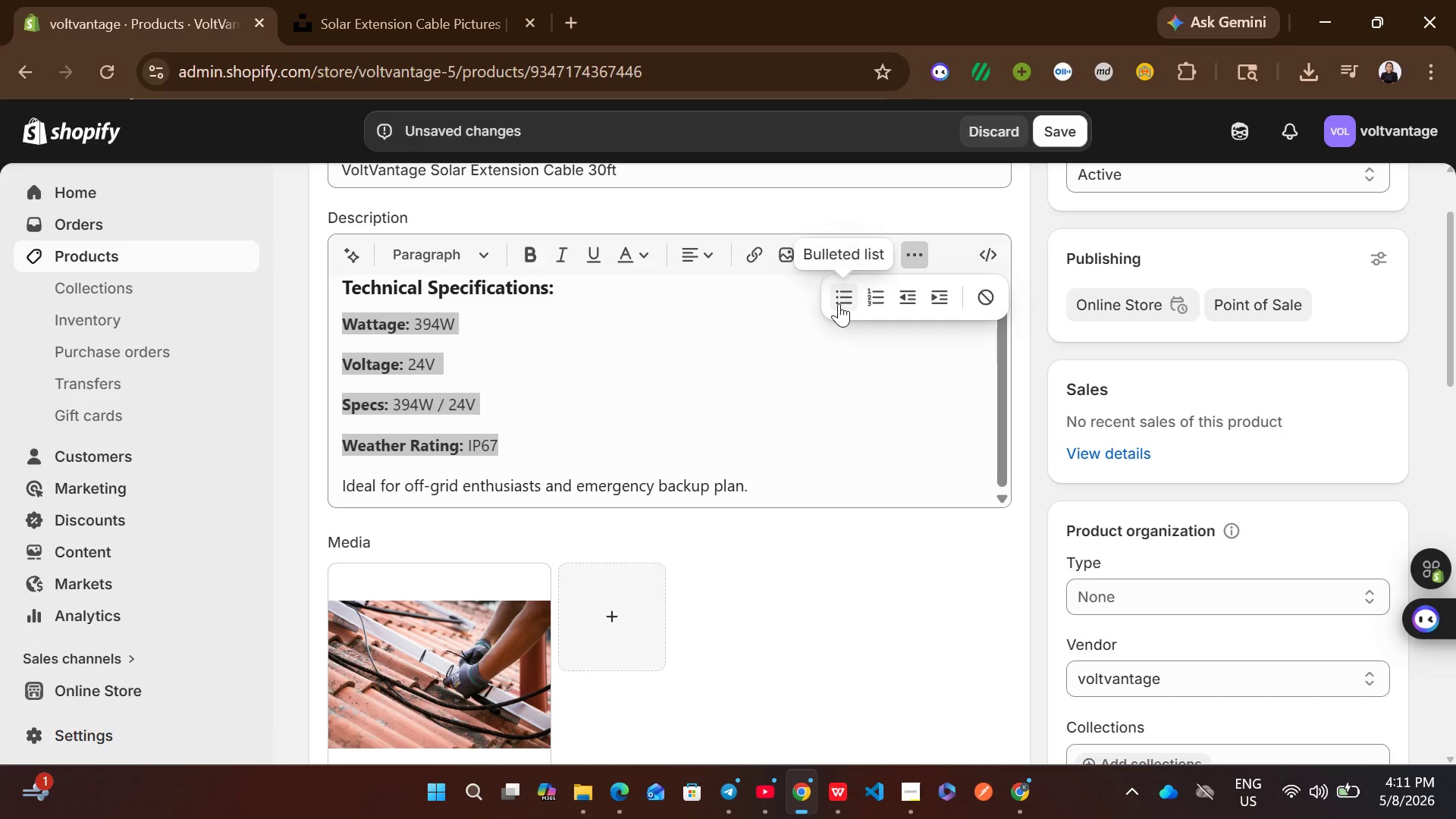 
left_click([839, 303])
 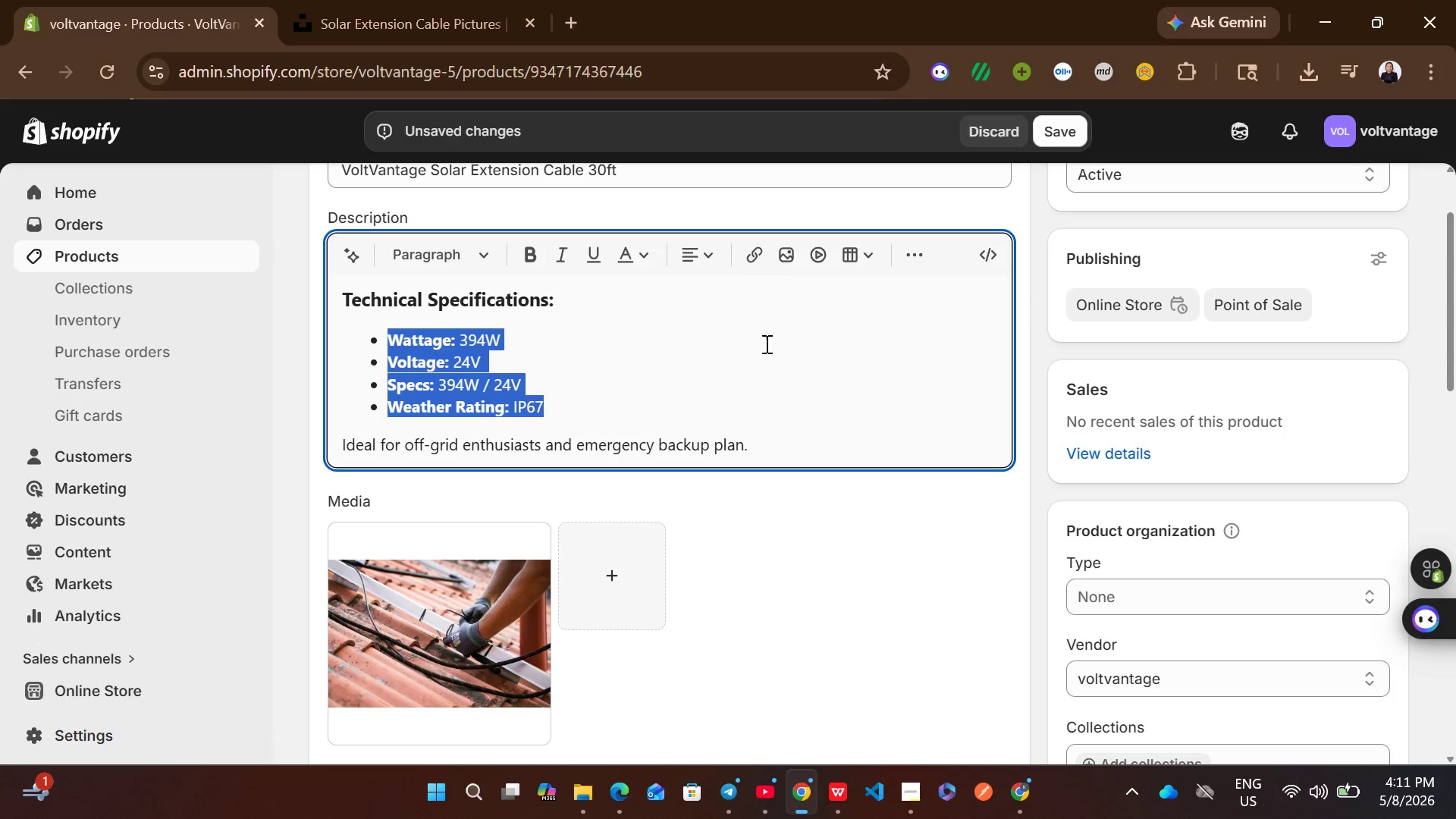 
left_click([765, 344])
 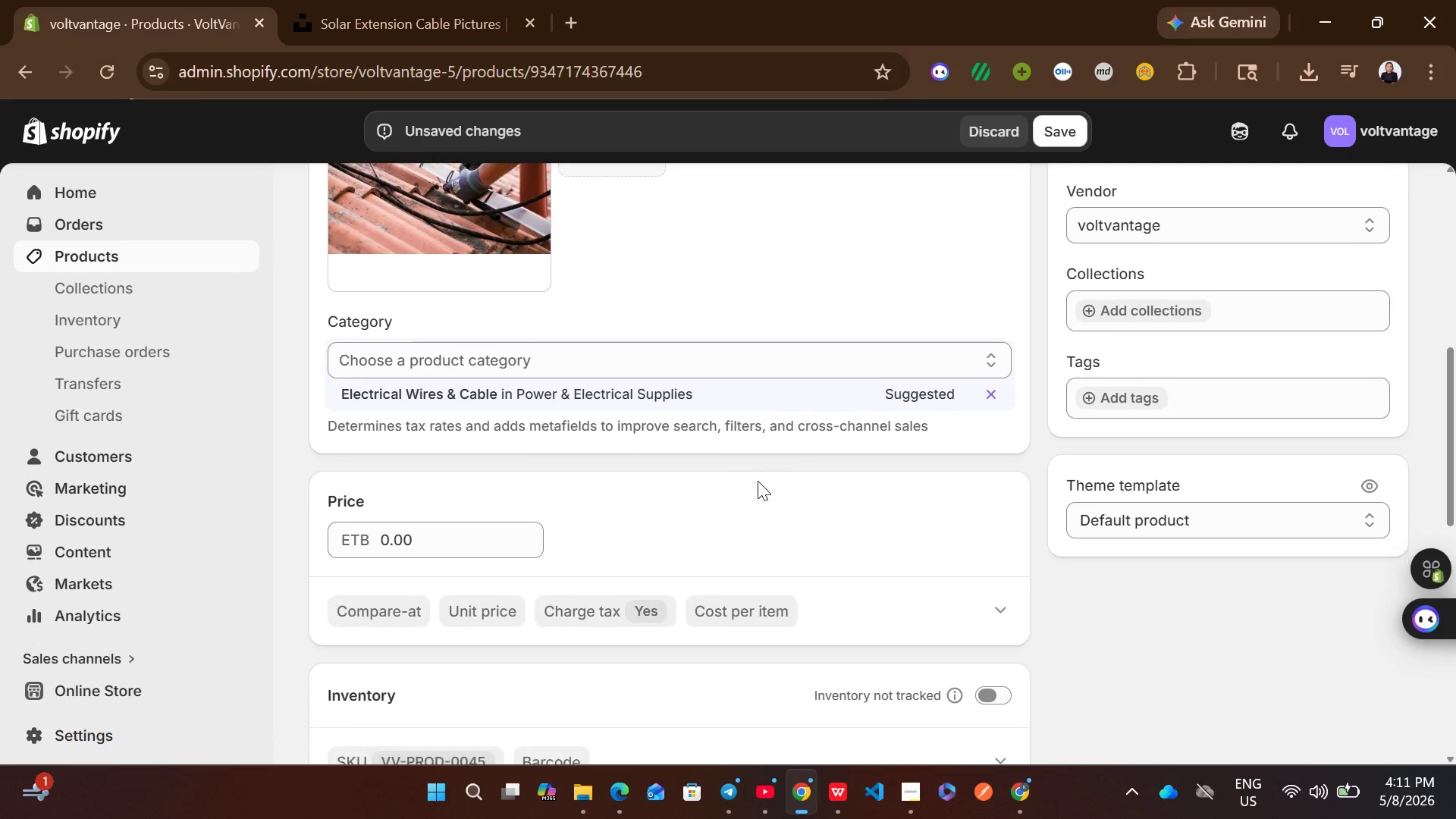 
left_click([634, 388])
 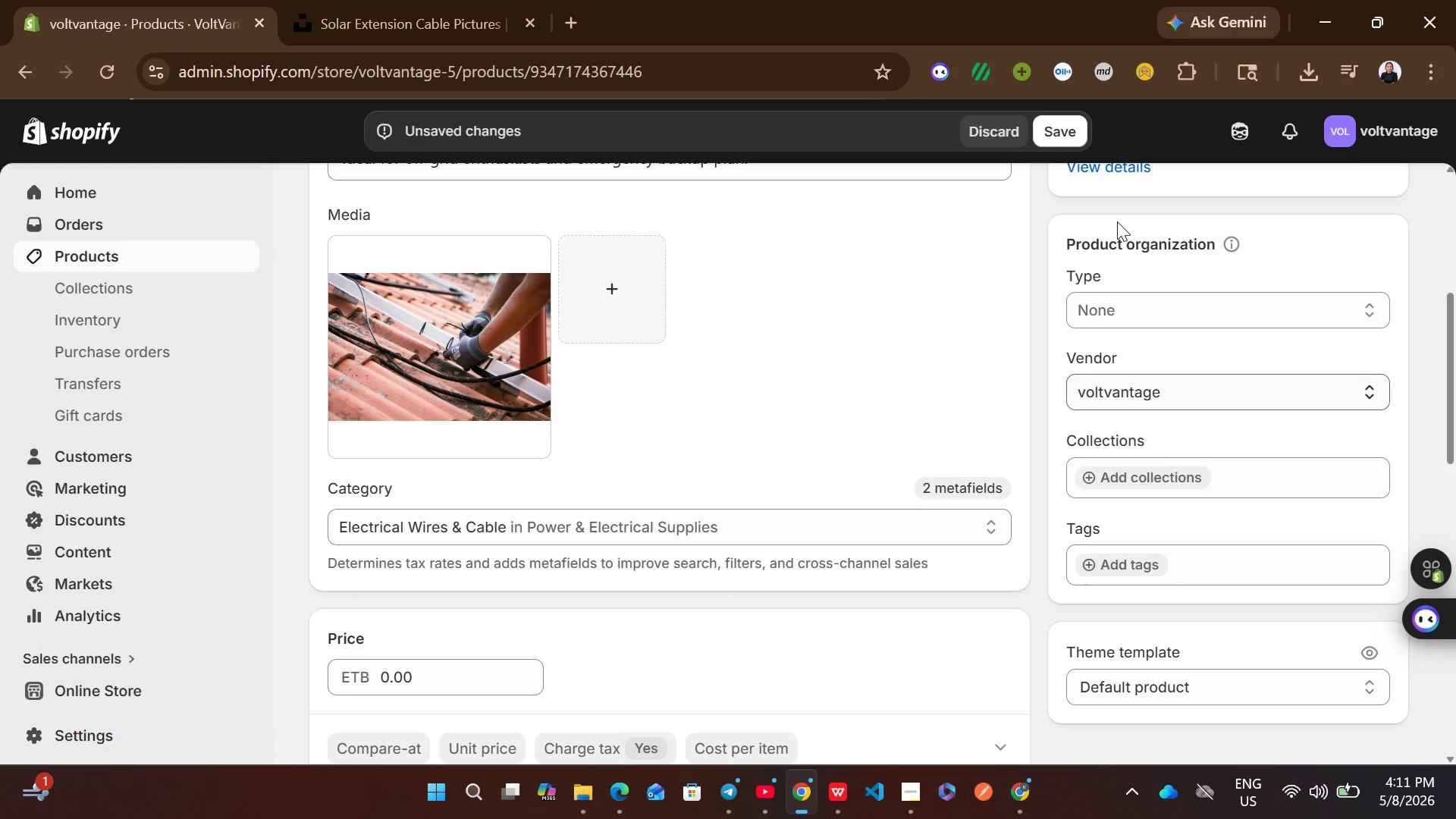 
left_click([1119, 297])
 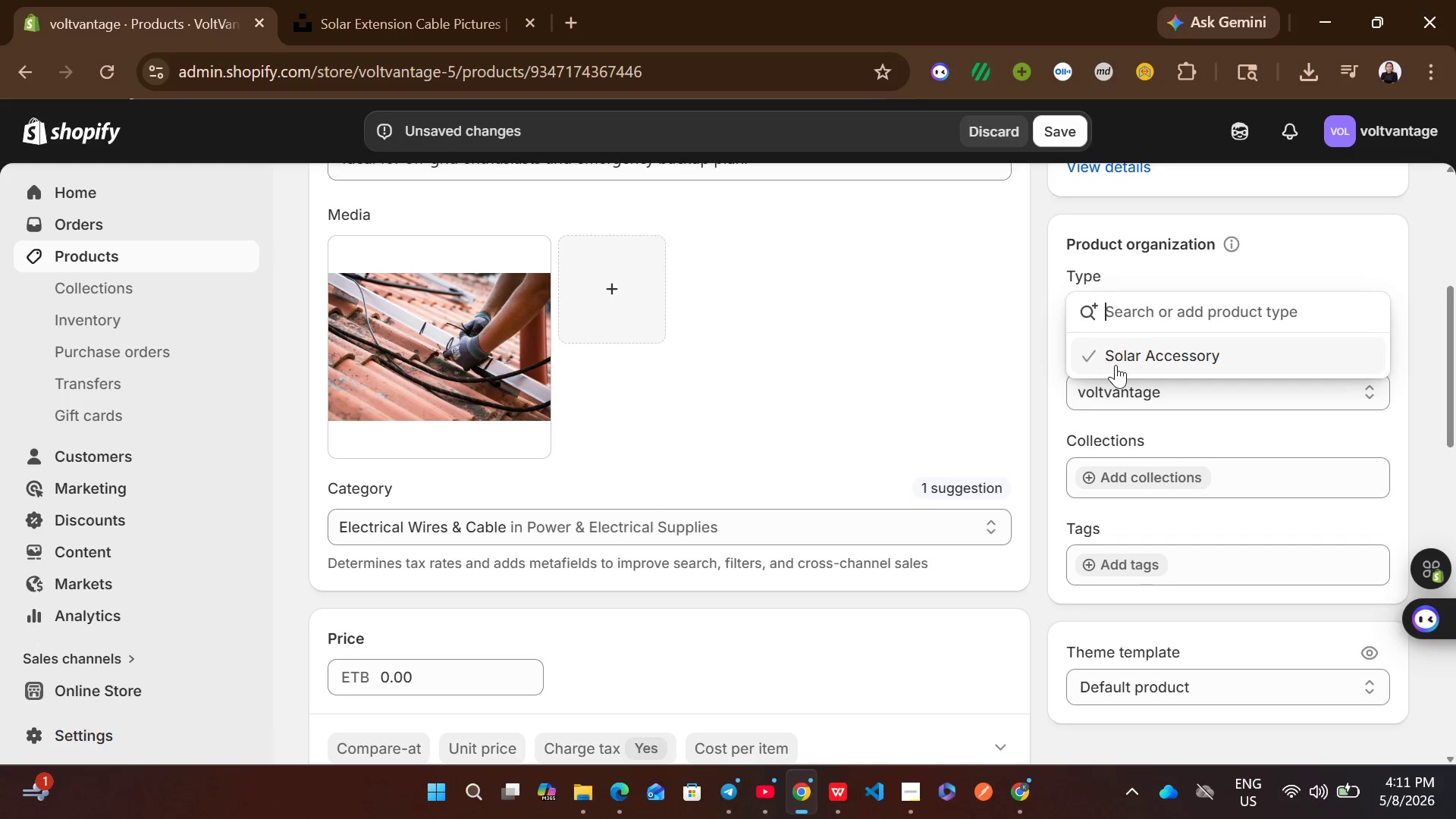 
left_click([1116, 365])
 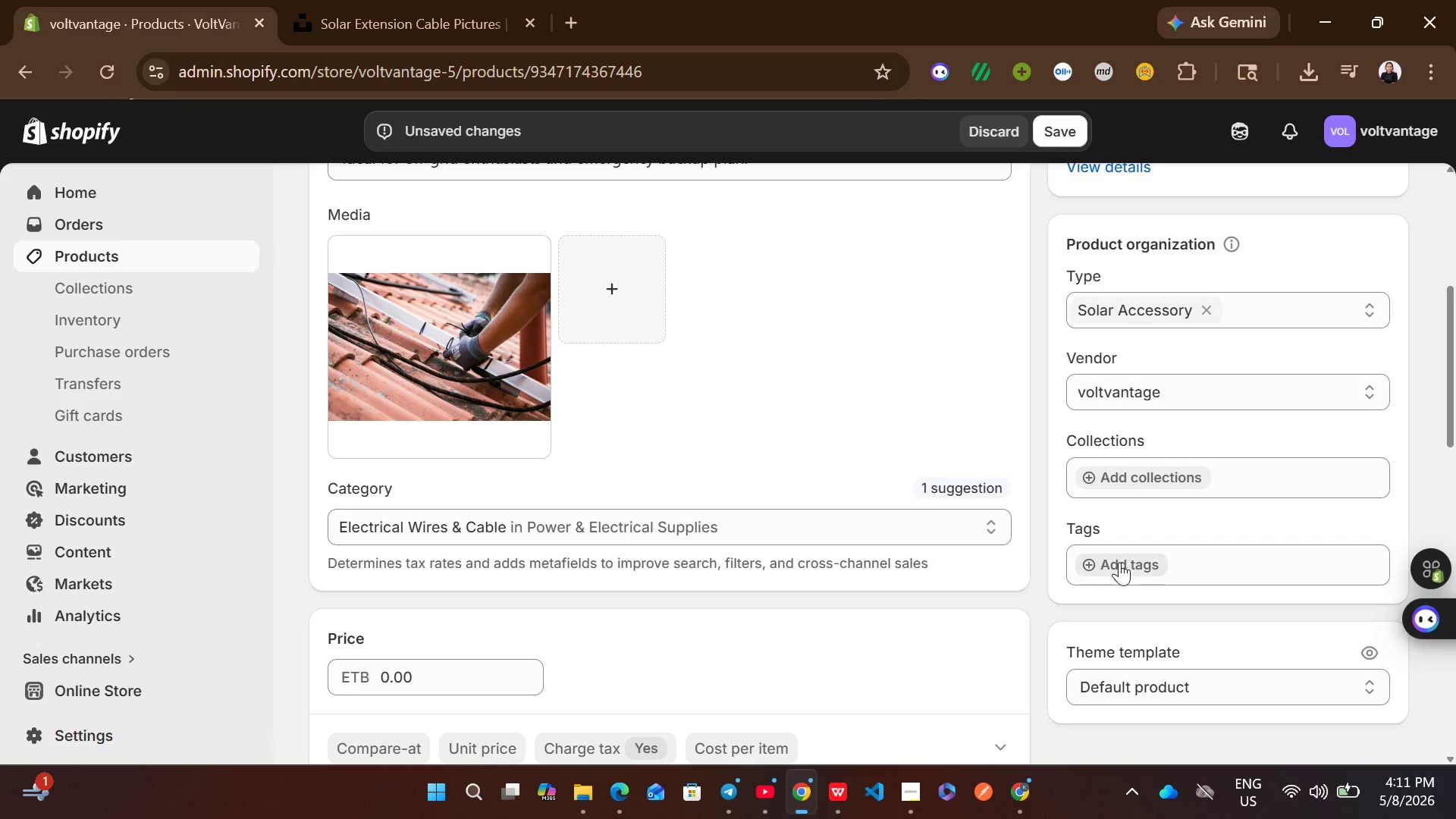 
left_click([1119, 564])
 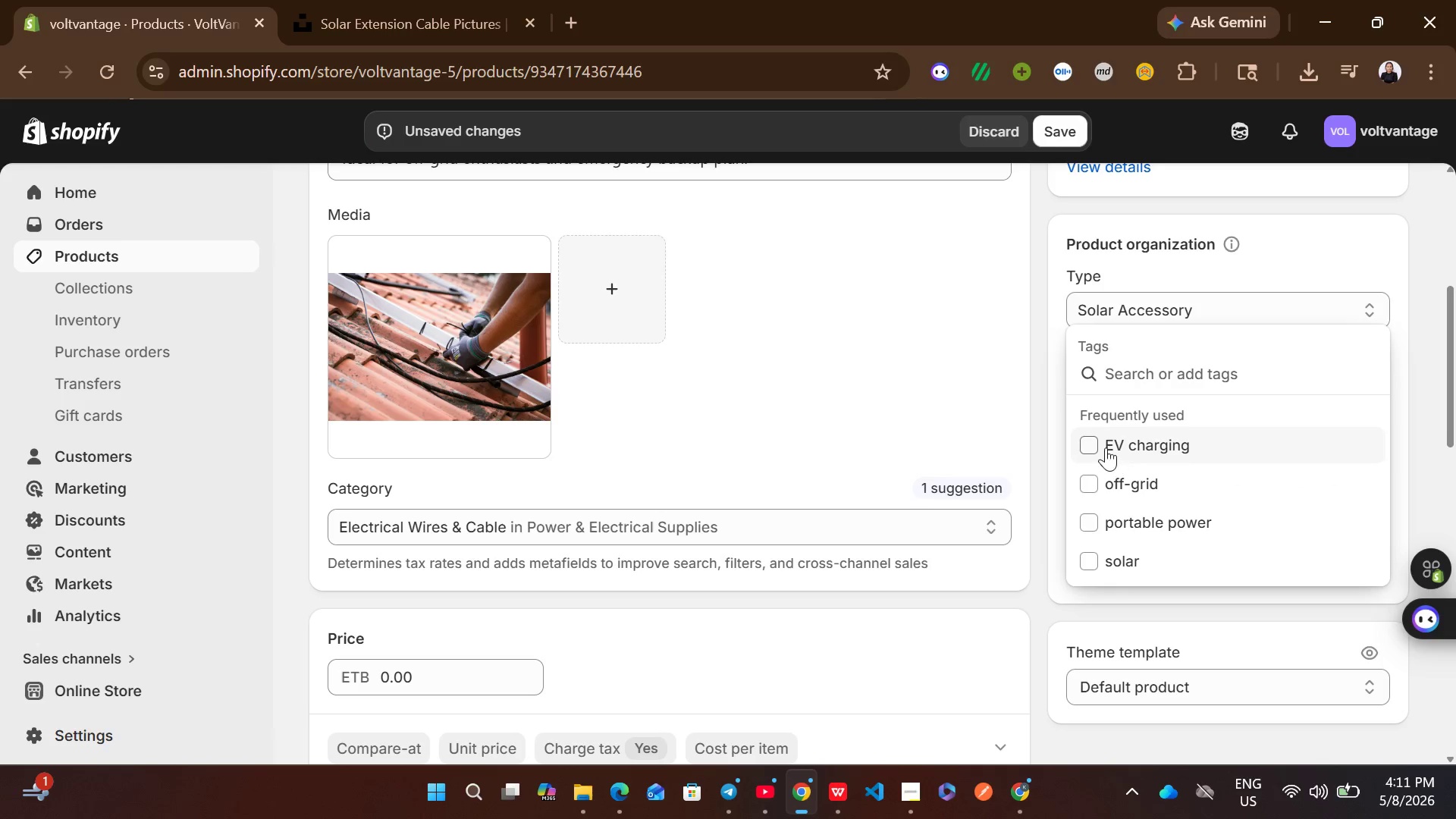 
left_click([1103, 447])
 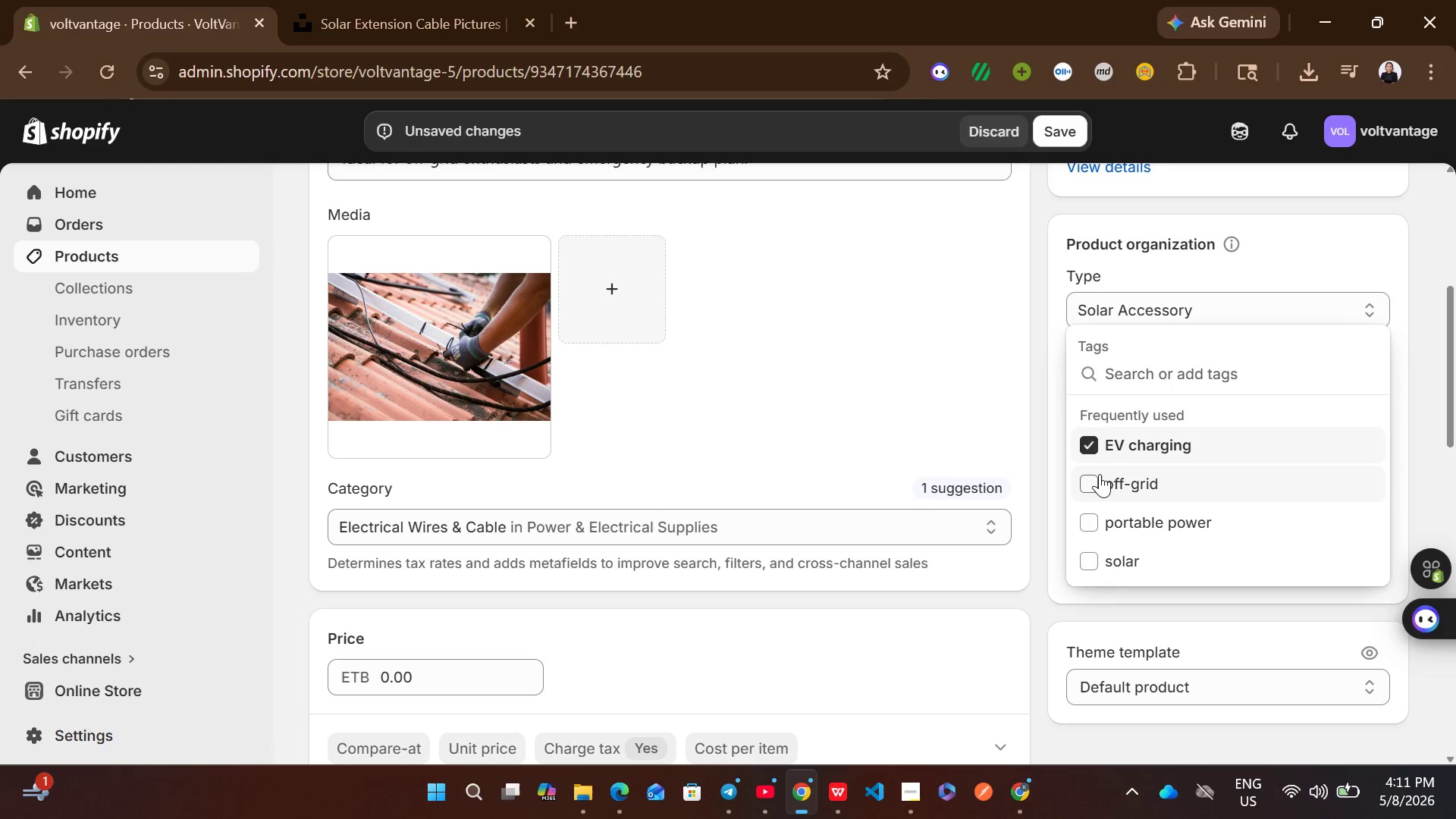 
left_click([1100, 474])
 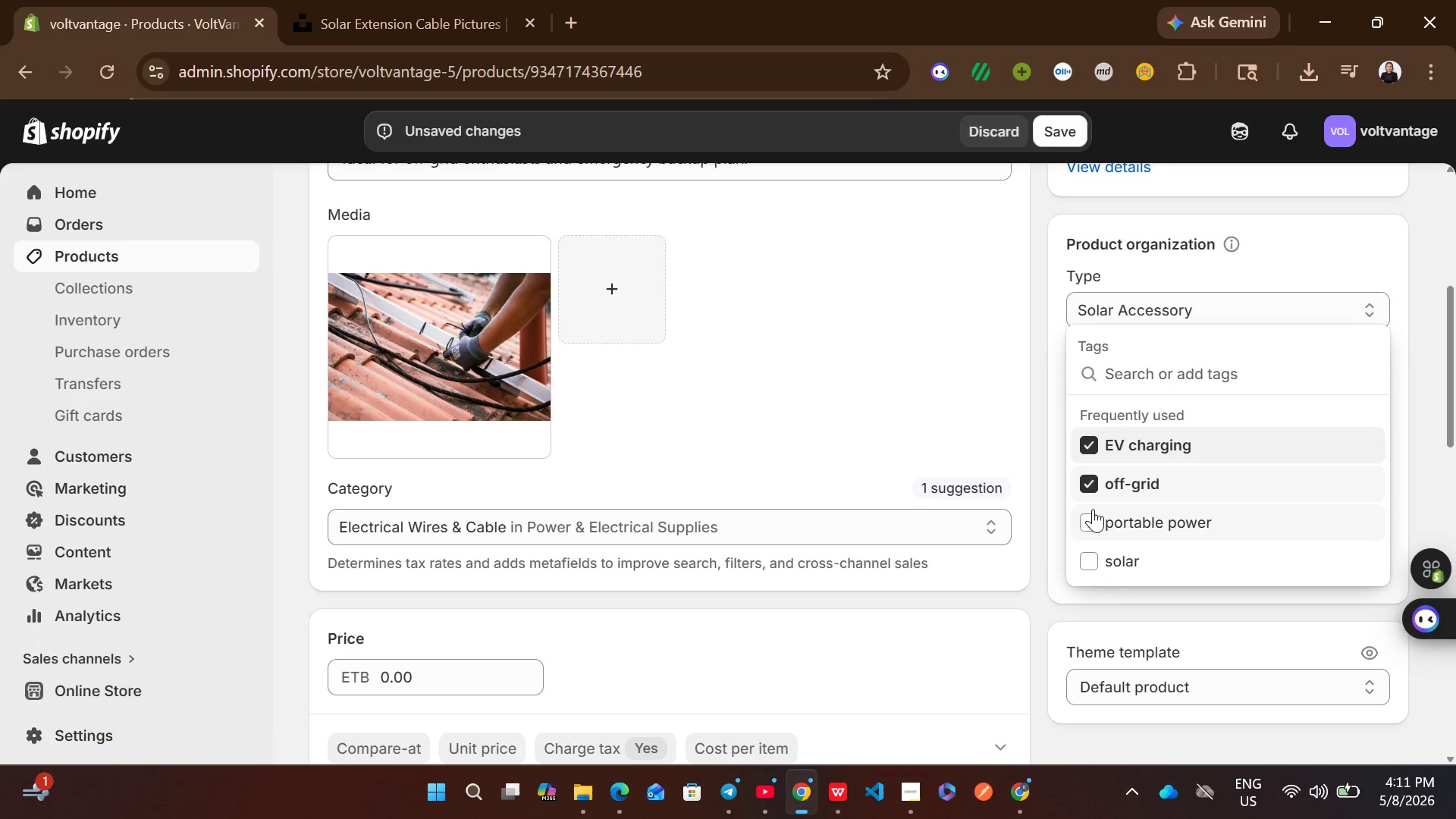 
left_click([1093, 510])
 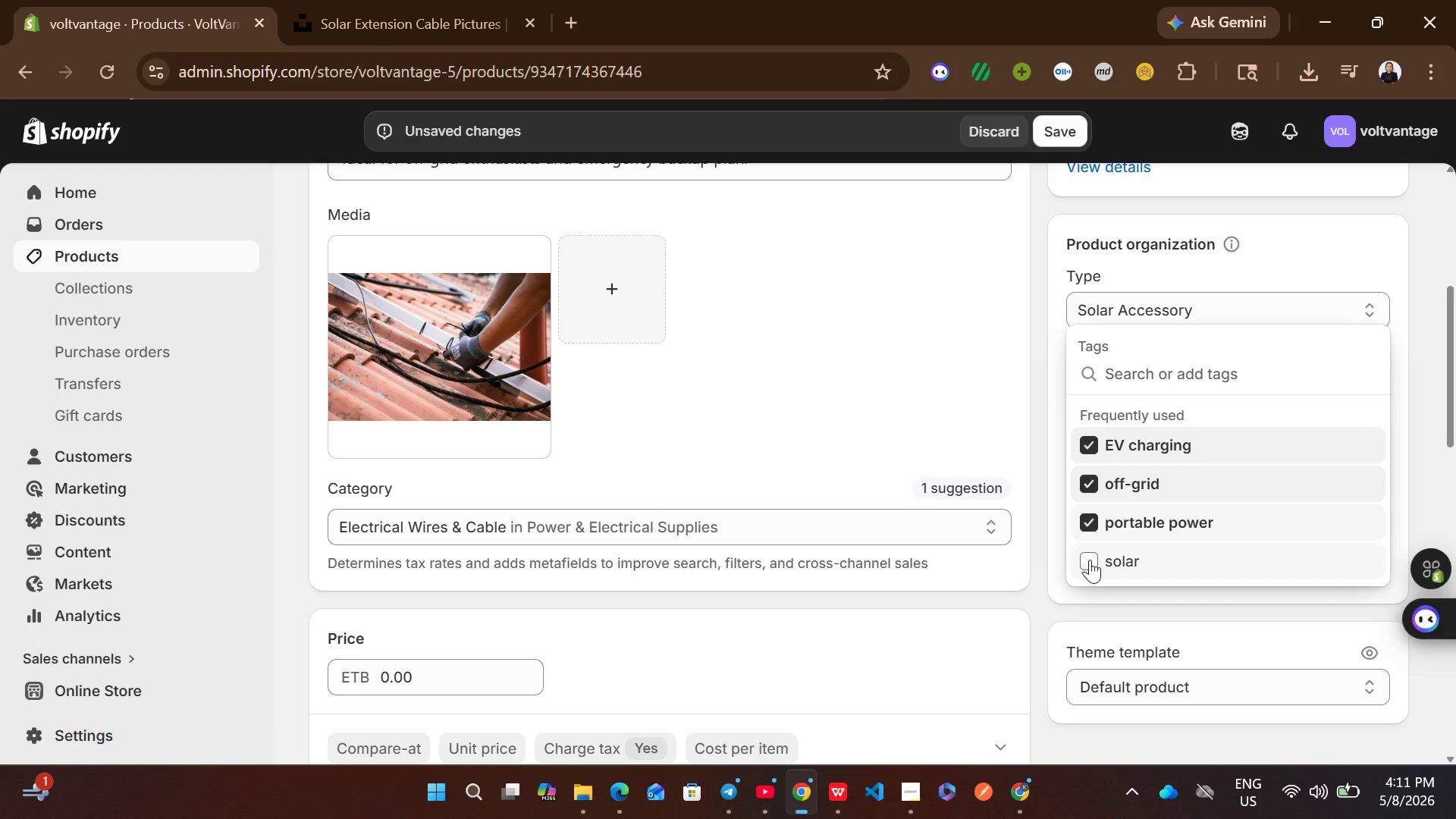 
left_click([1090, 560])
 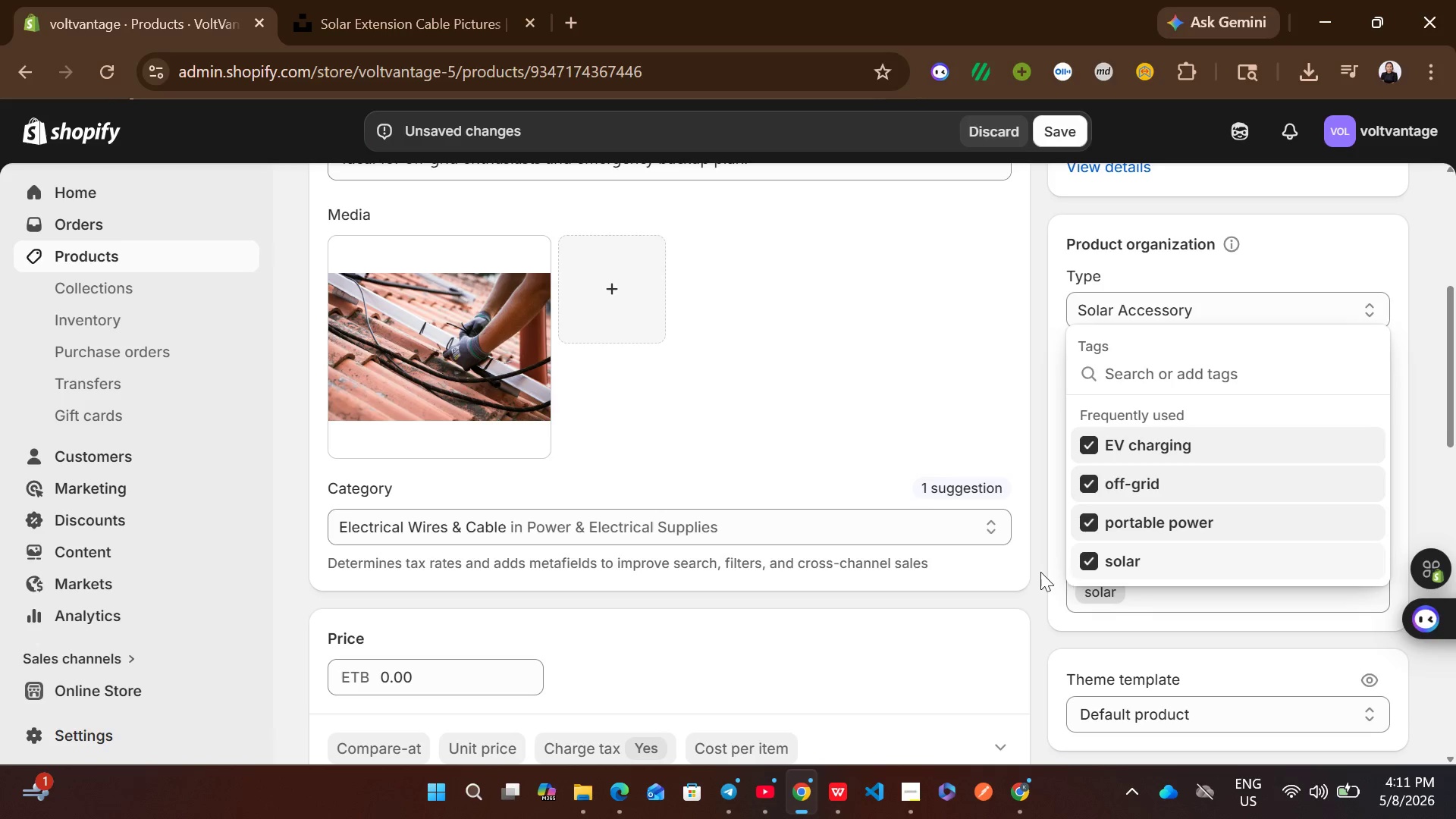 
left_click([1040, 572])
 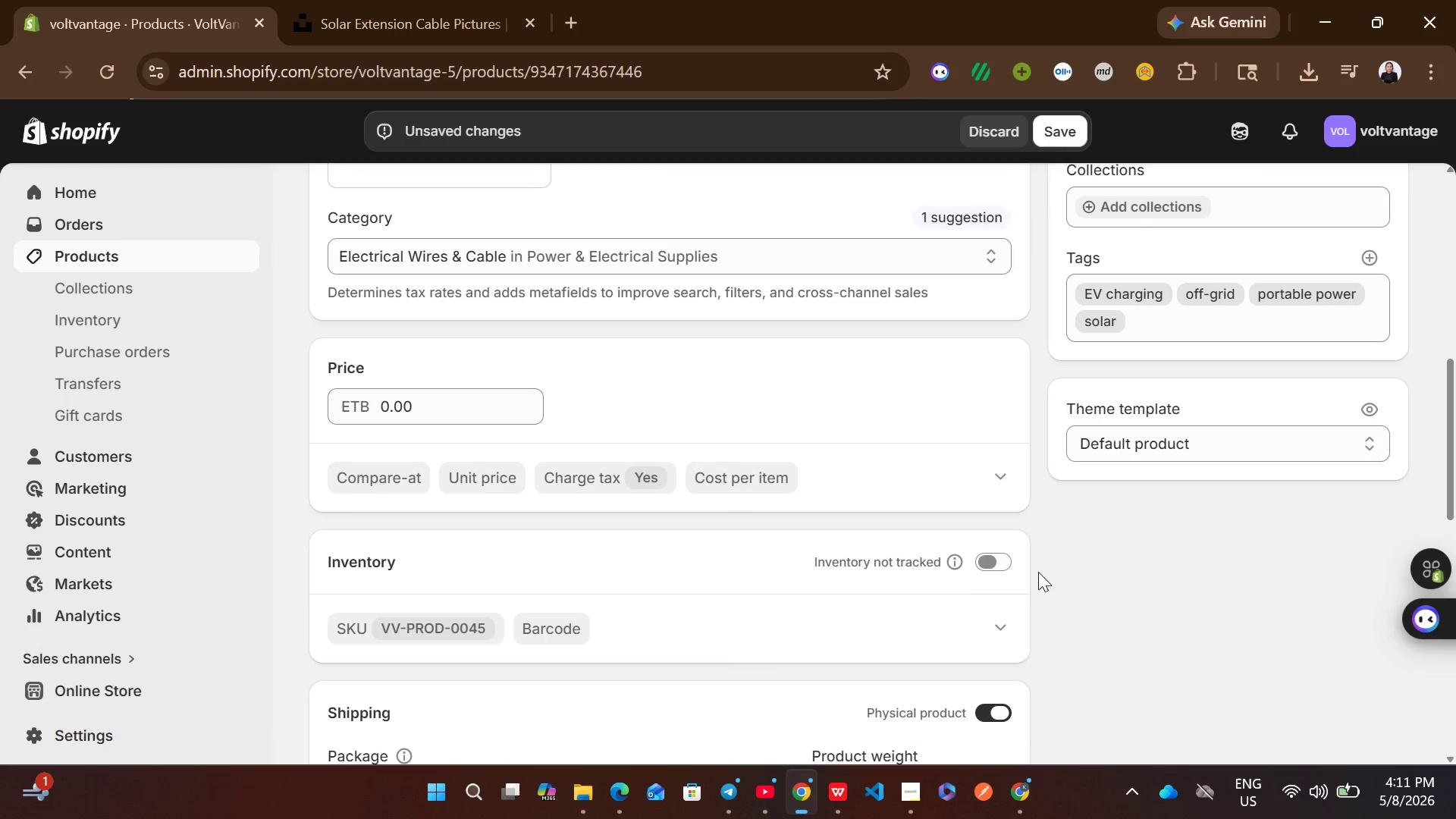 
left_click([987, 554])
 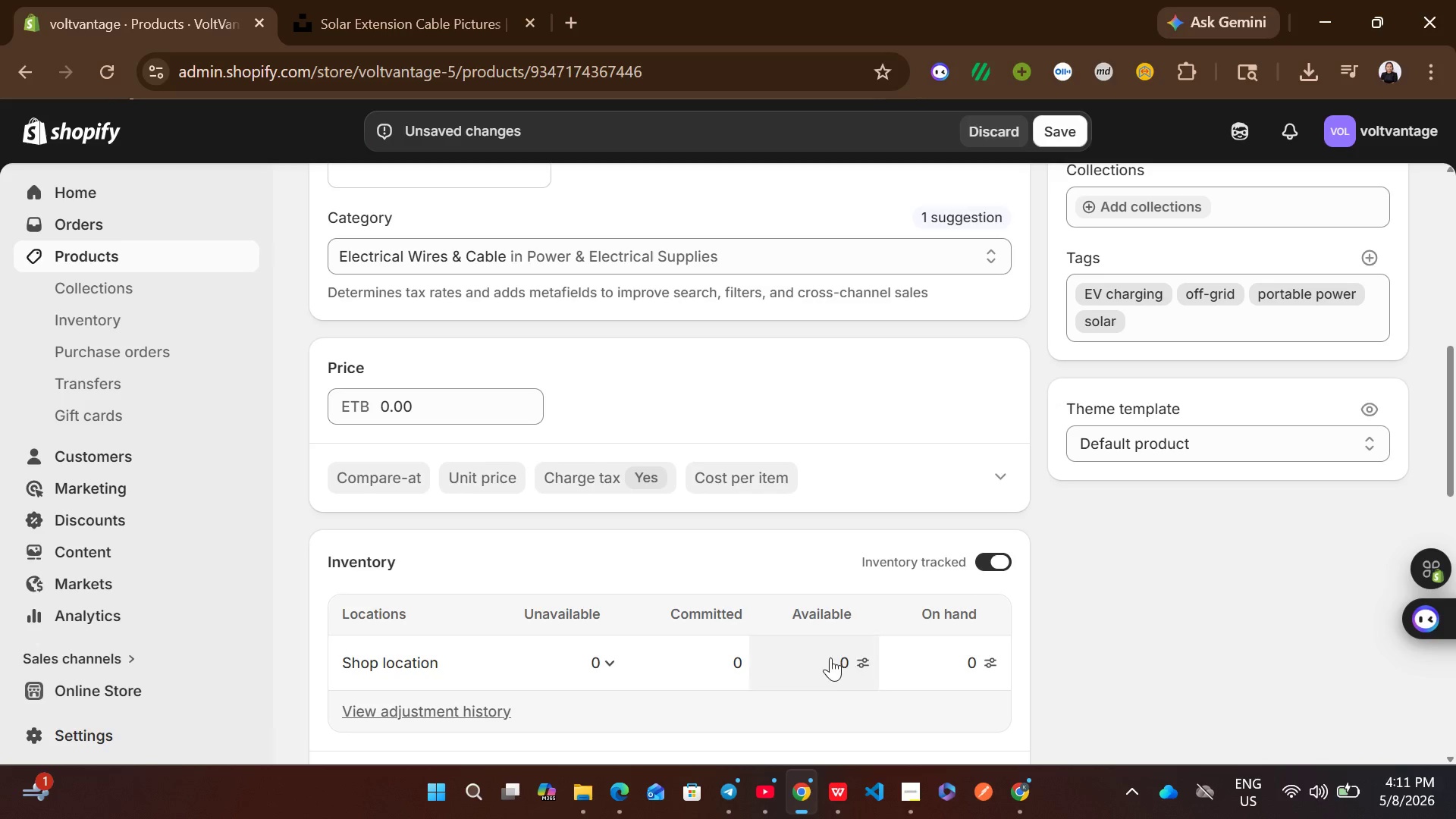 
left_click([830, 660])
 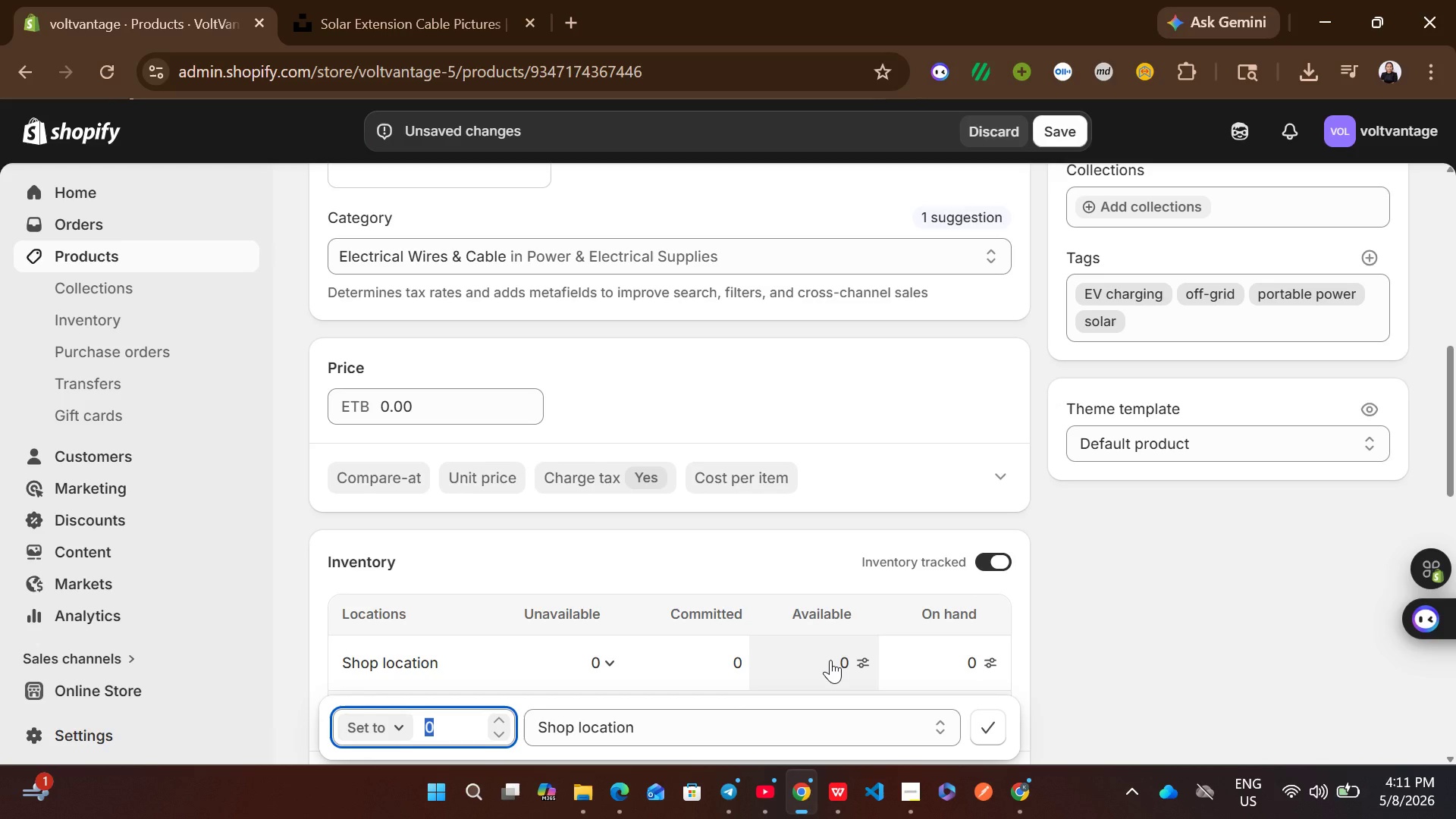 
type(100)
 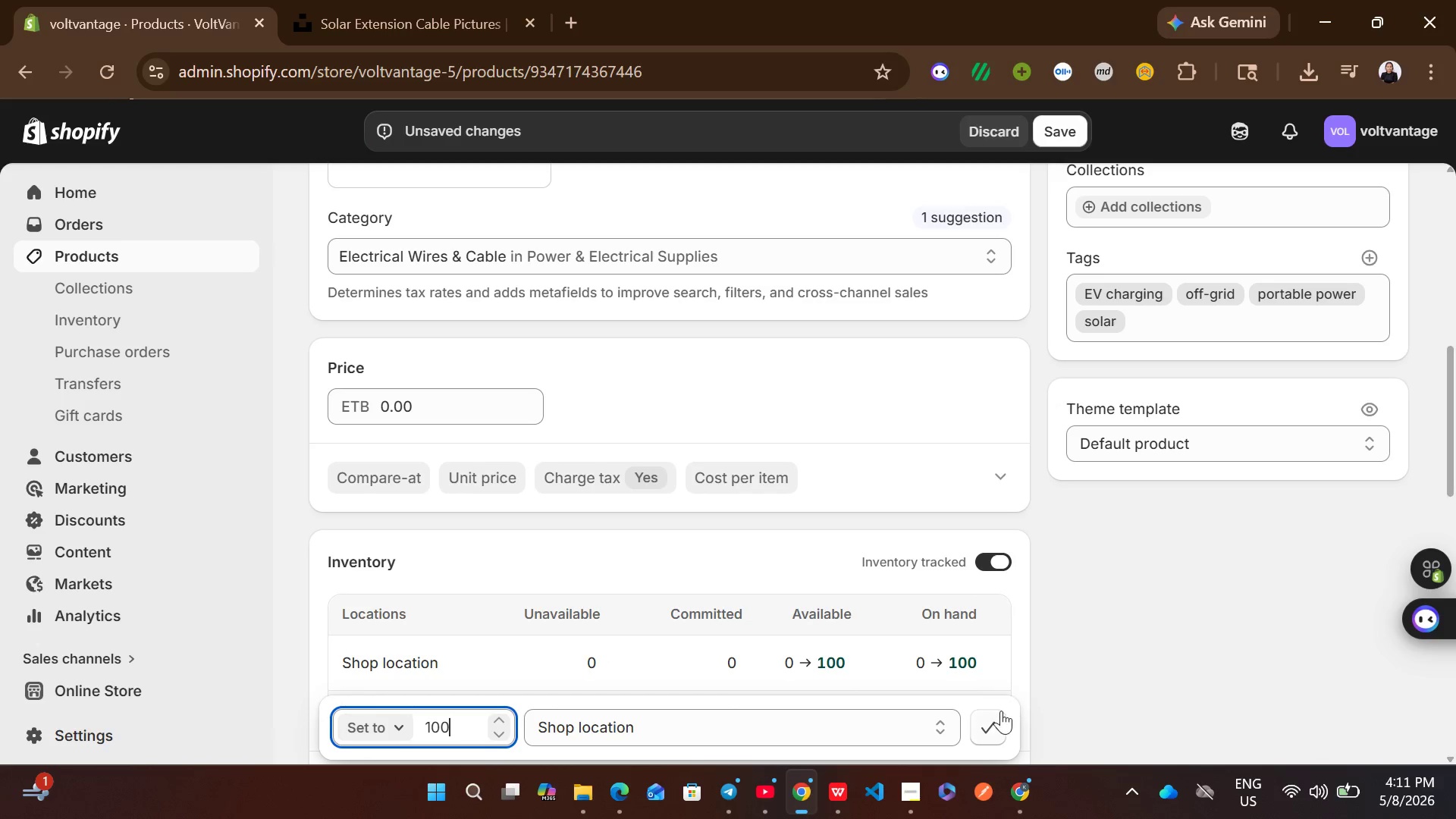 
left_click([986, 726])
 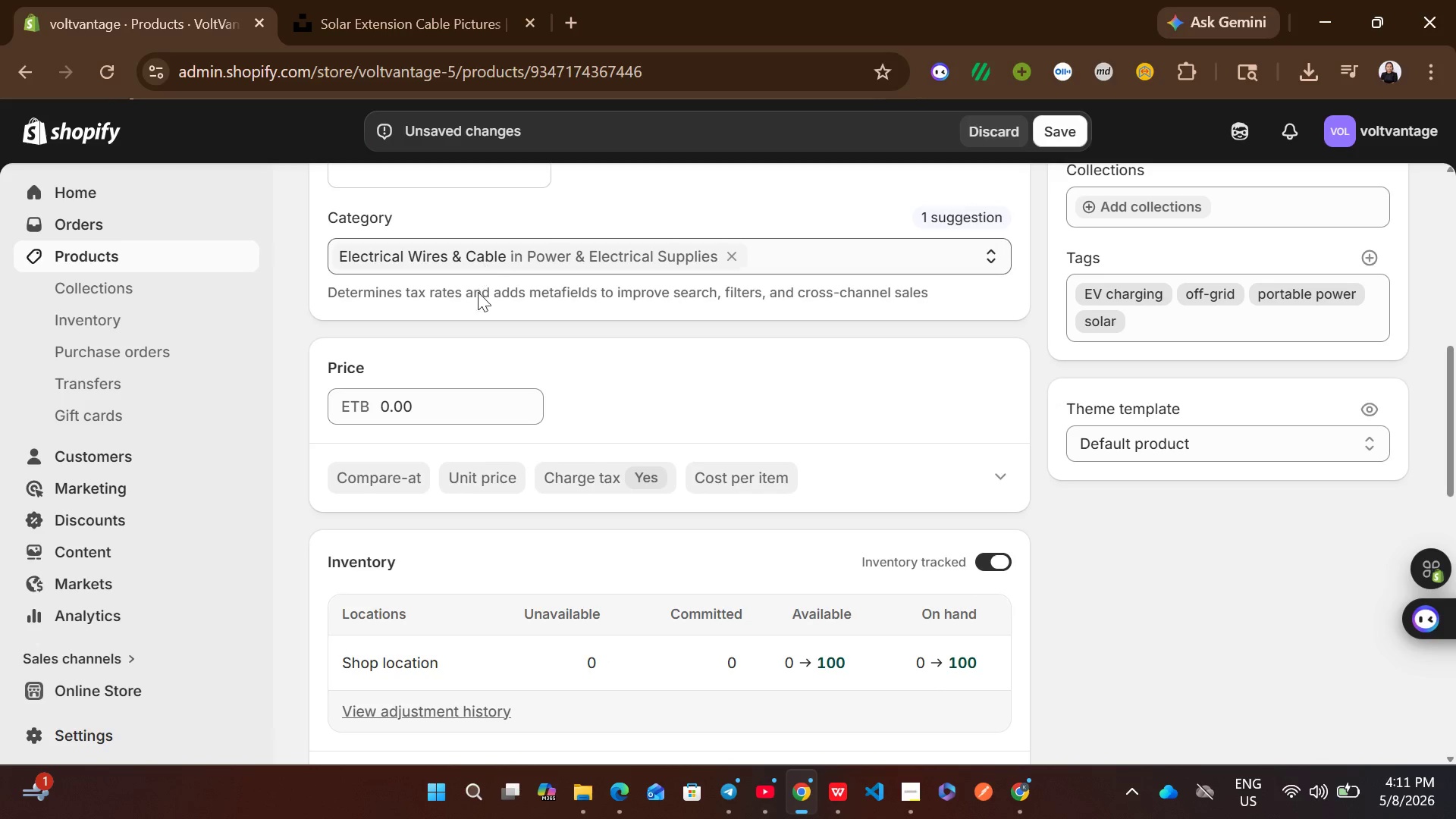 
left_click([449, 383])
 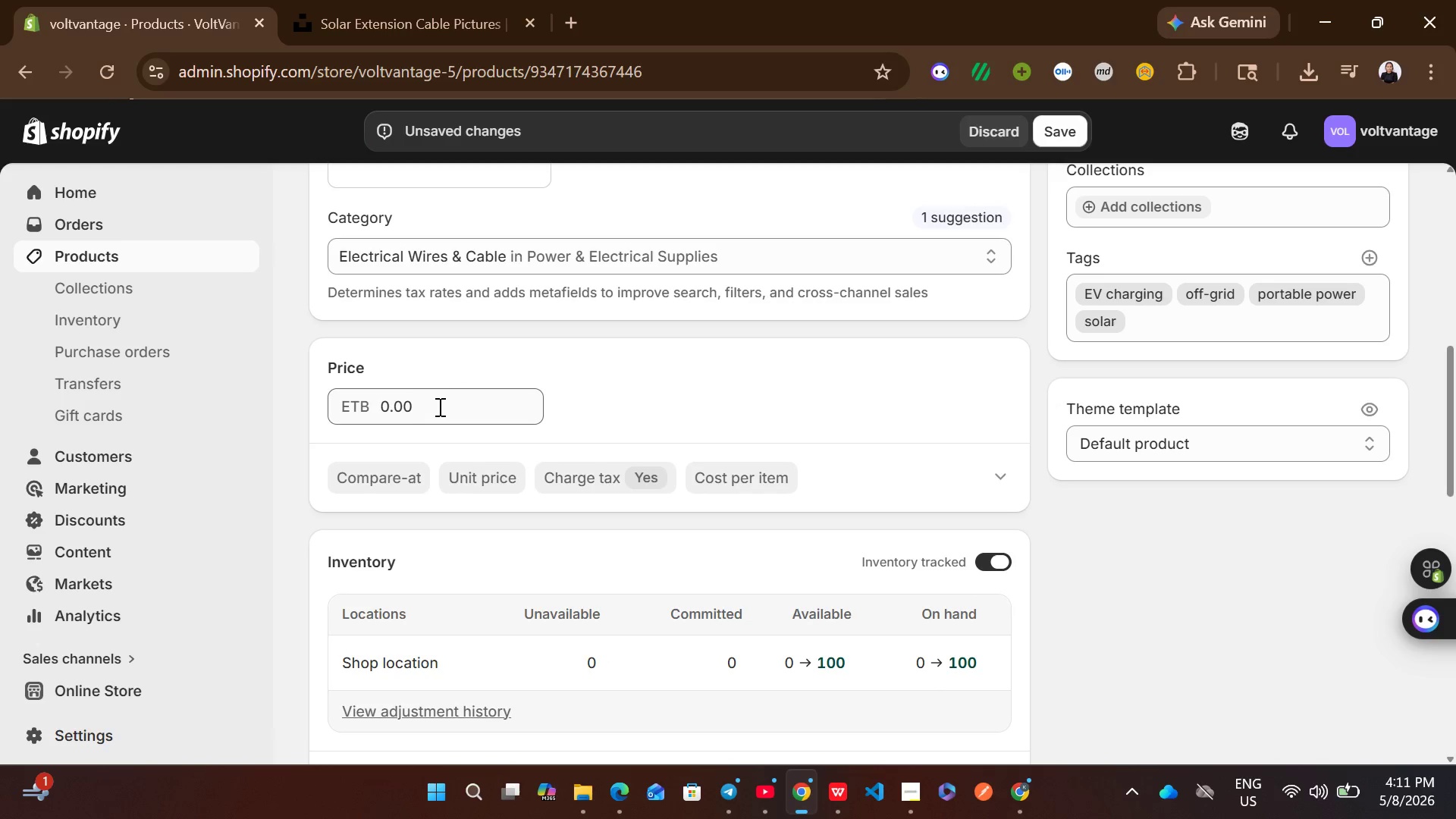 
left_click([438, 406])
 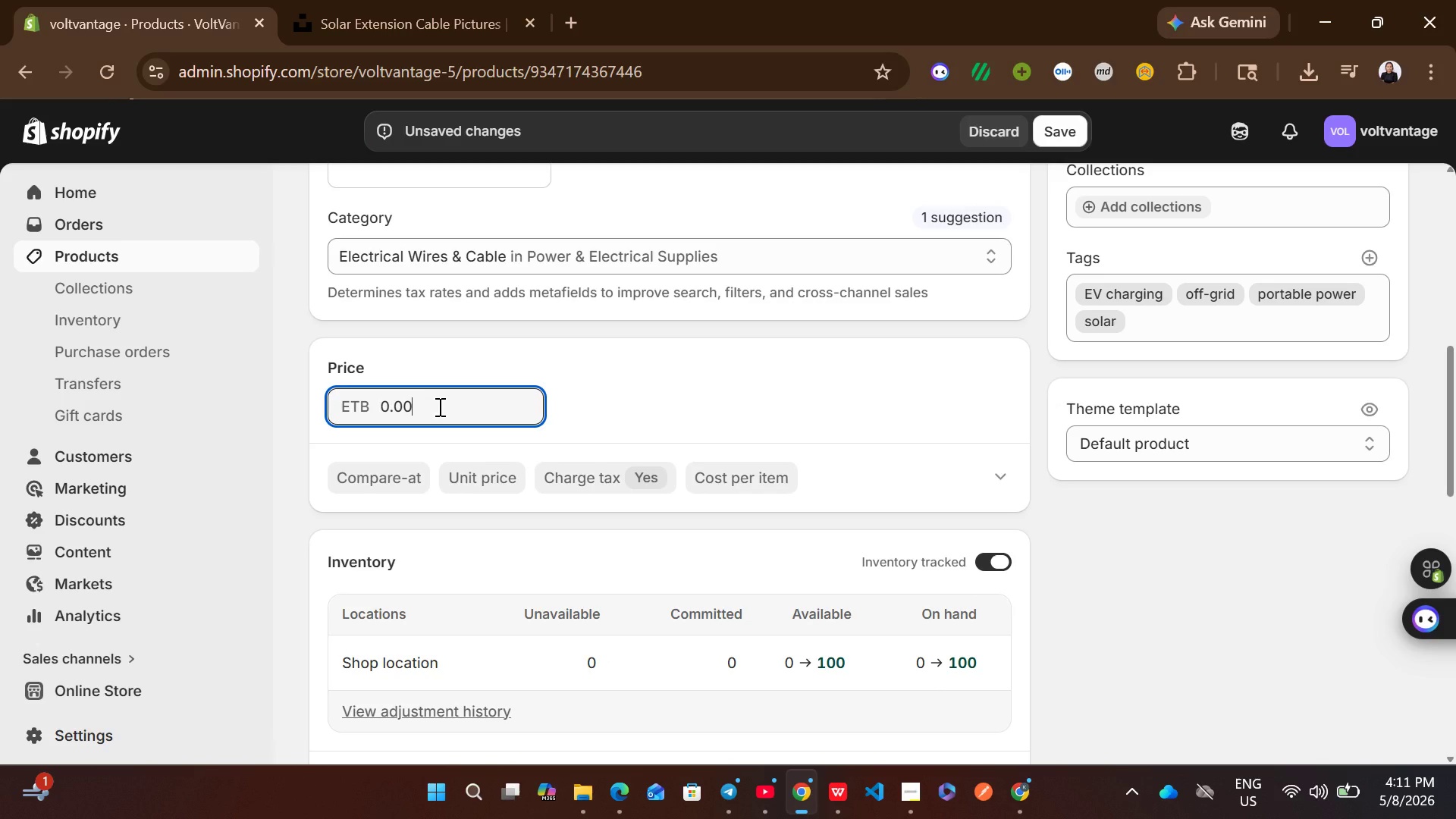 
key(Control+A)
 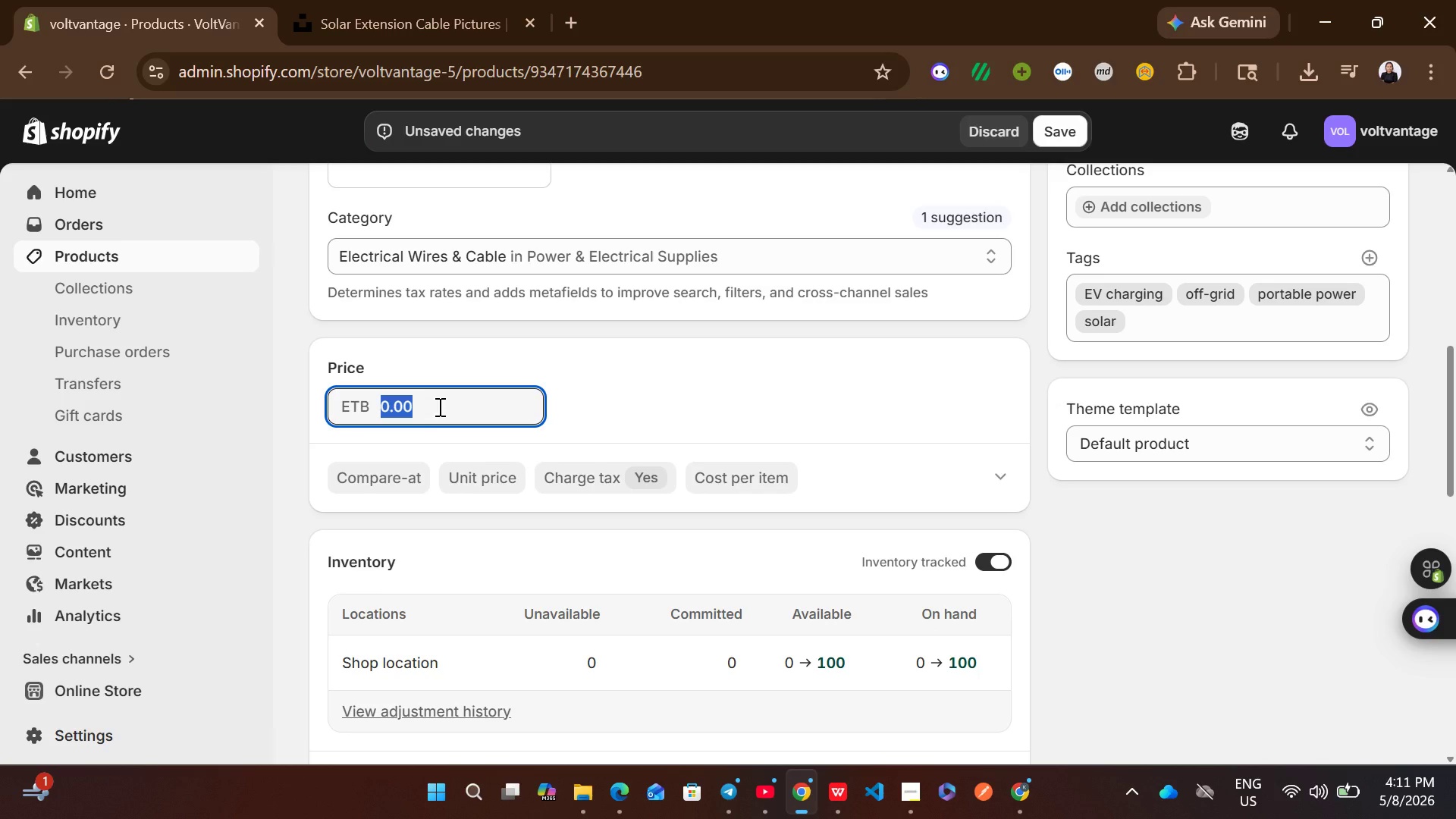 
wait(13.25)
 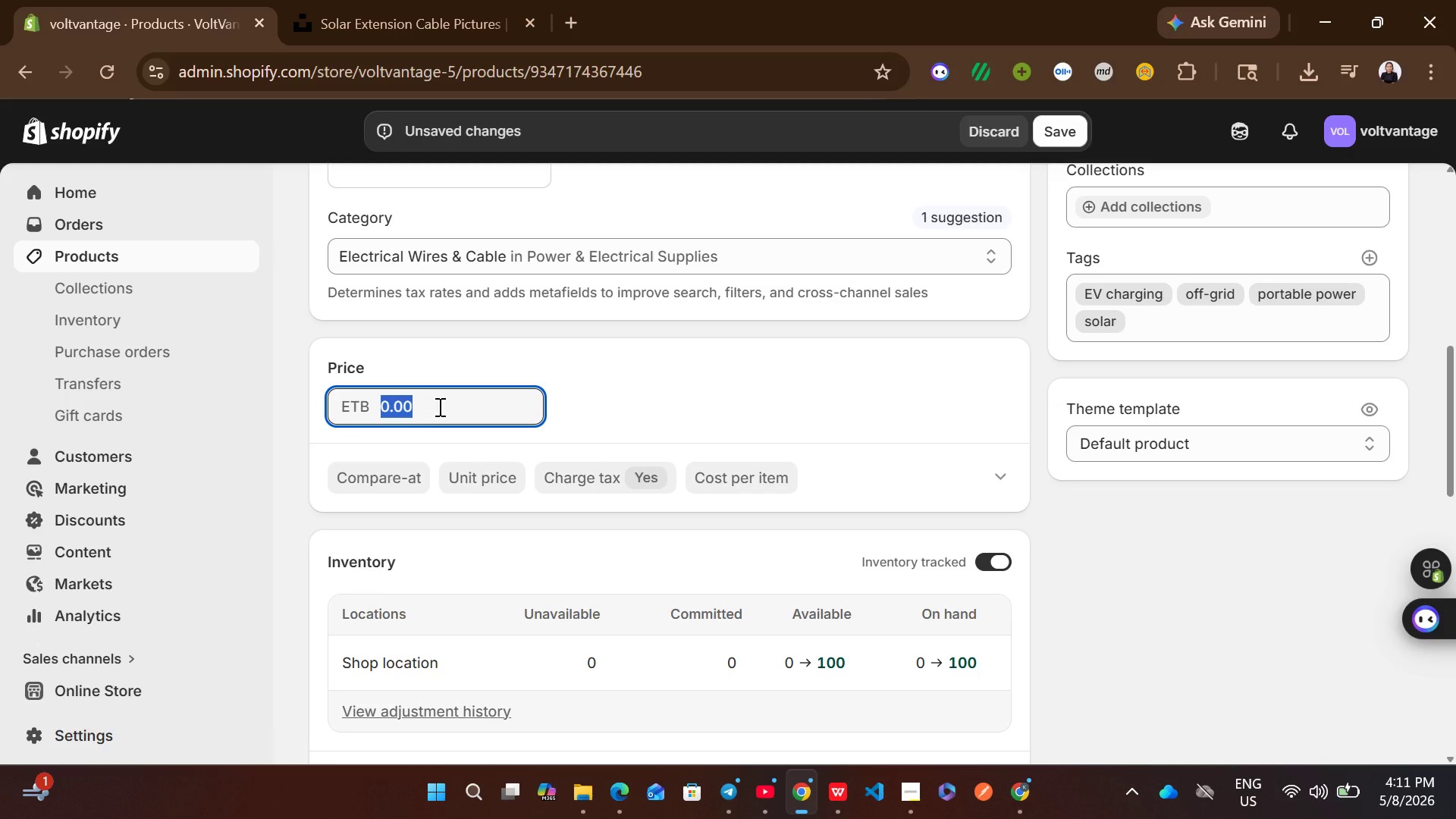 
key(Control+2)
 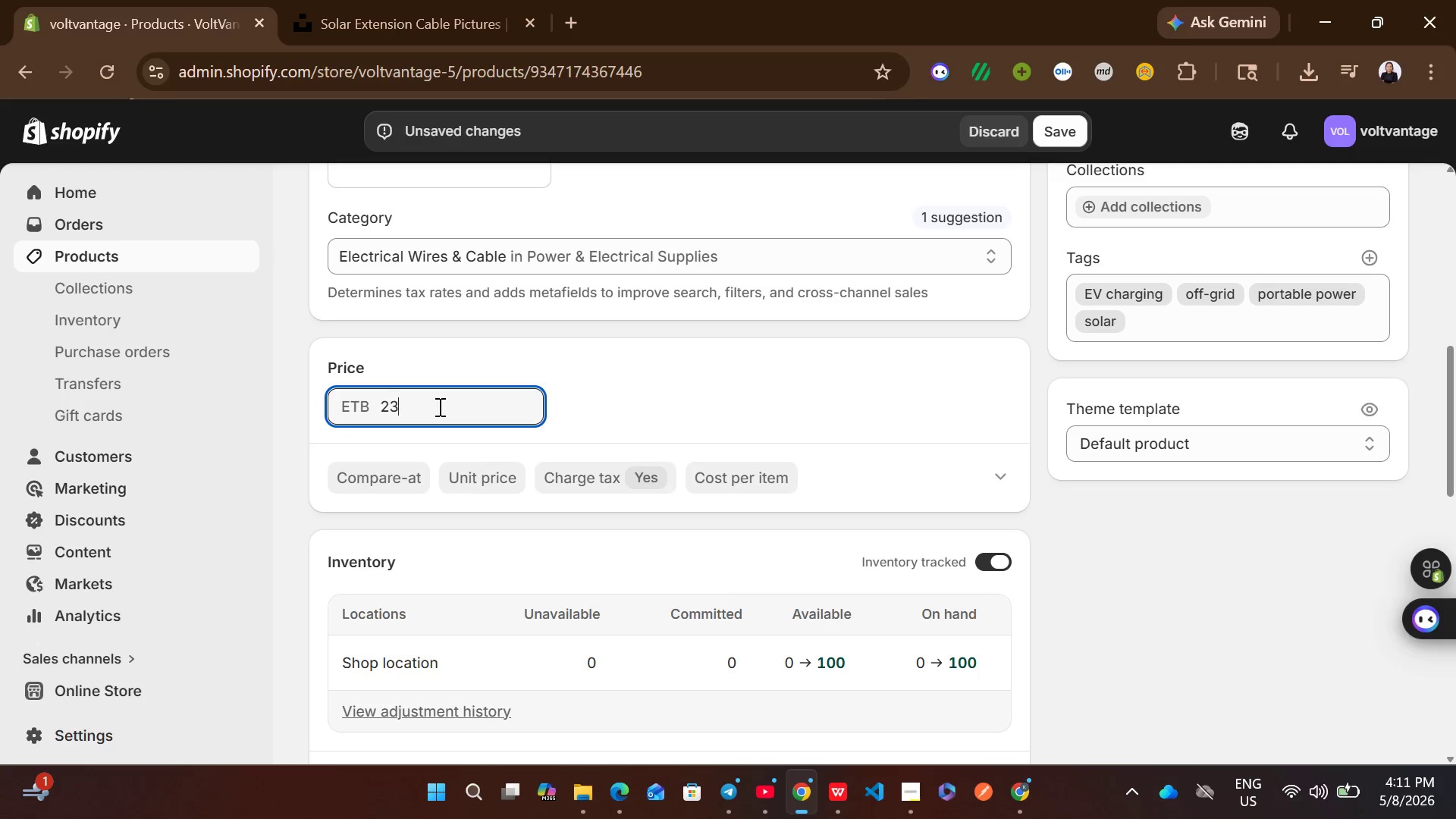 
key(Control+3)
 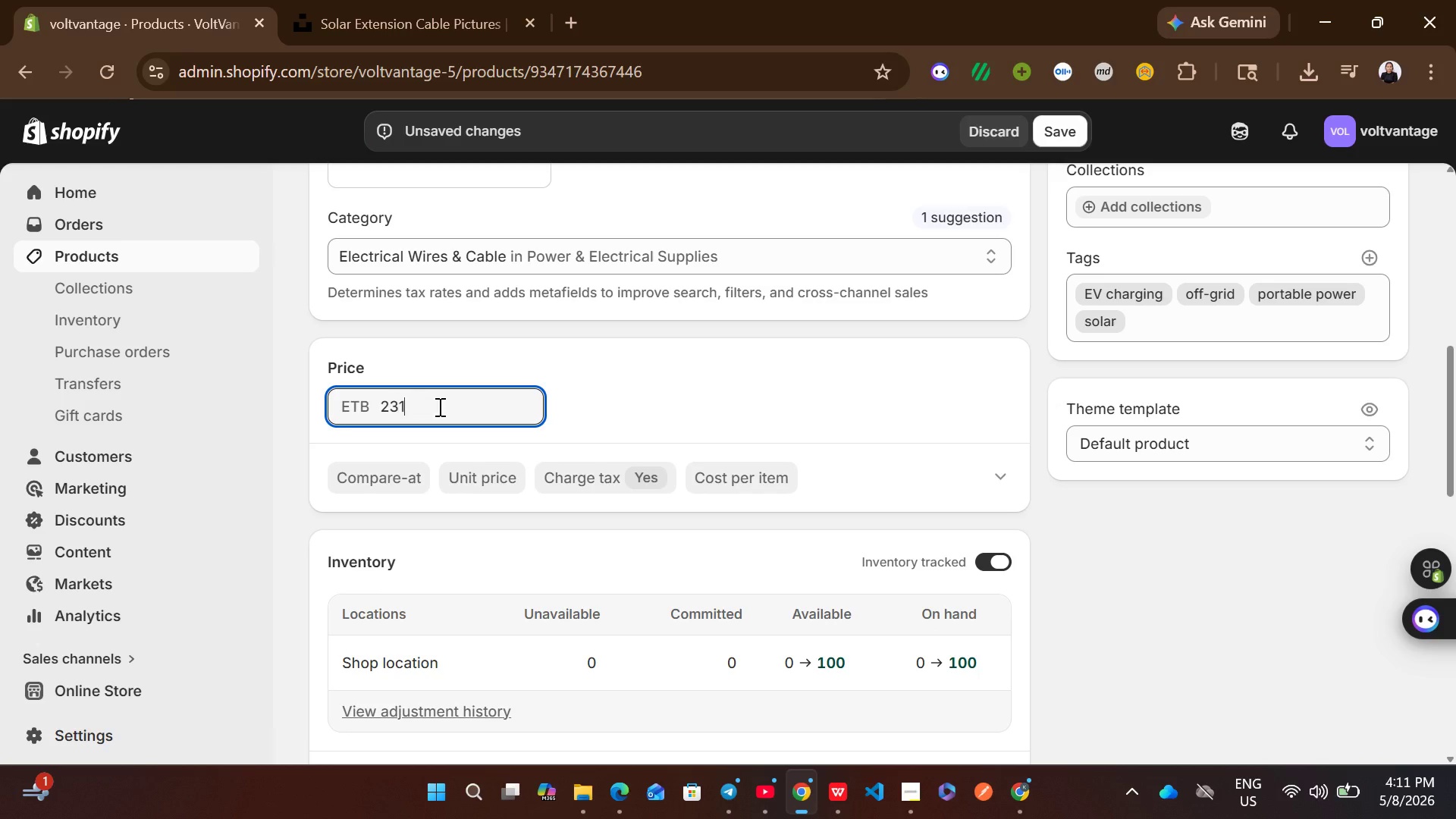 
key(Control+1)
 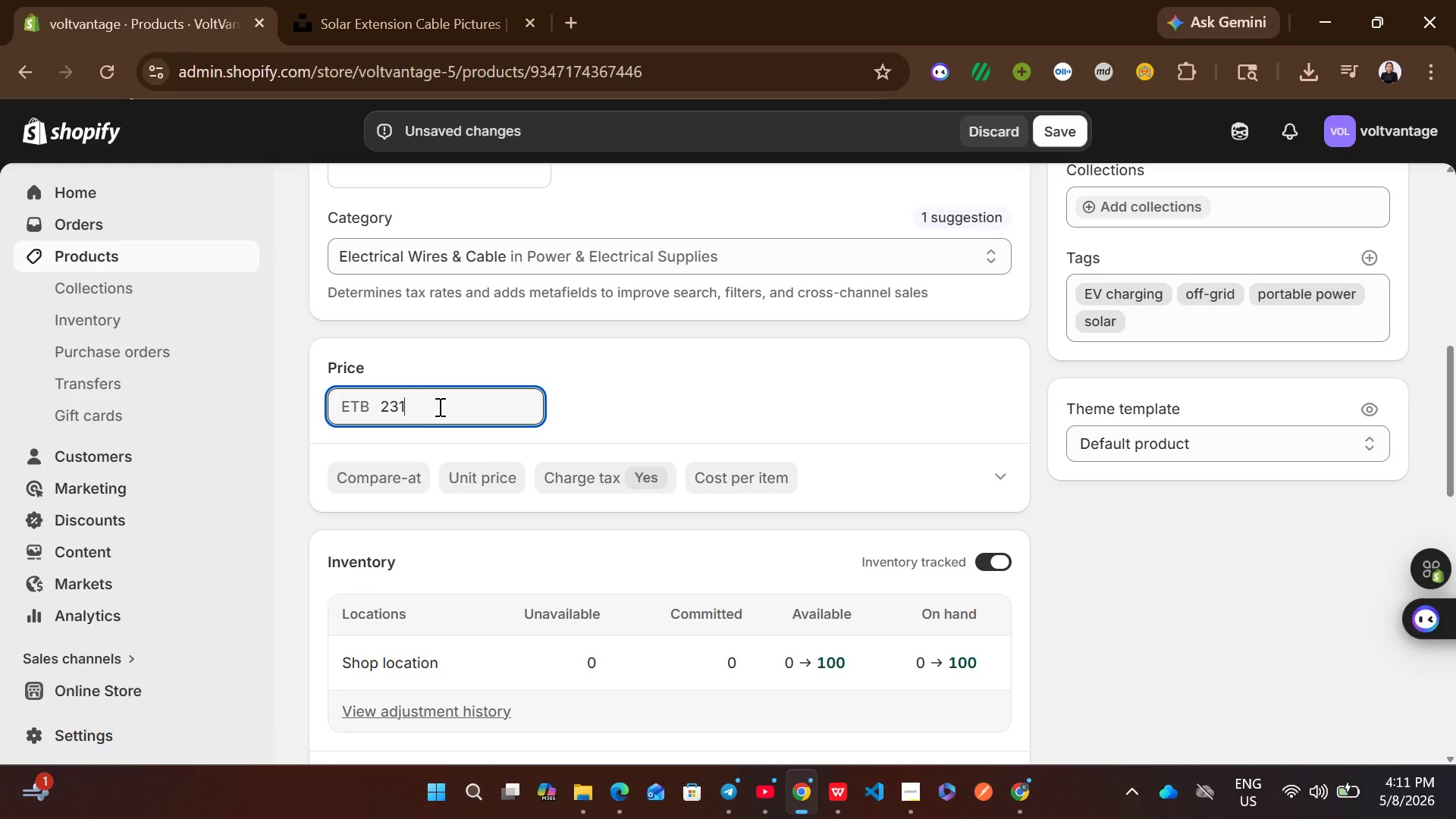 
key(Control+3)
 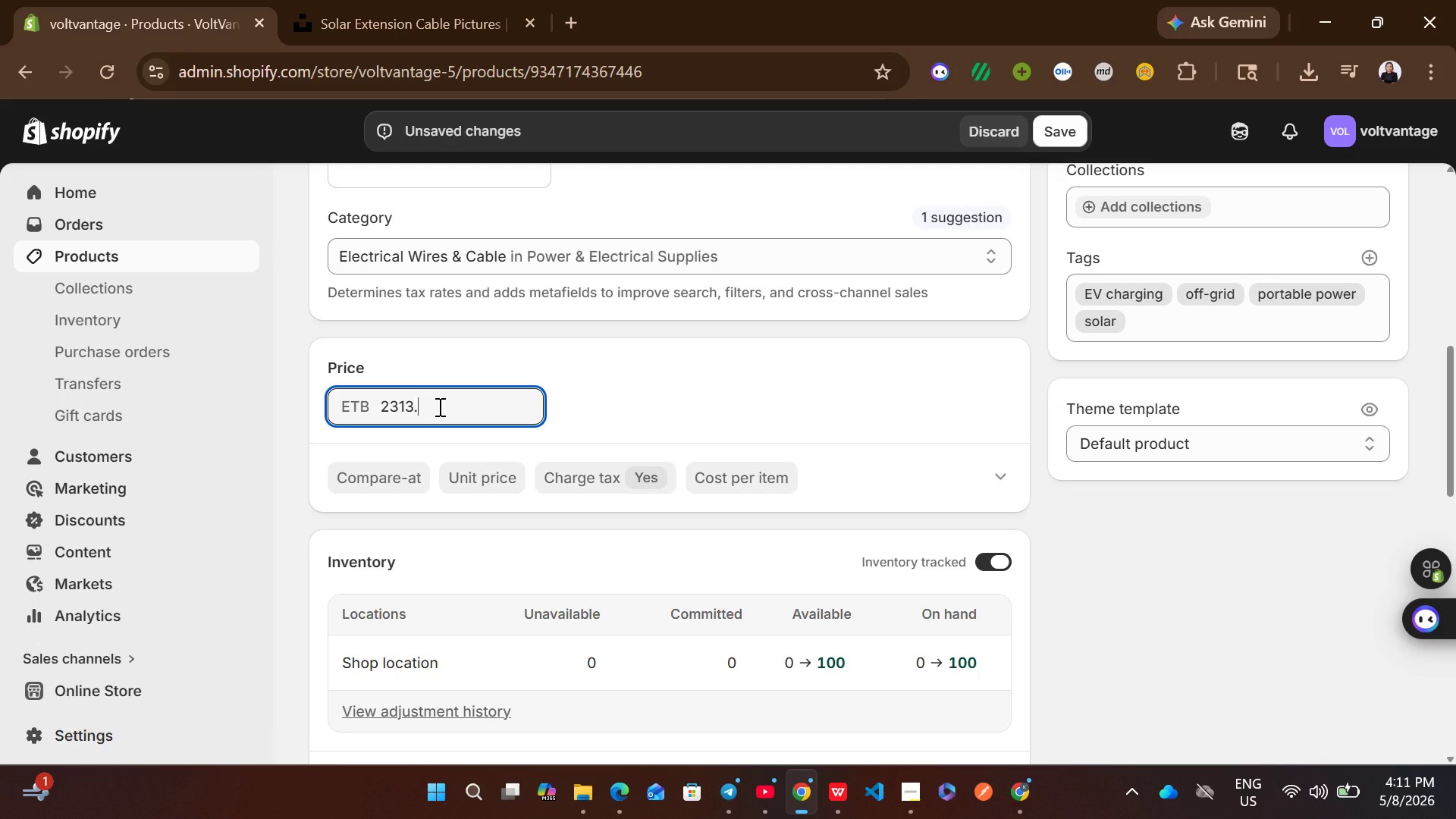 
key(Control+Period)
 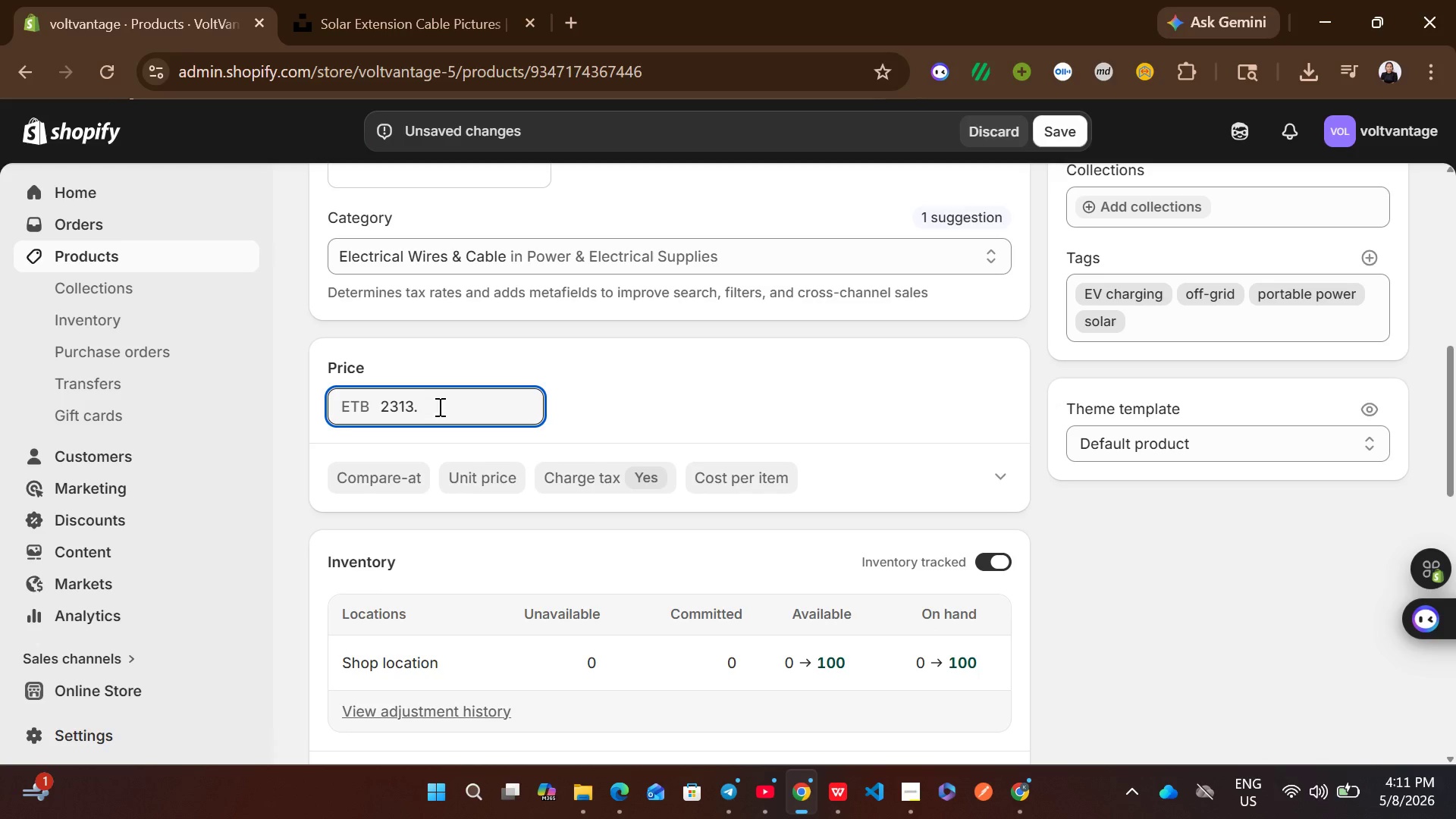 
key(Control+1)
 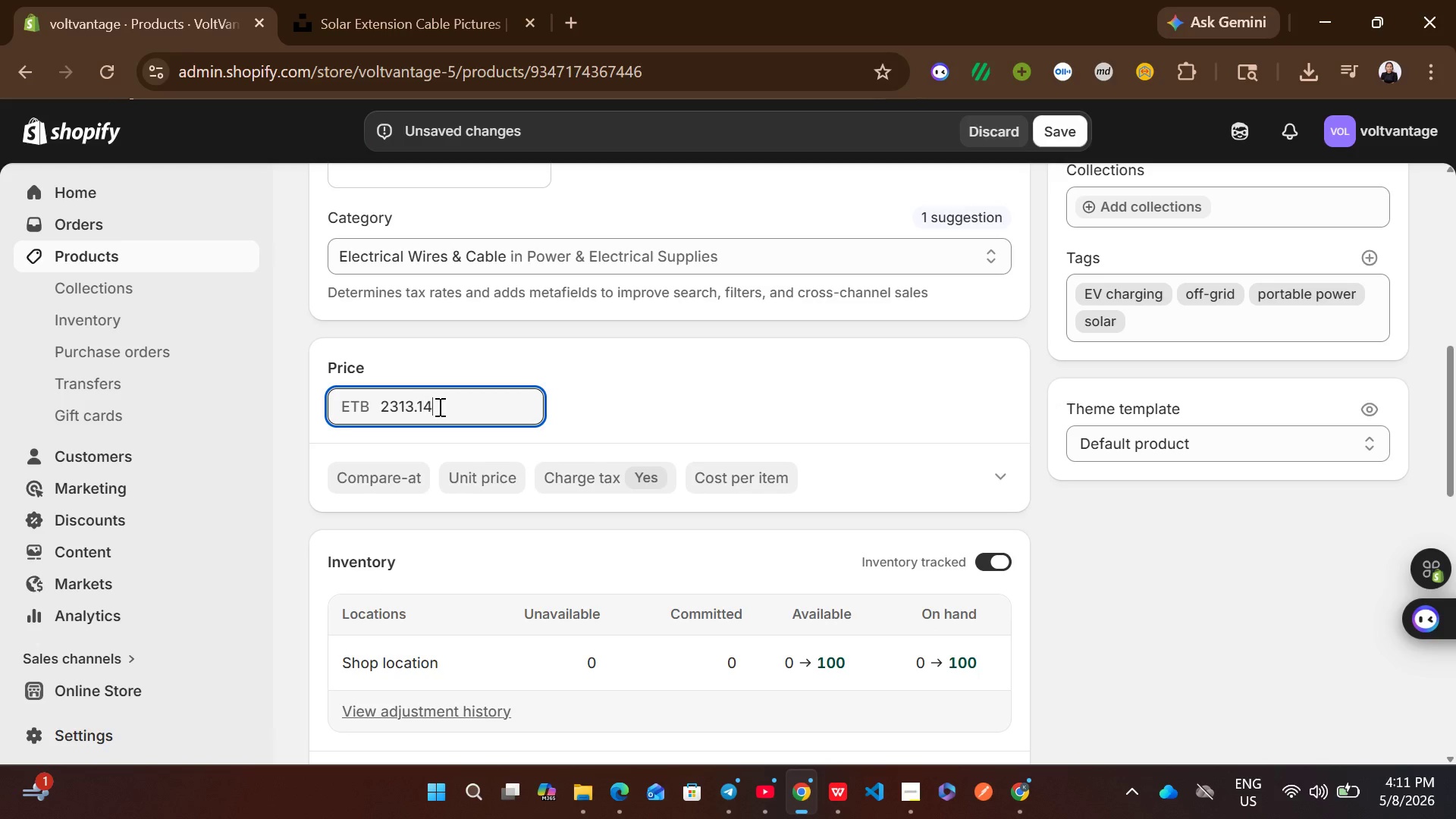 
key(Control+4)
 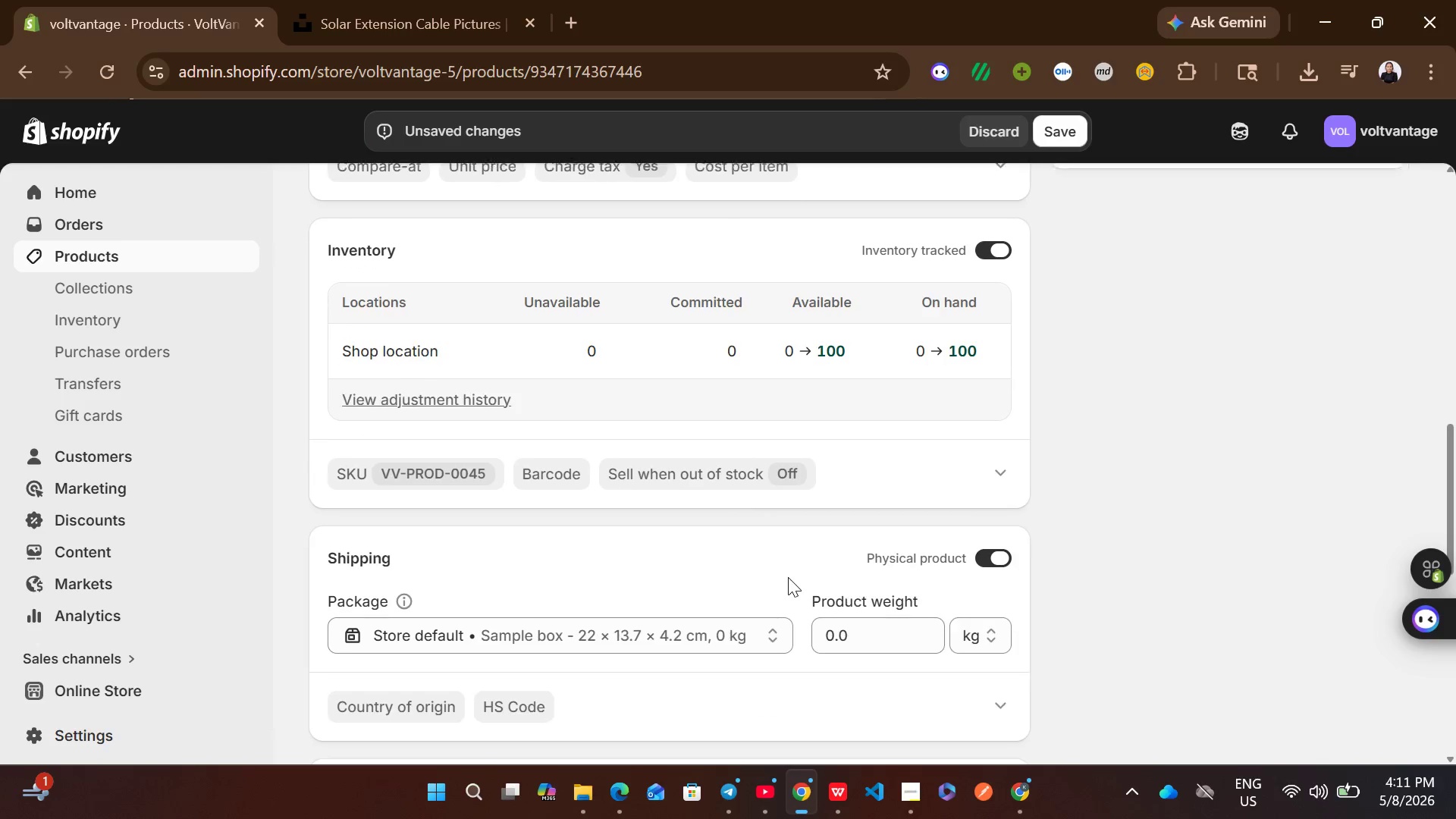 
left_click([839, 633])
 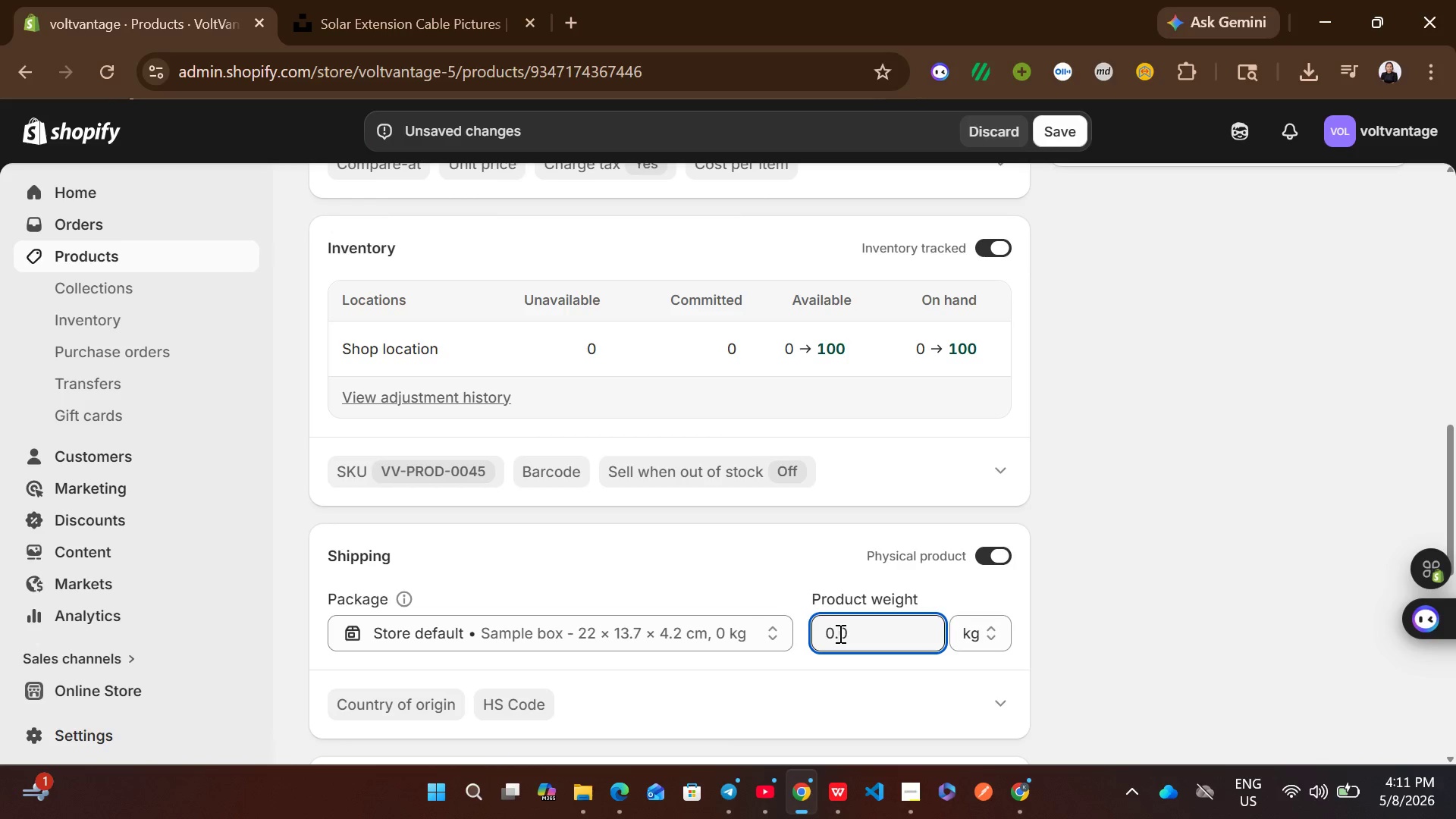 
hold_key(key=ControlLeft, duration=0.45)
 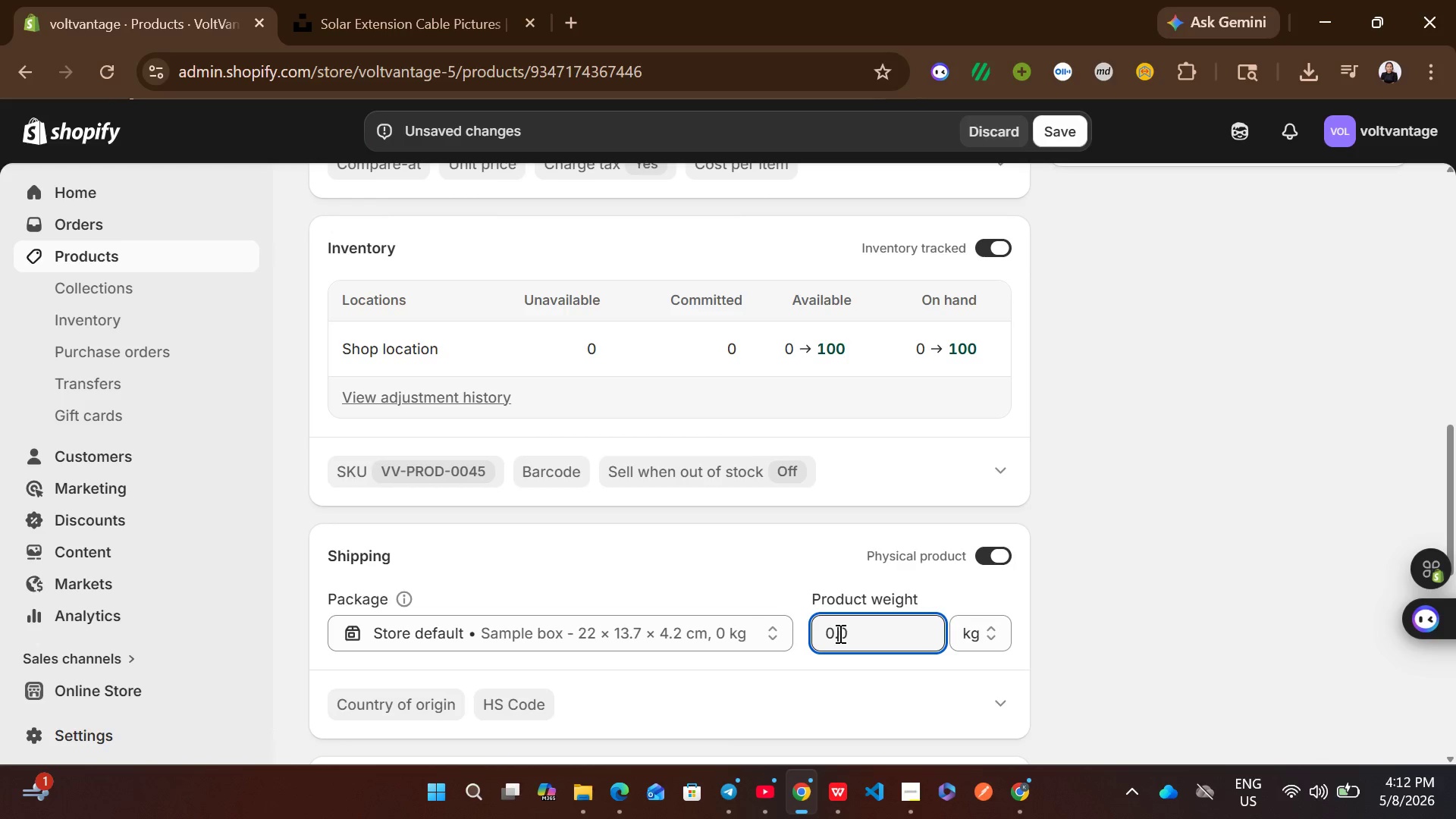 
key(Control+ControlLeft)
 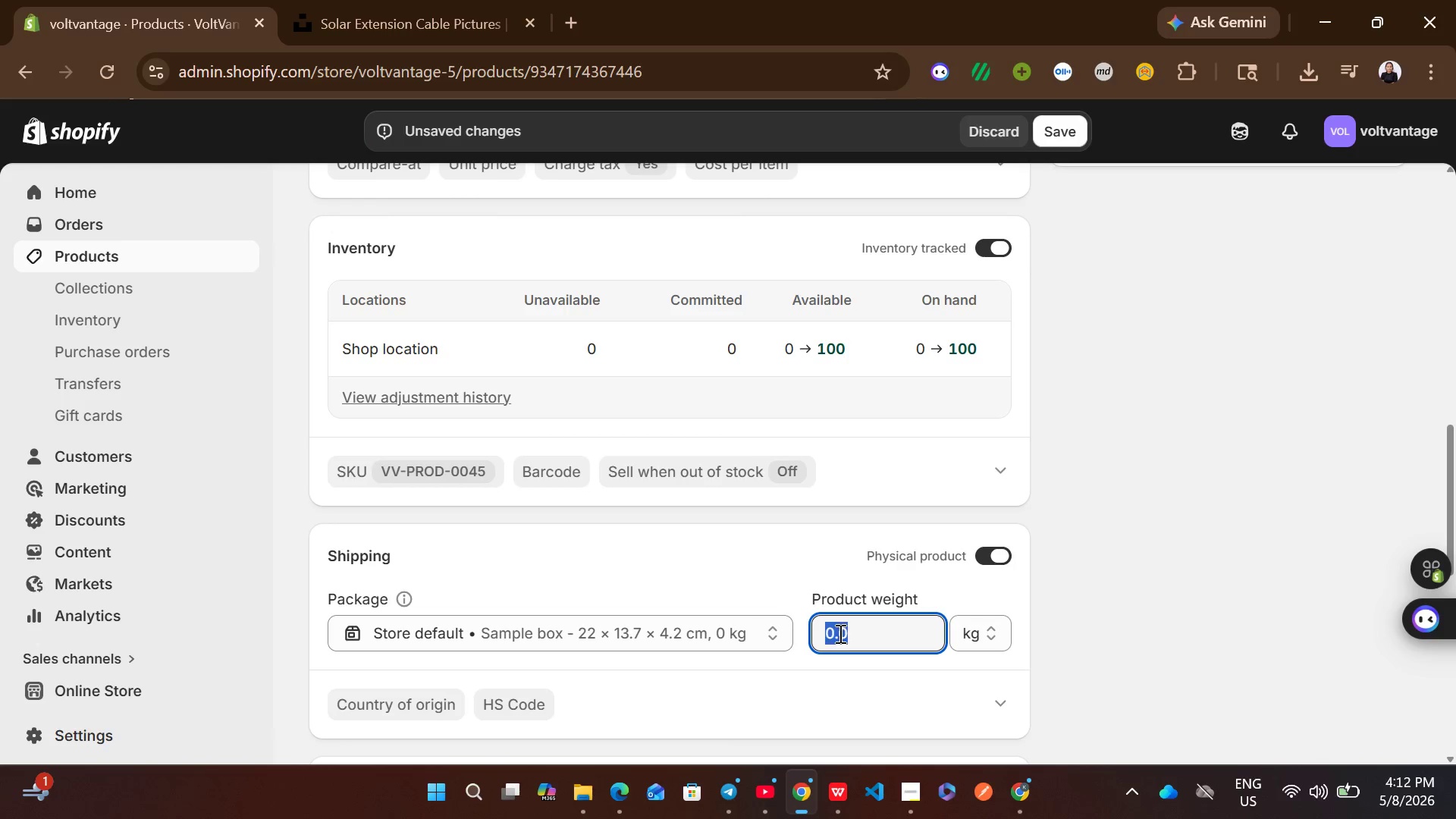 
key(Control+A)
 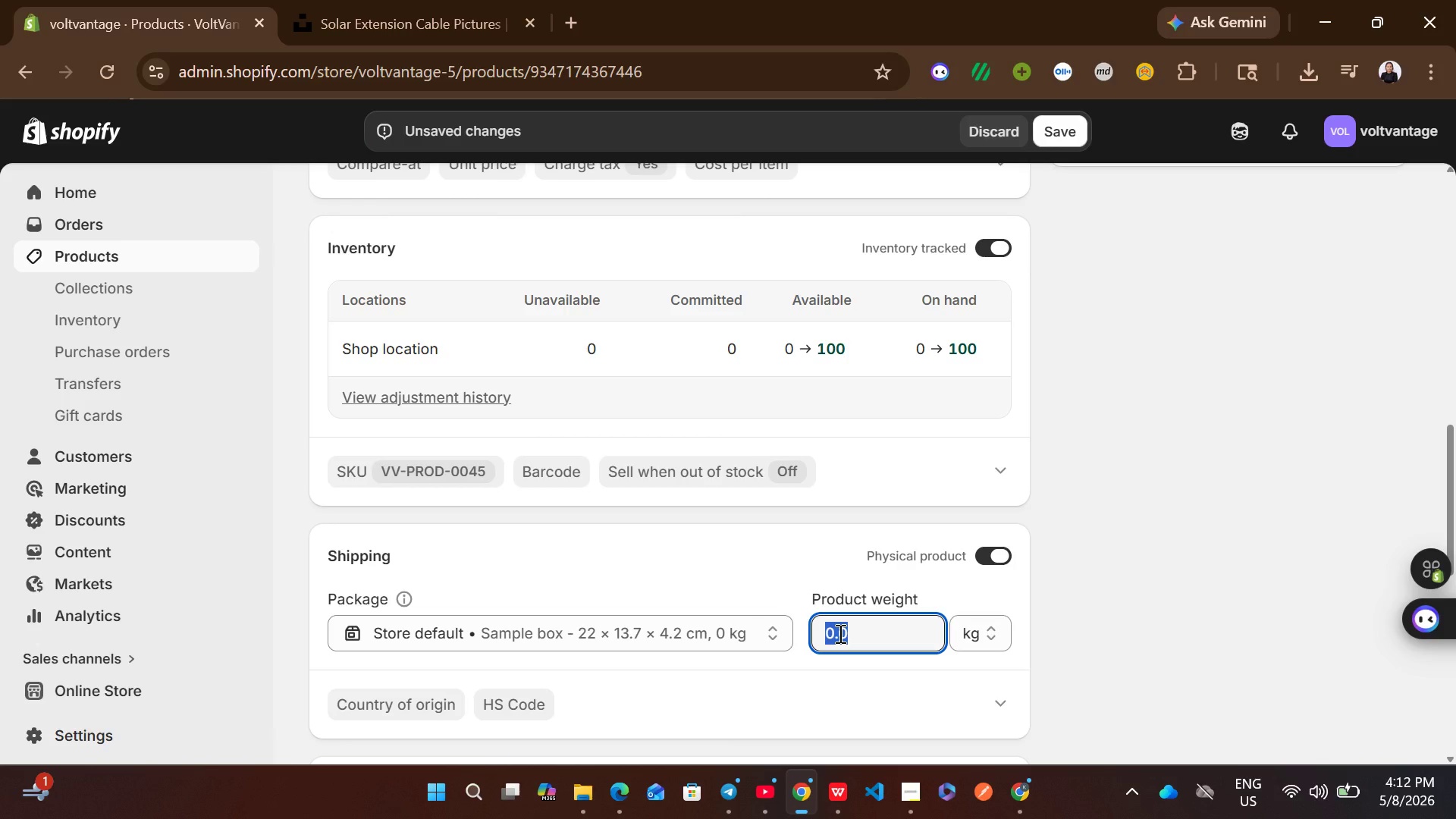 
type(16800)
 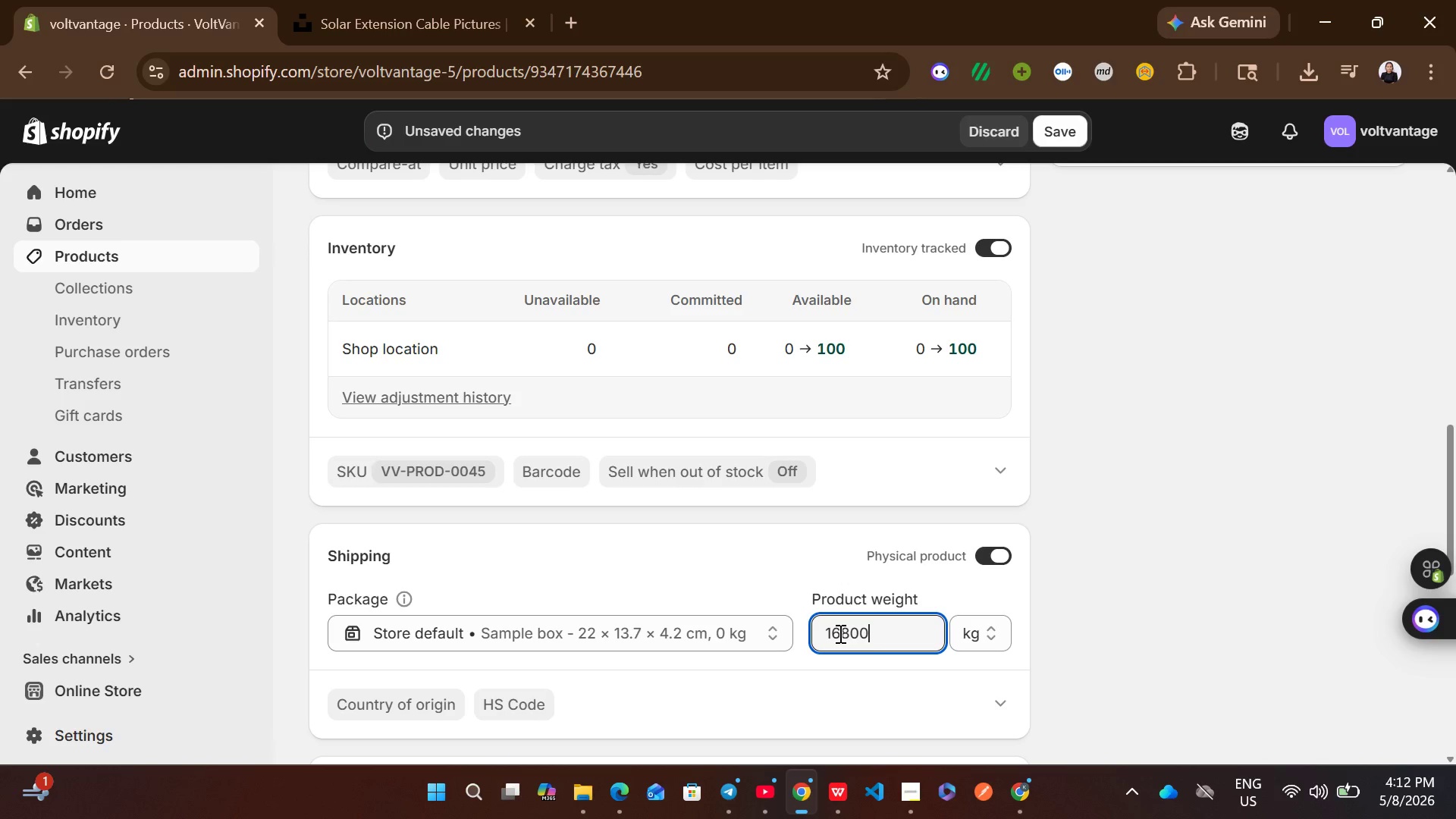 
left_click([978, 646])
 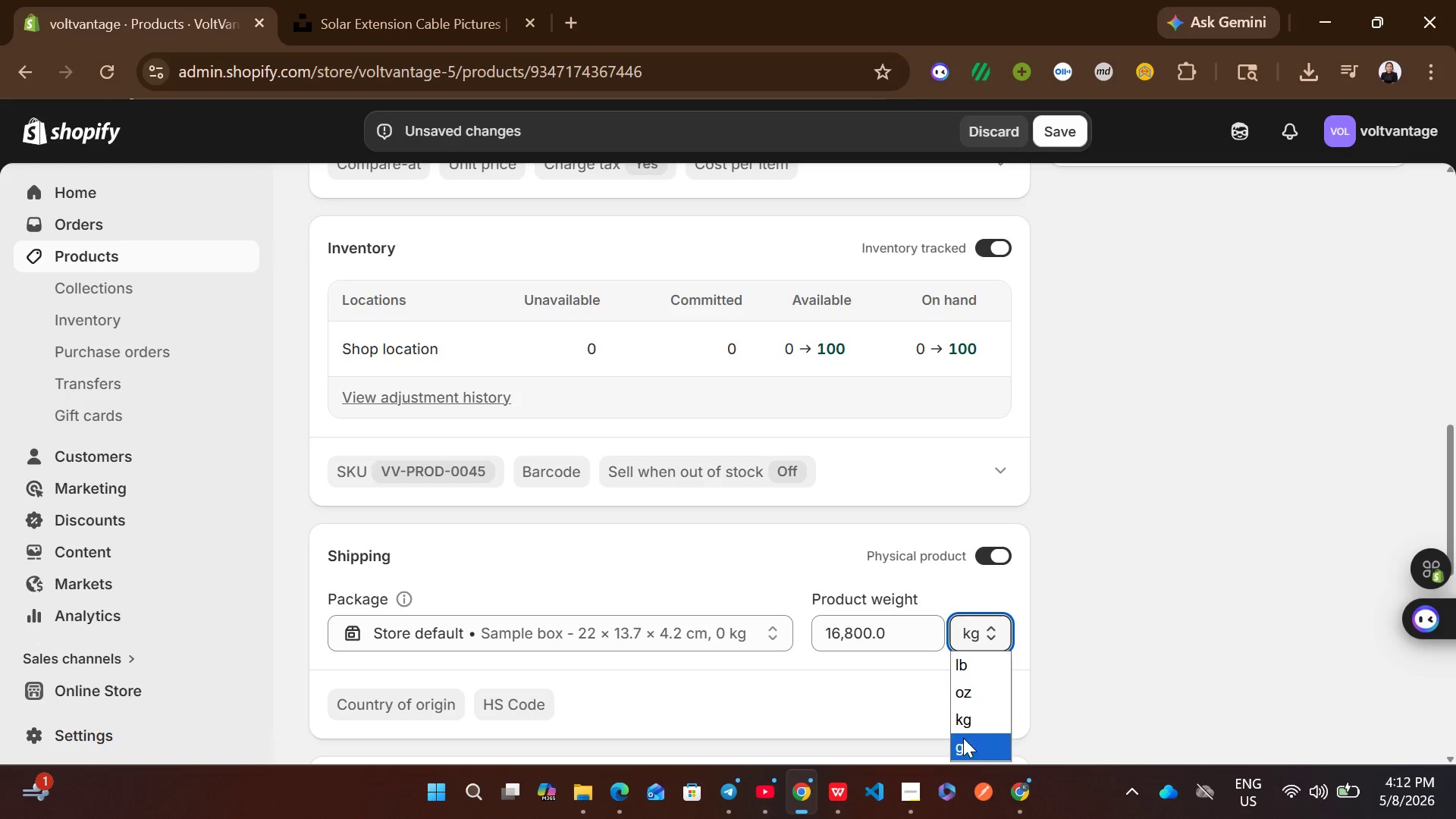 
left_click([962, 739])
 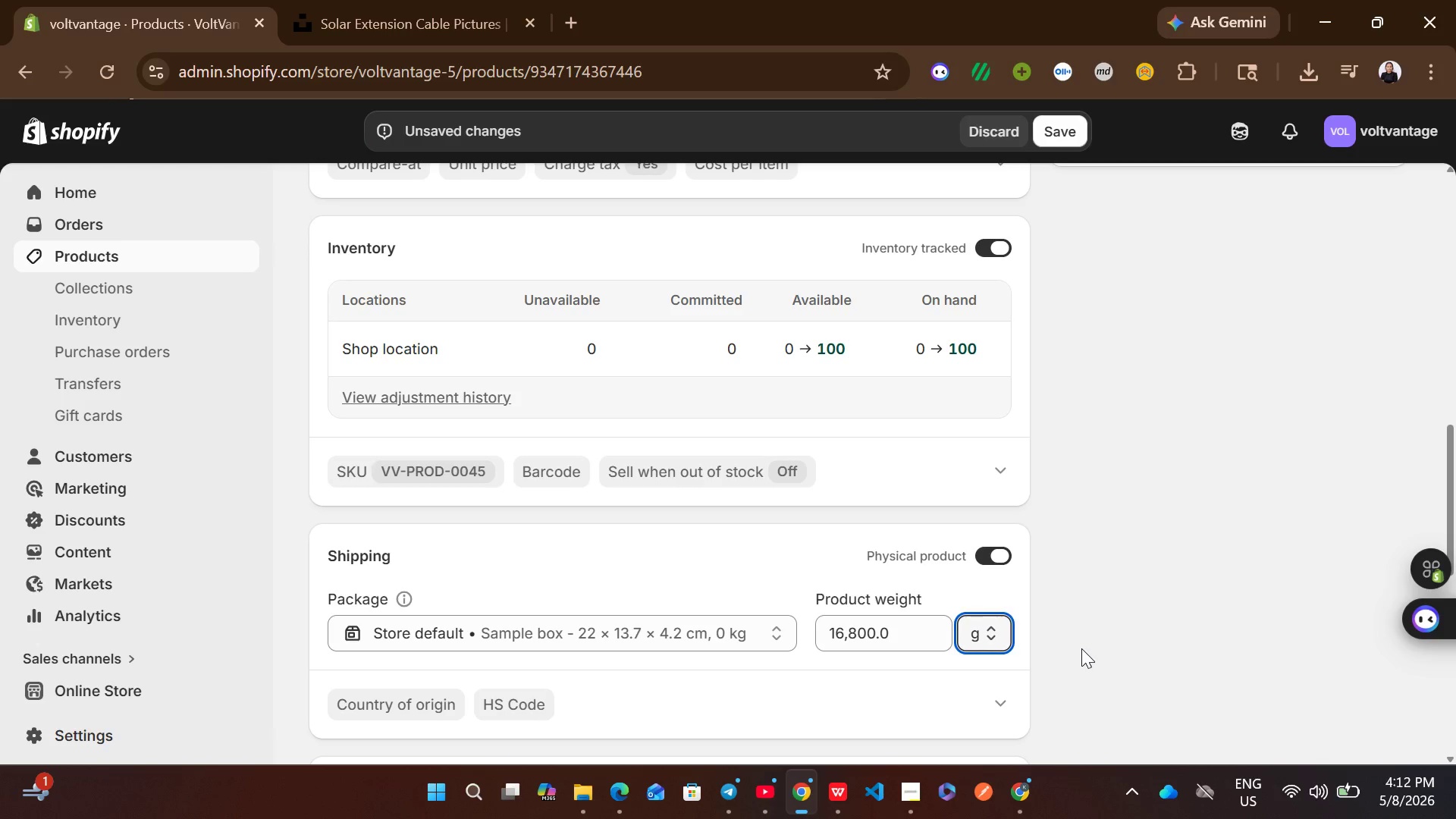 
left_click([1081, 648])
 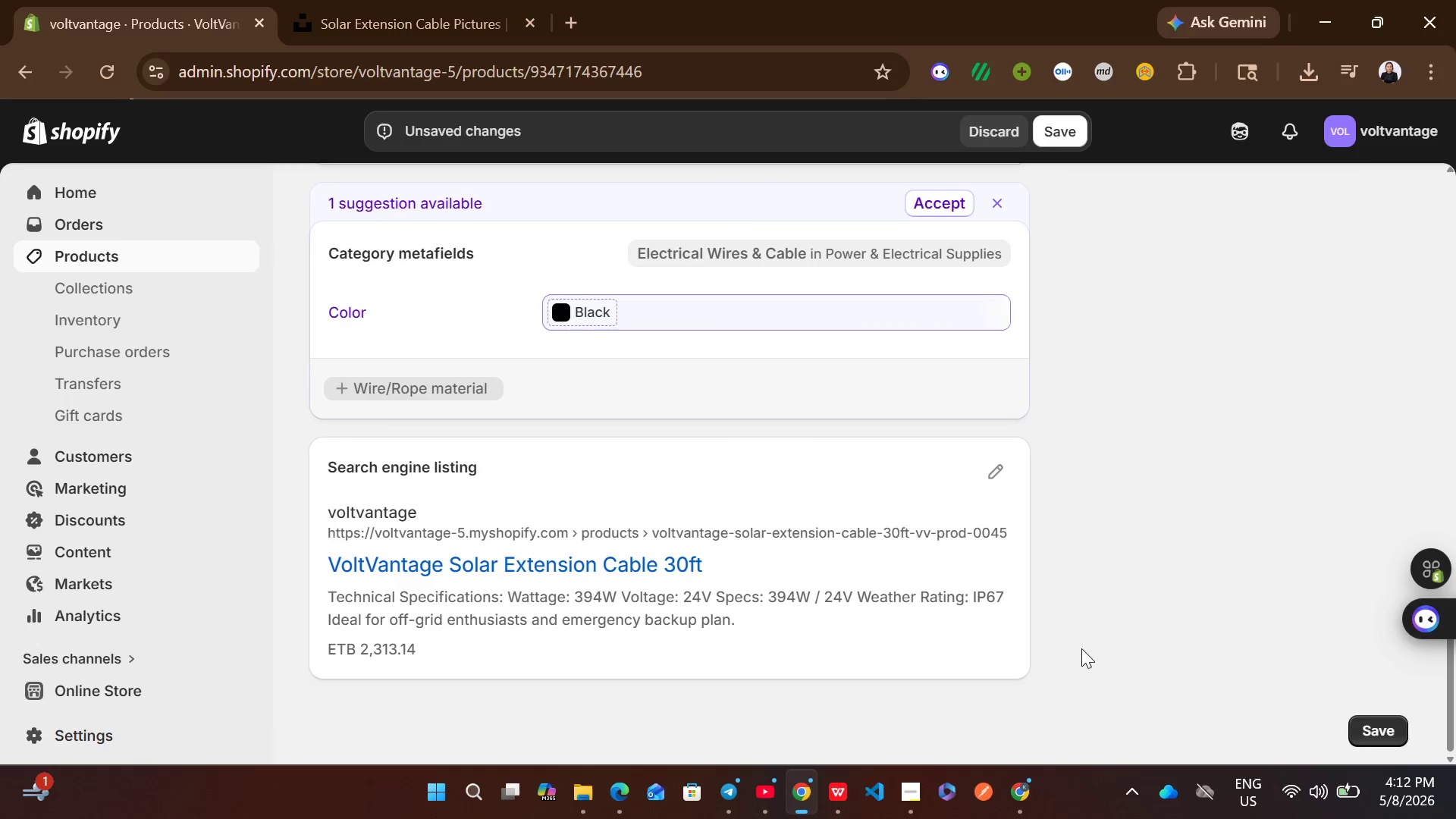 
left_click([987, 464])
 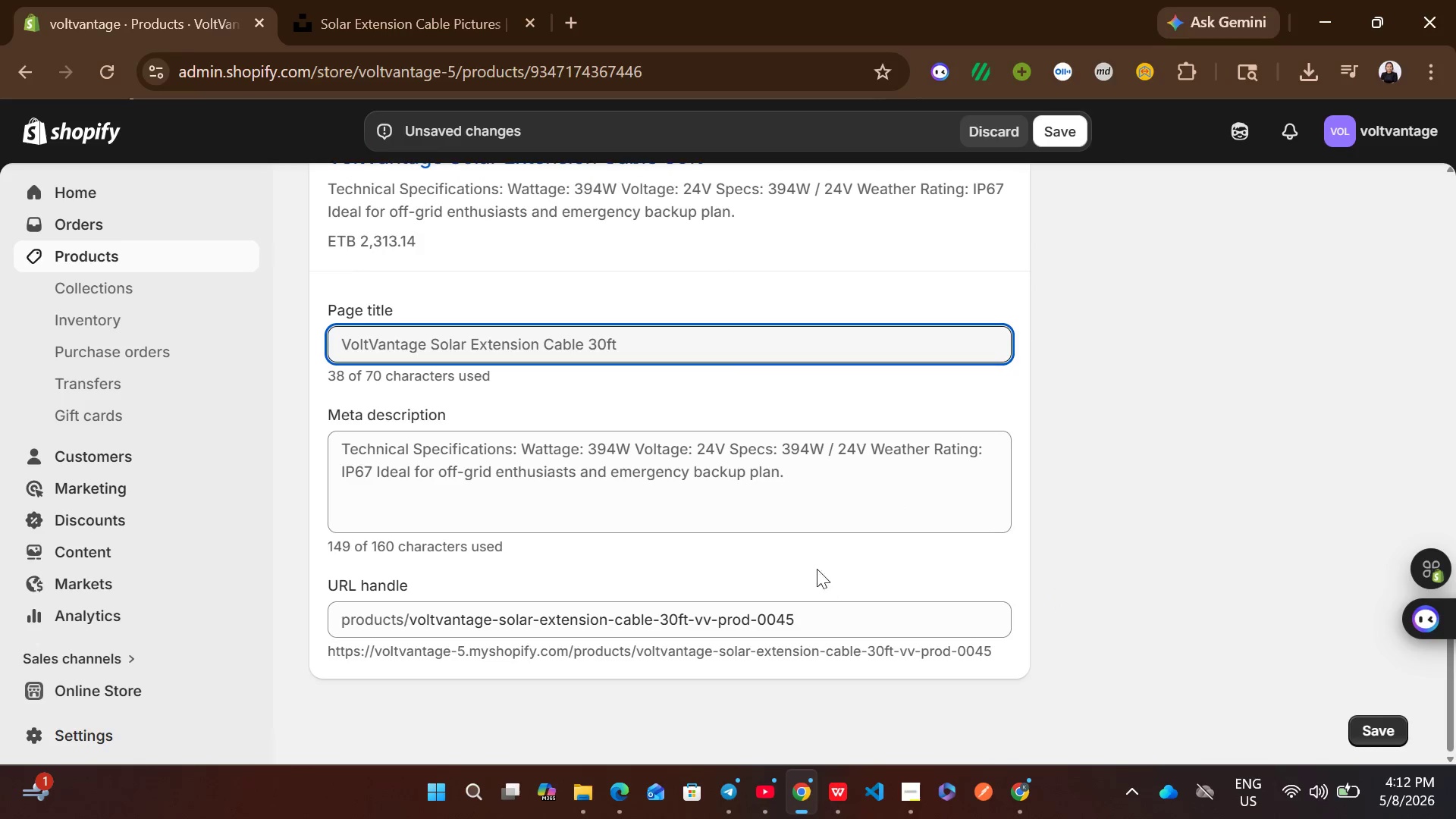 
left_click([718, 446])
 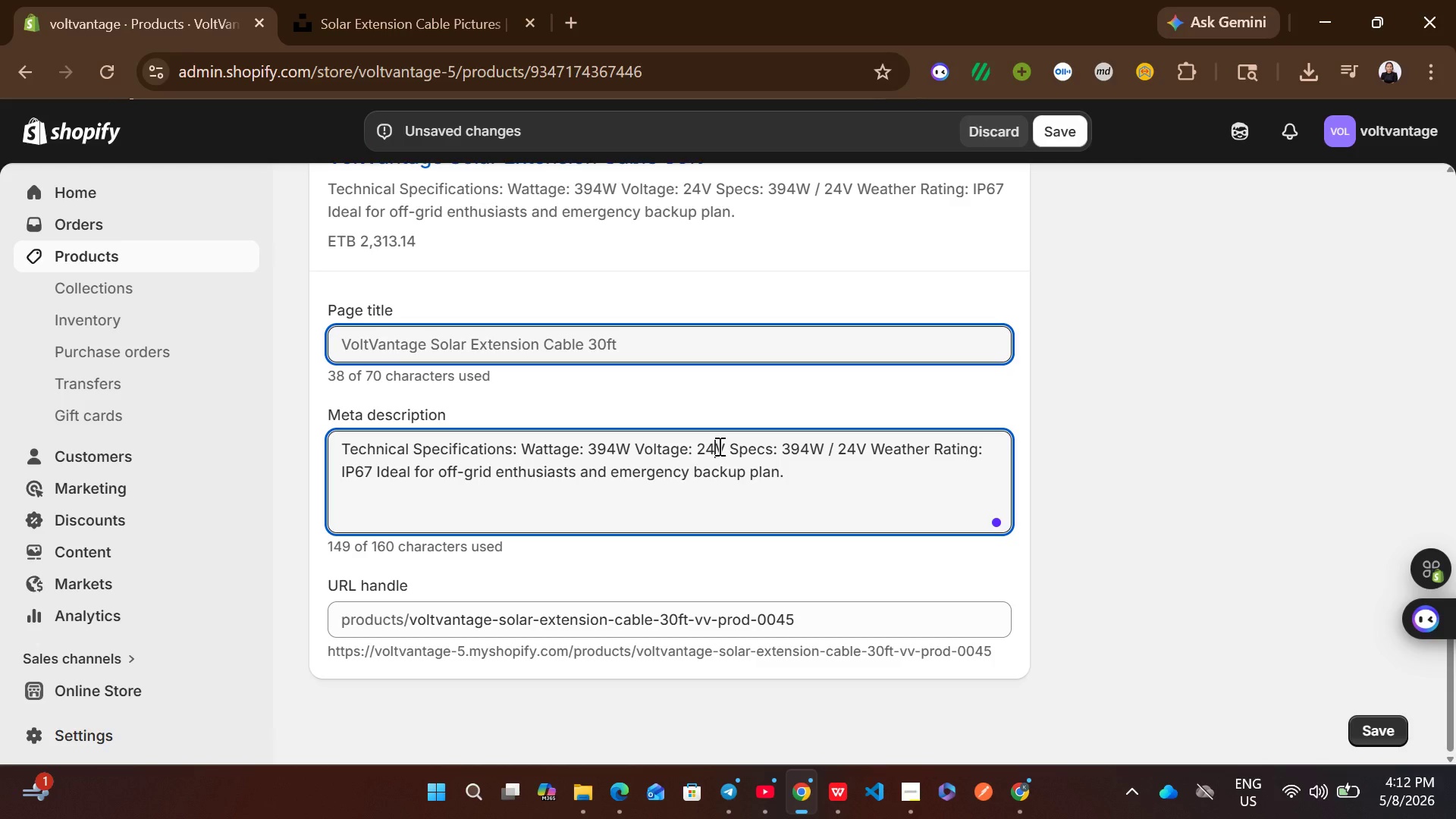 
wait(16.05)
 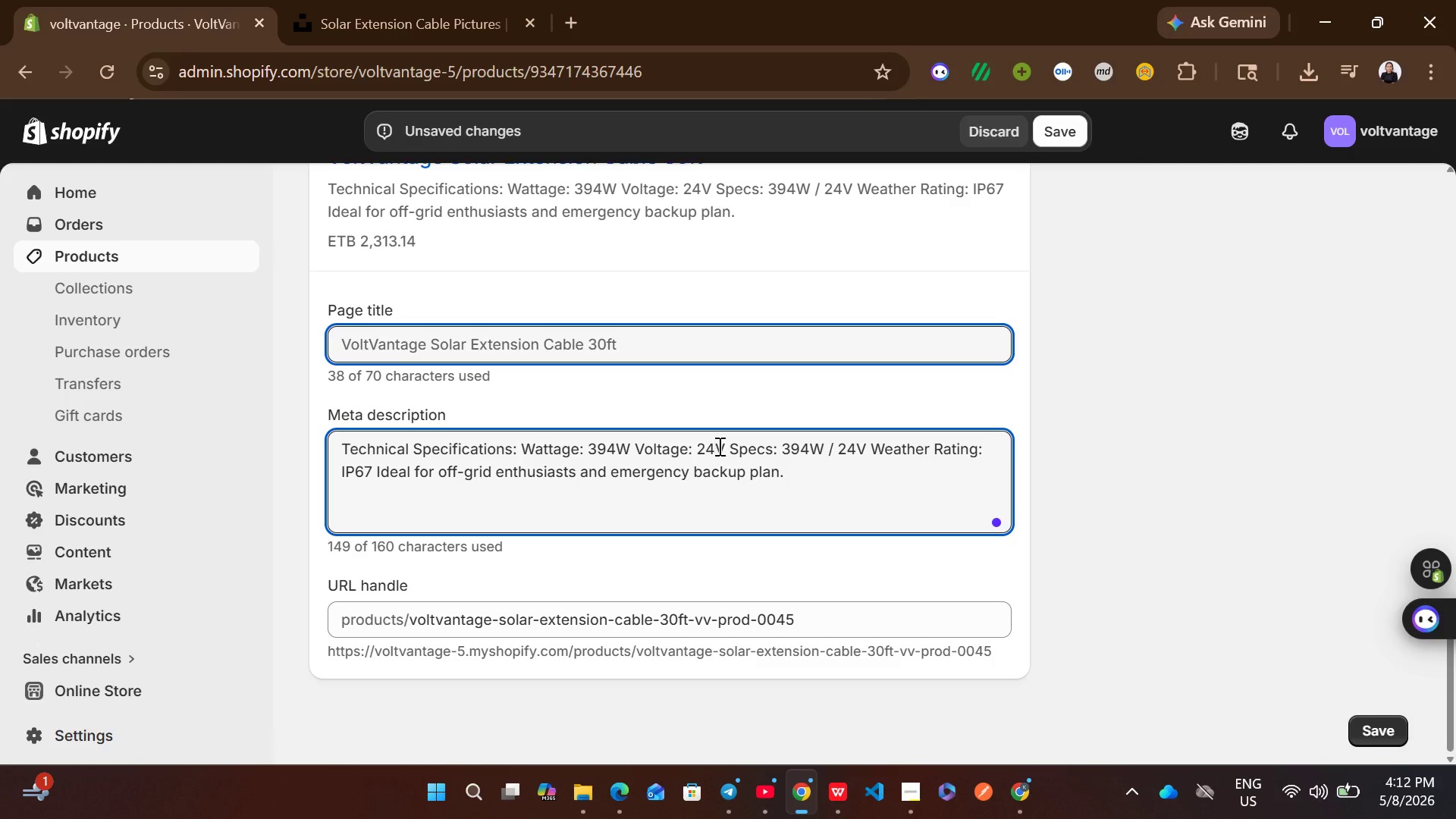 
key(Shift+B)
 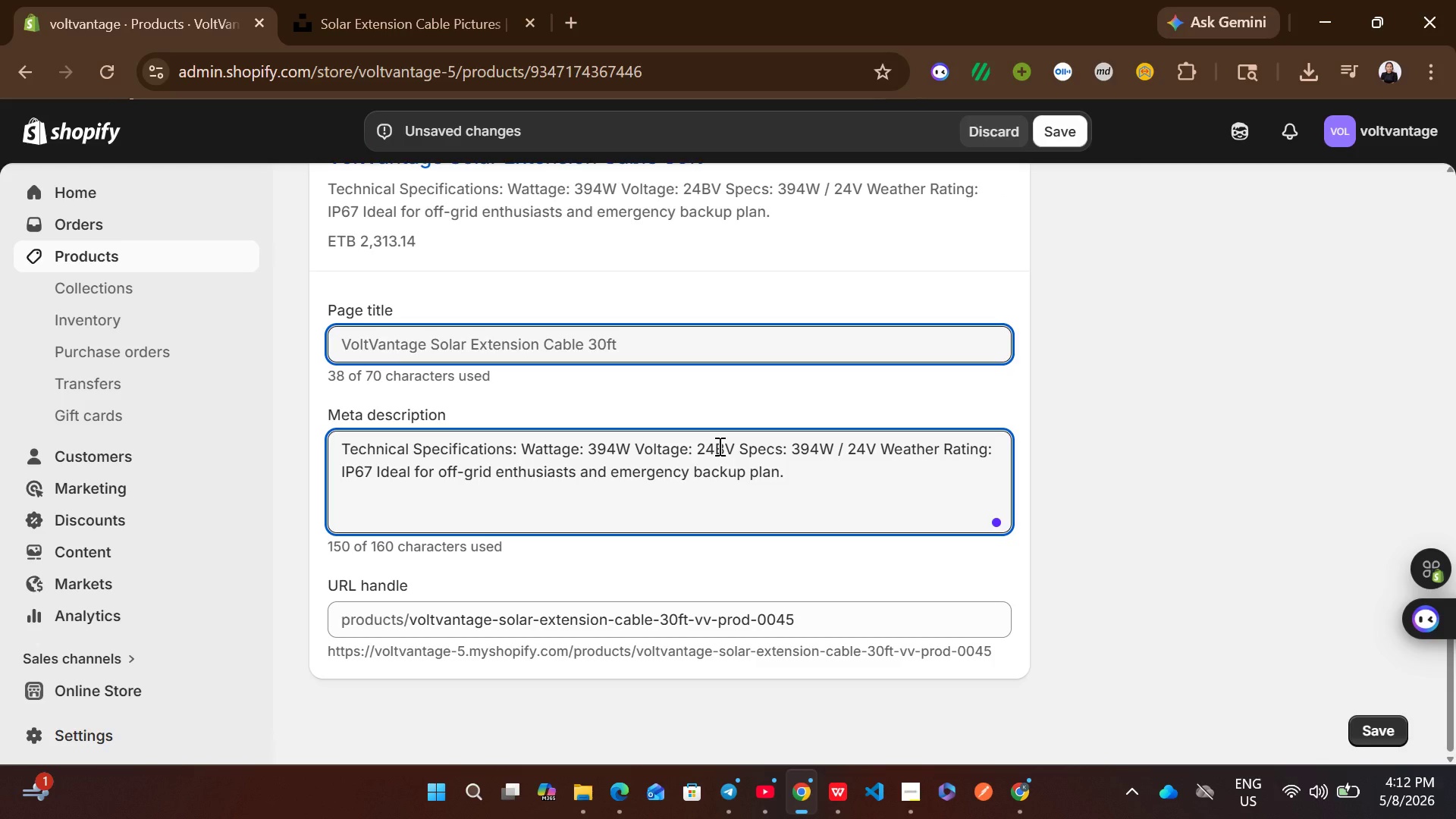 
key(Control+A)
 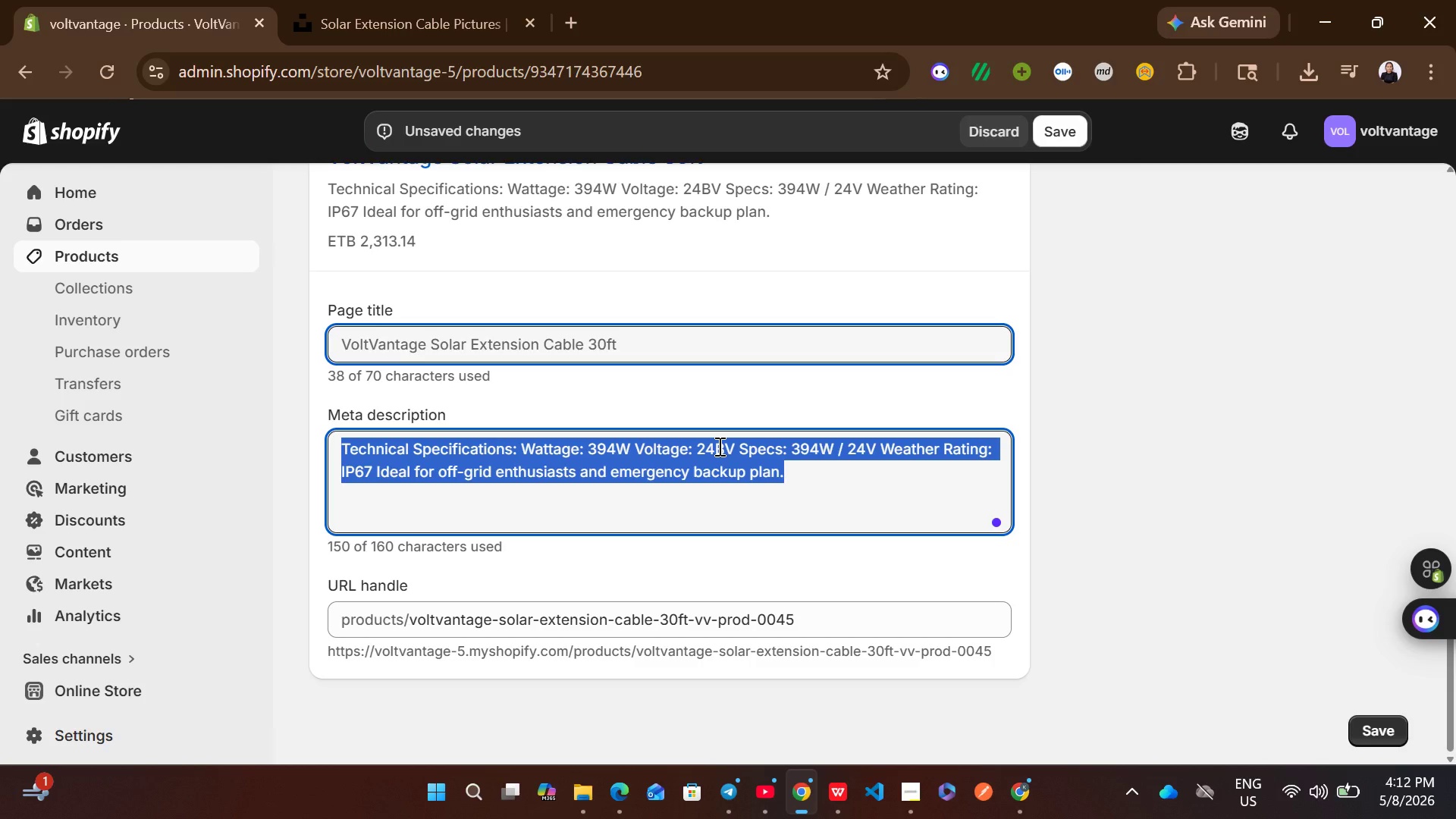 
type(Buy the VoltVantage Solar Extension Cable for)
key(Backspace)
key(Backspace)
key(Backspace)
key(Backspace)
type( 30ft 394)
 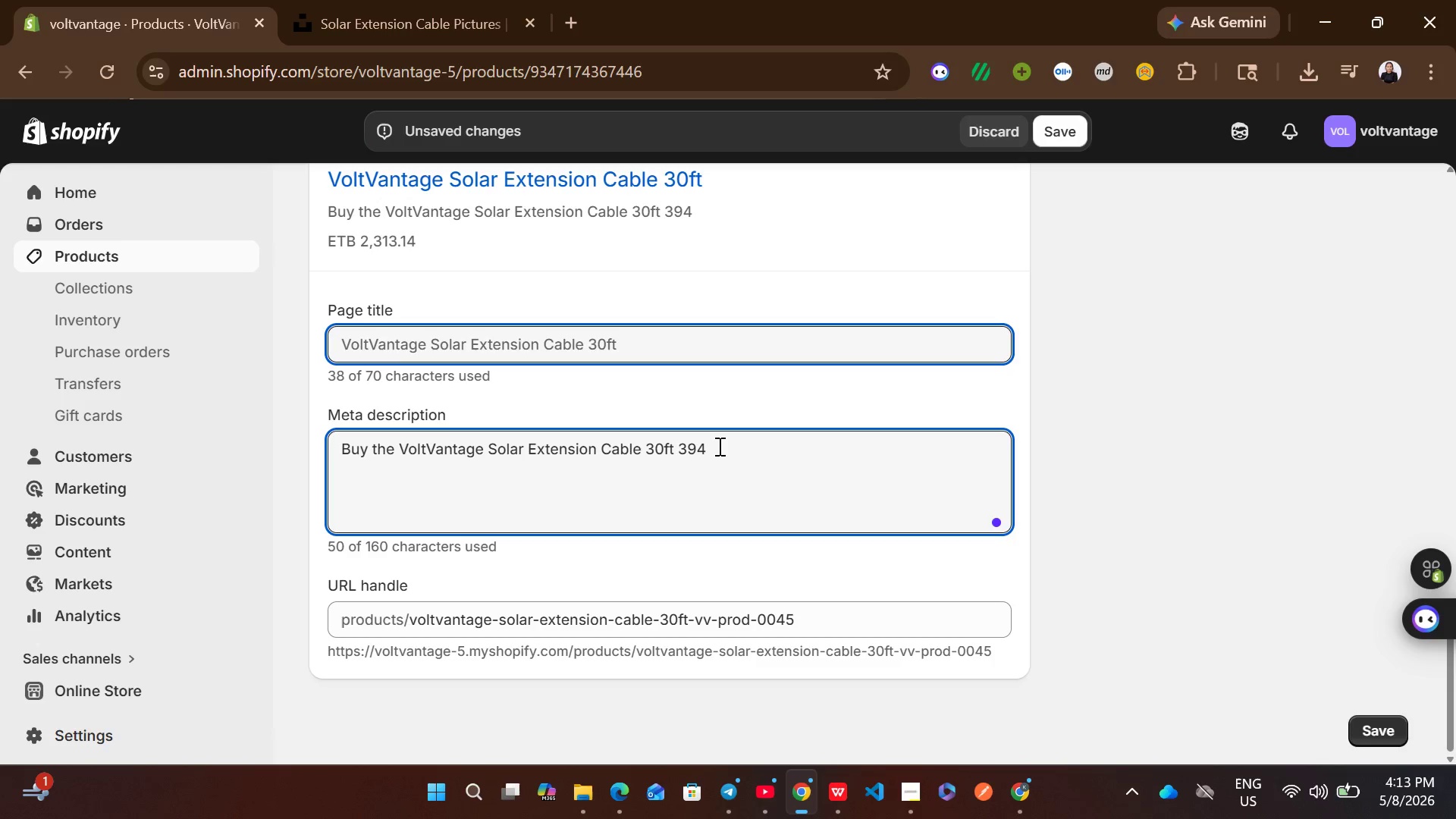 
type(W capacity with IP67 rating. perfect for vanlife emergency EV backup )
key(Backspace)
type(, and off-gris)
key(Backspace)
type(d power)
 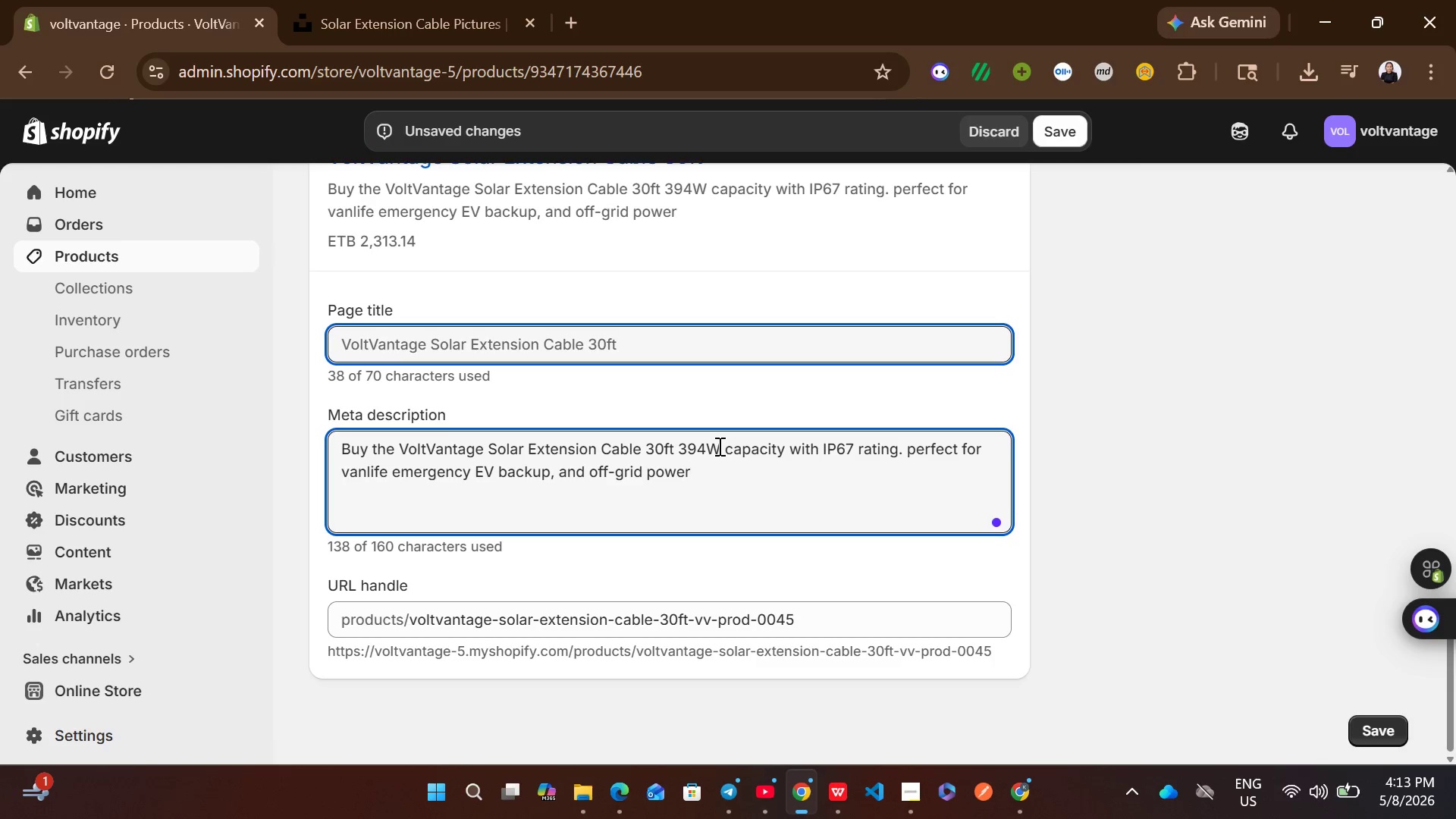 
wait(6.64)
 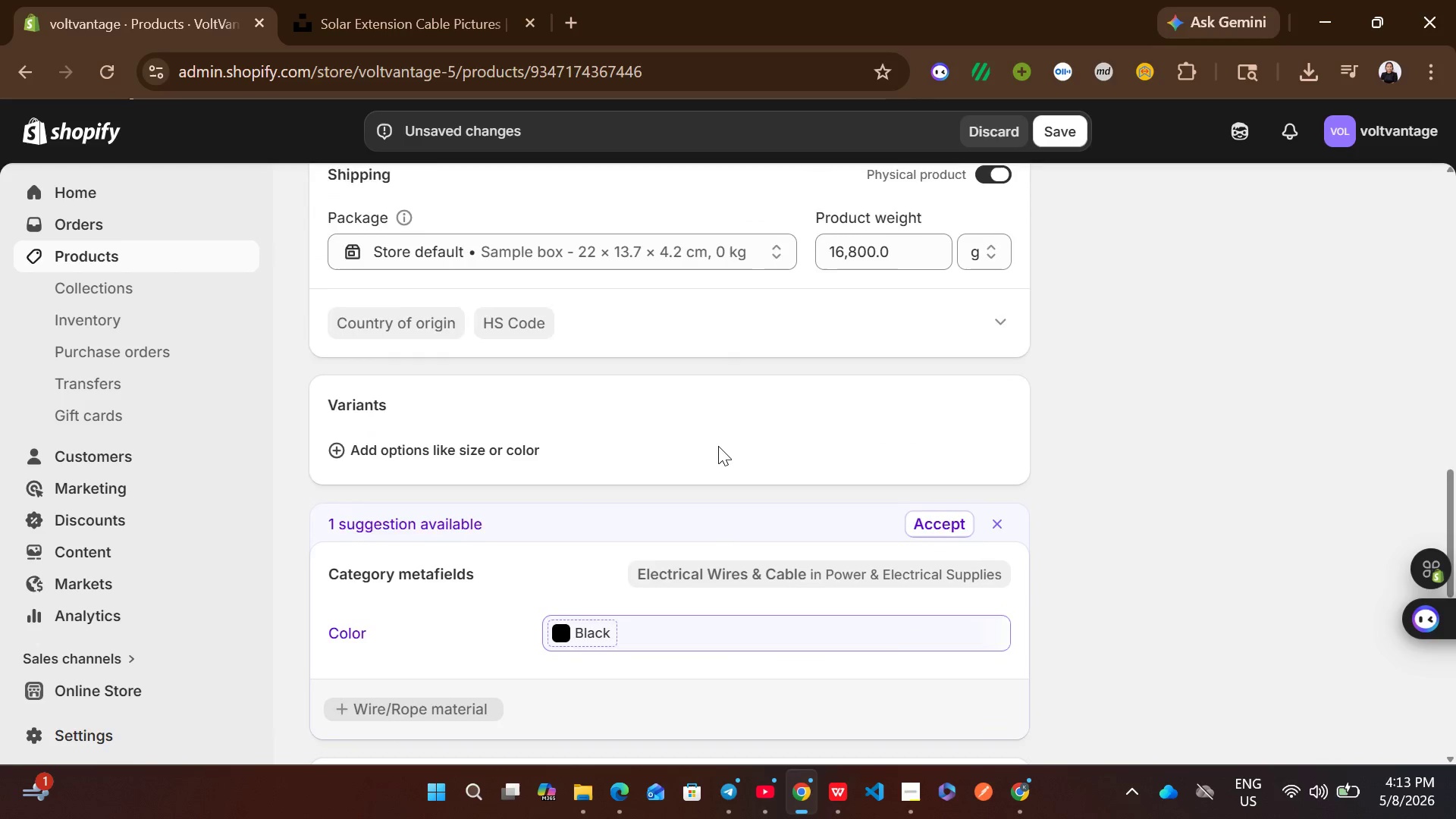 
left_click([1059, 129])
 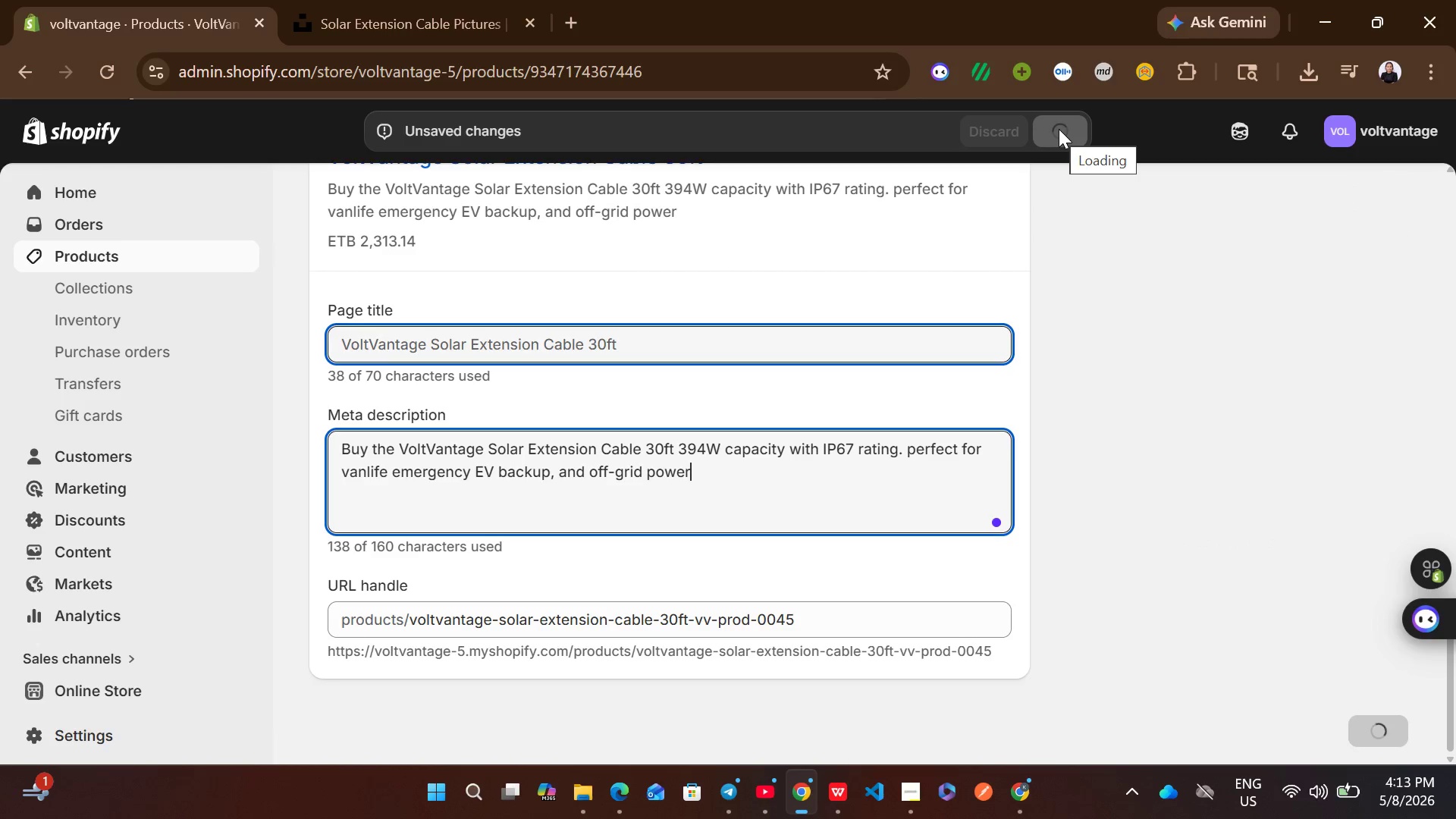 
wait(9.48)
 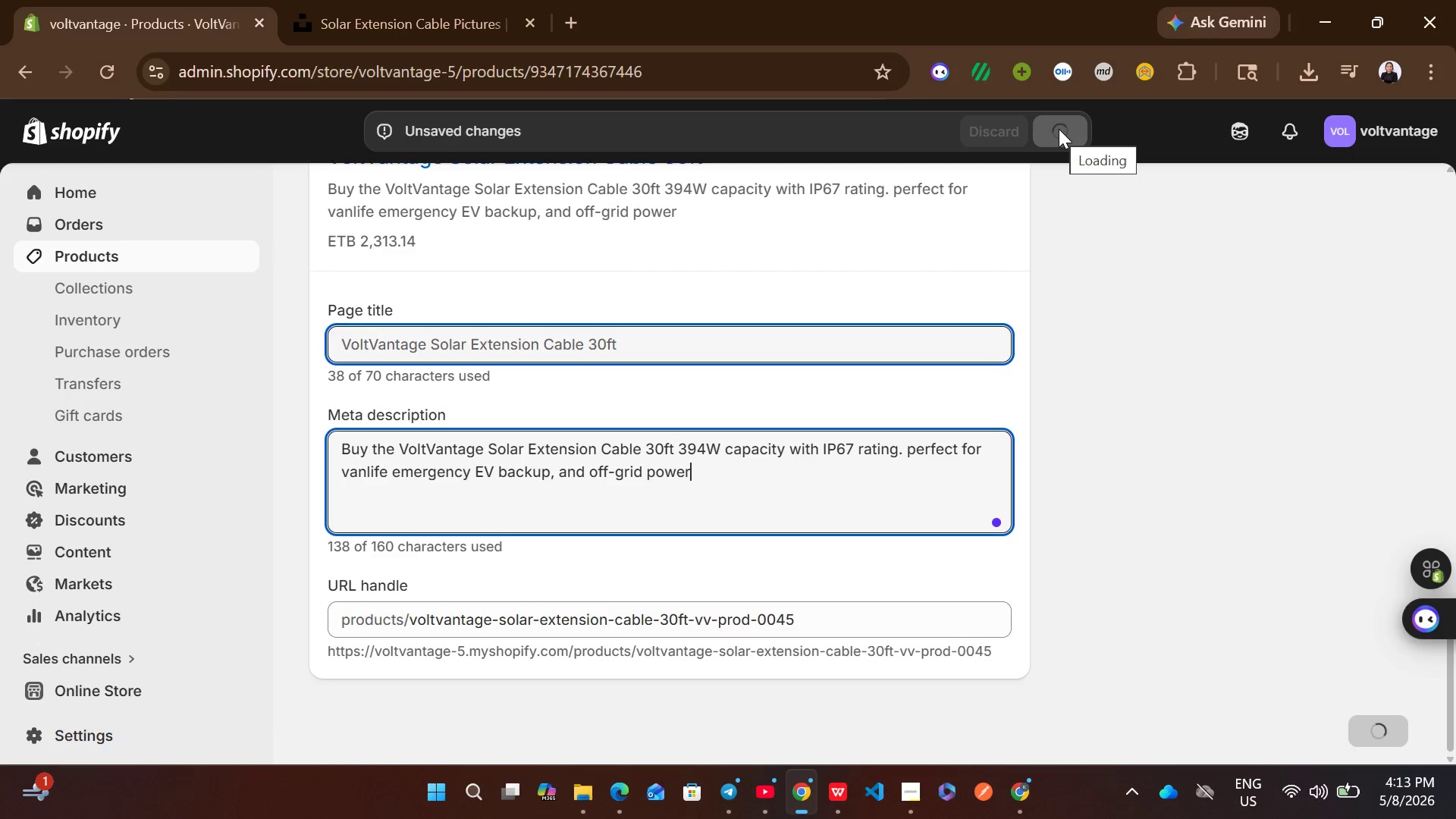 
left_click([325, 191])
 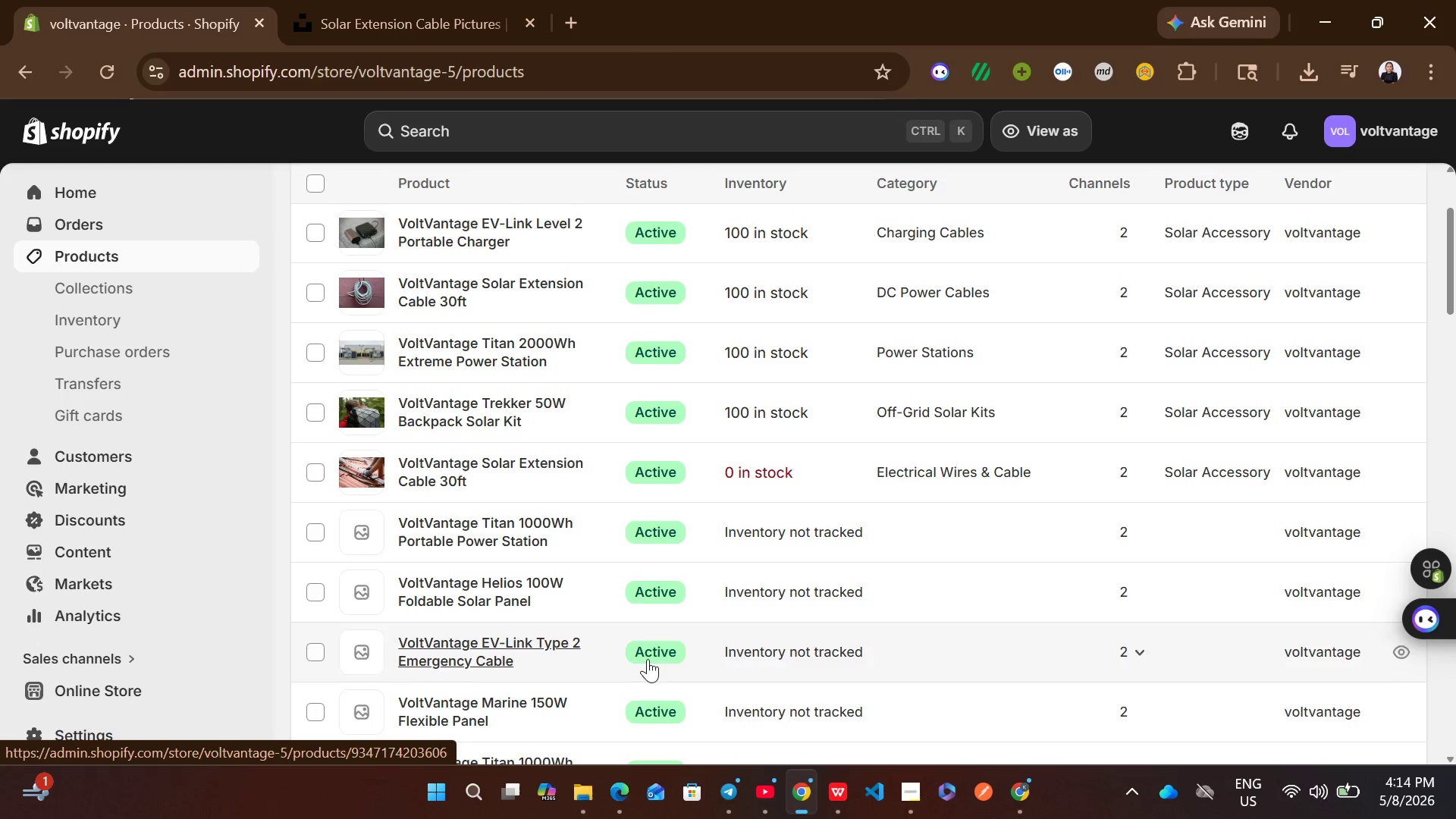 
wait(5.53)
 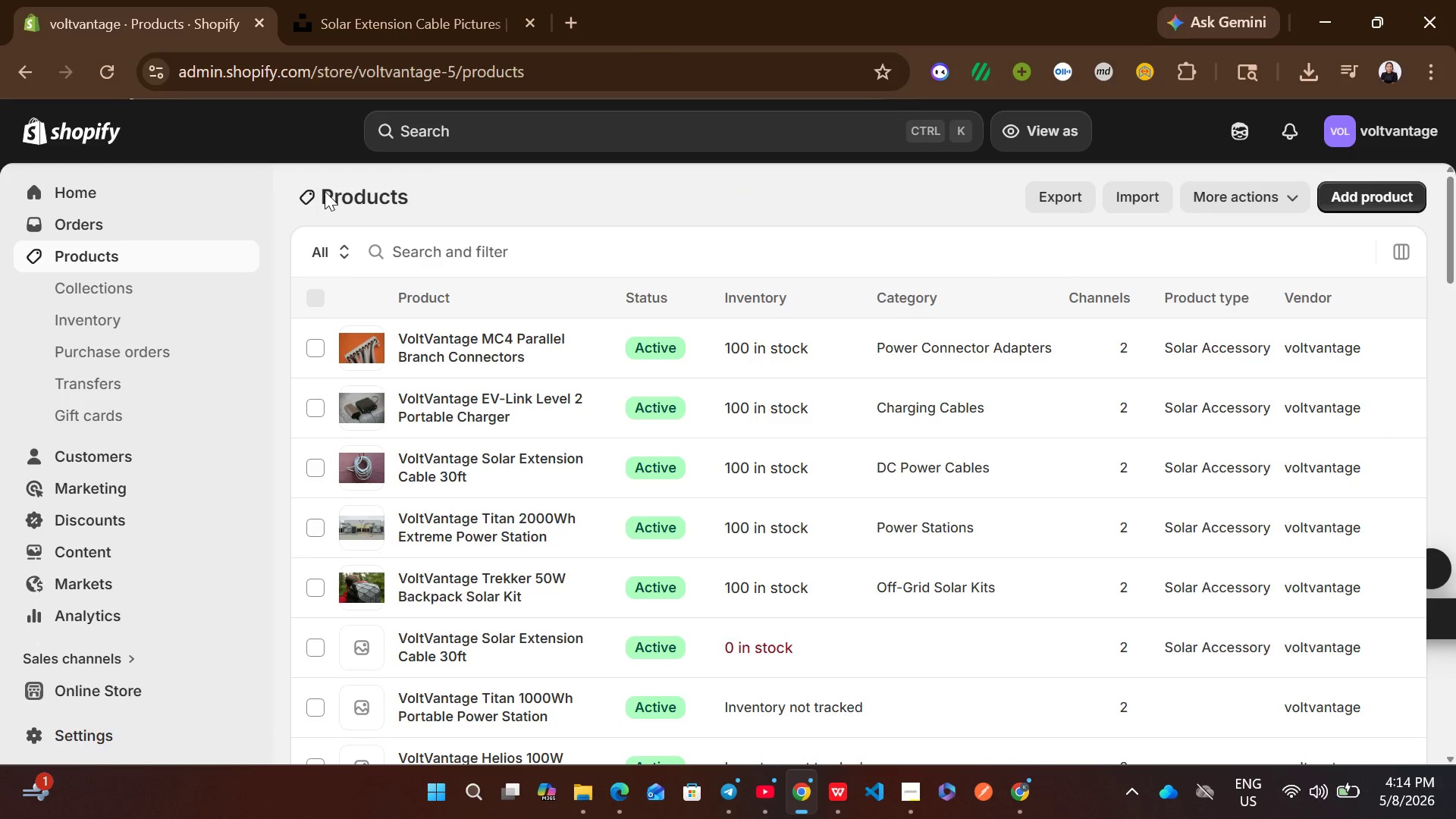 
left_click([914, 543])
 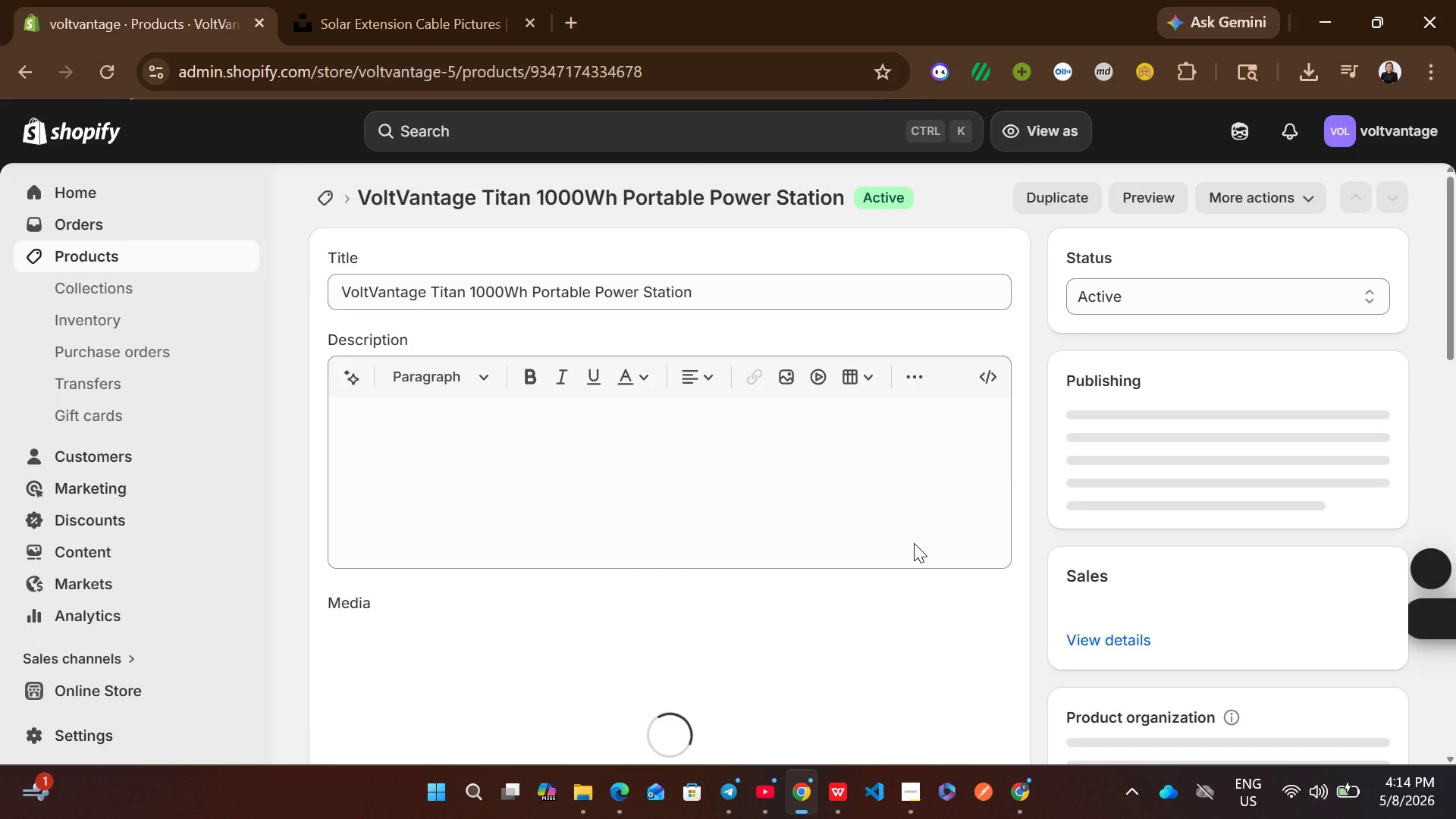 
left_click([777, 494])
 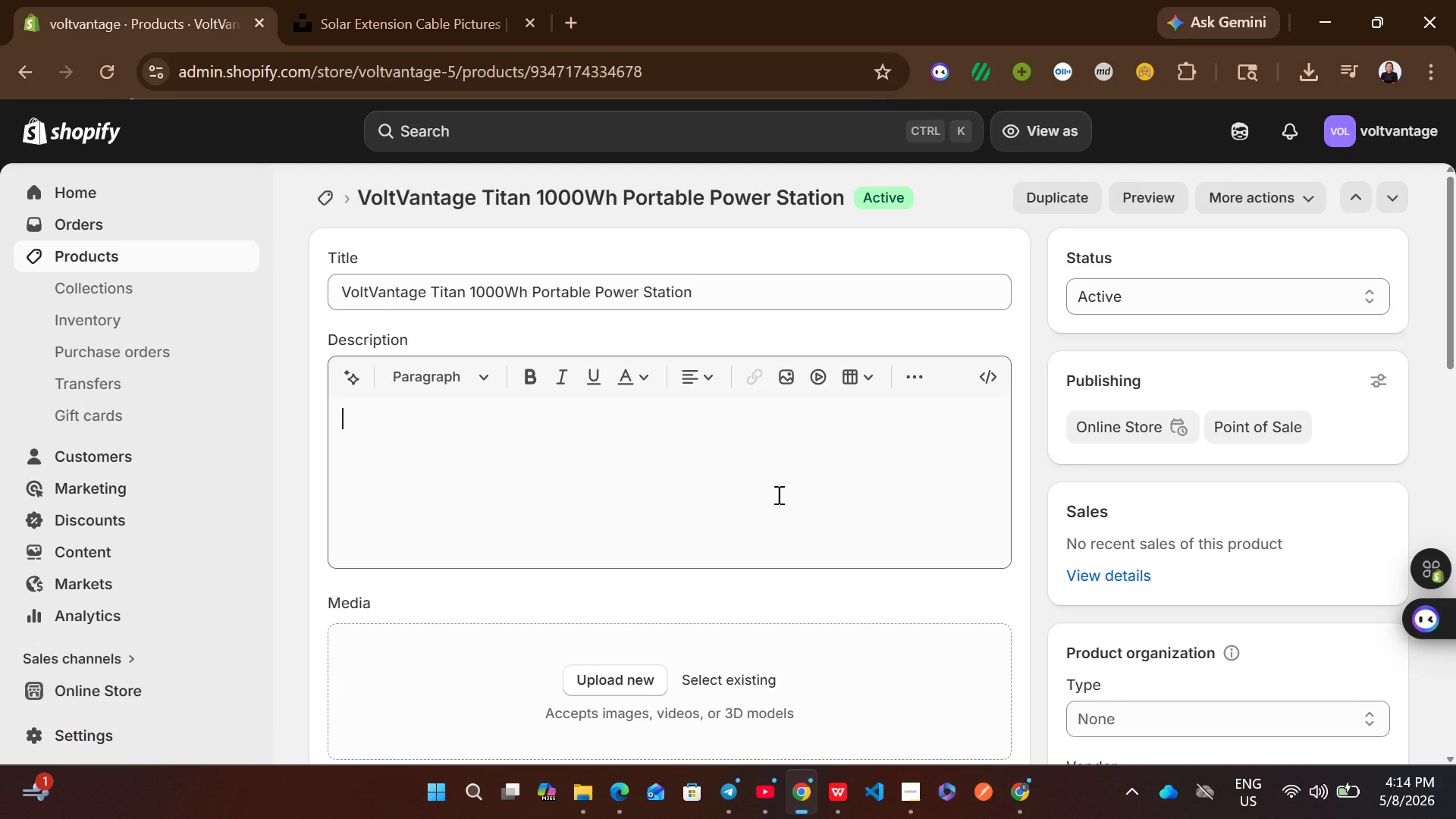 
wait(15.19)
 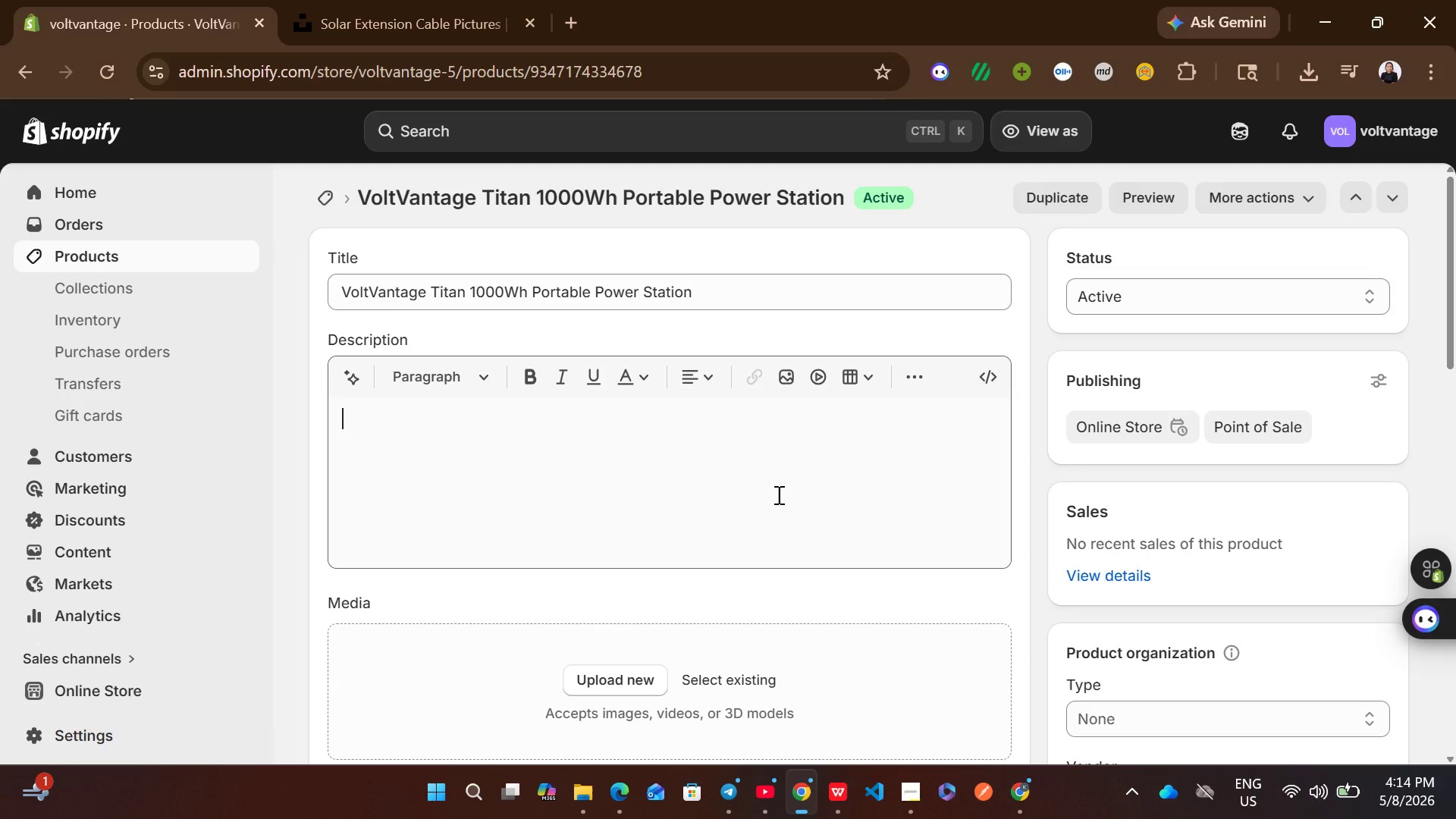 
left_click([689, 514])
 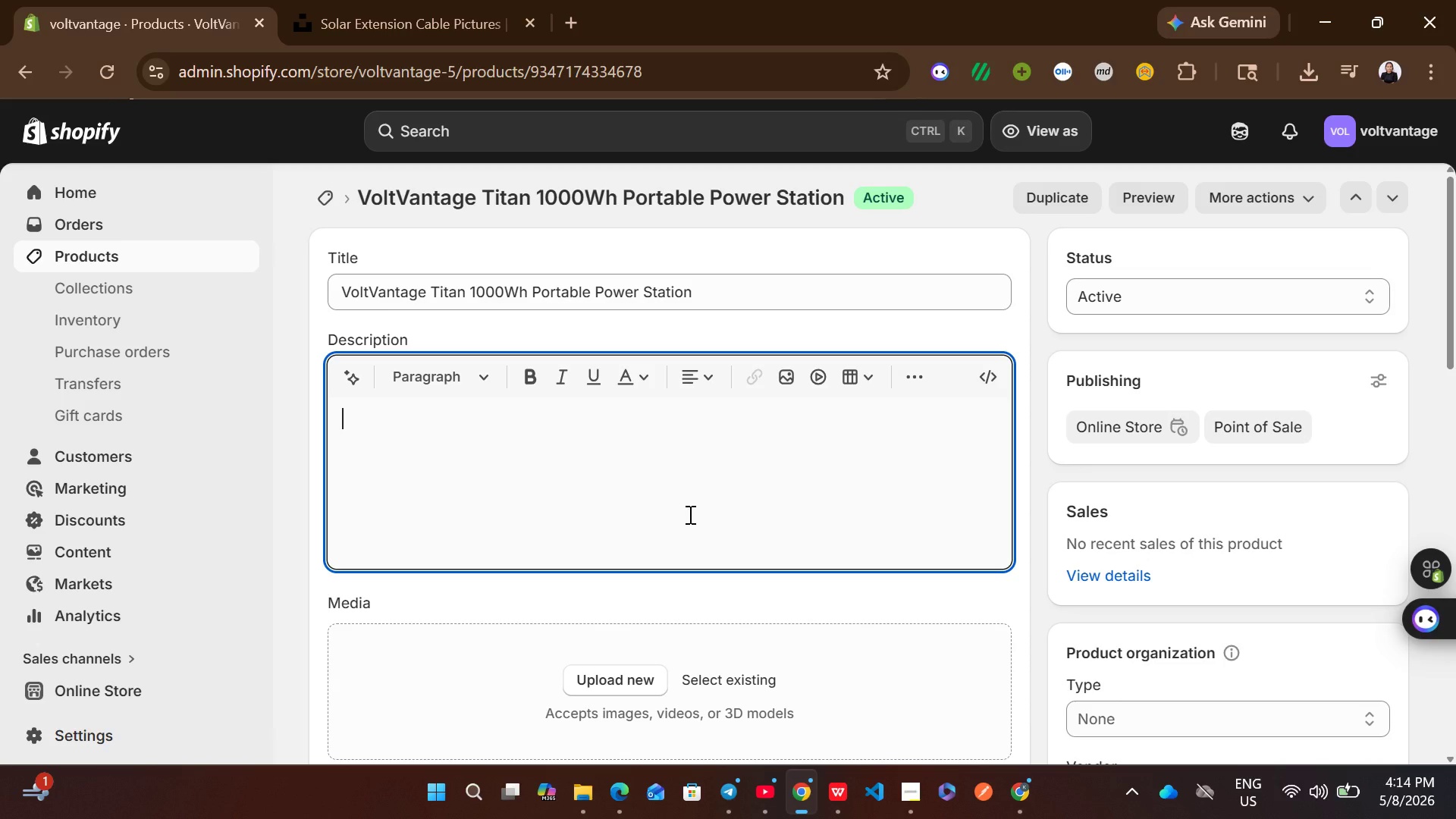 
type(Technical Specifications:)
 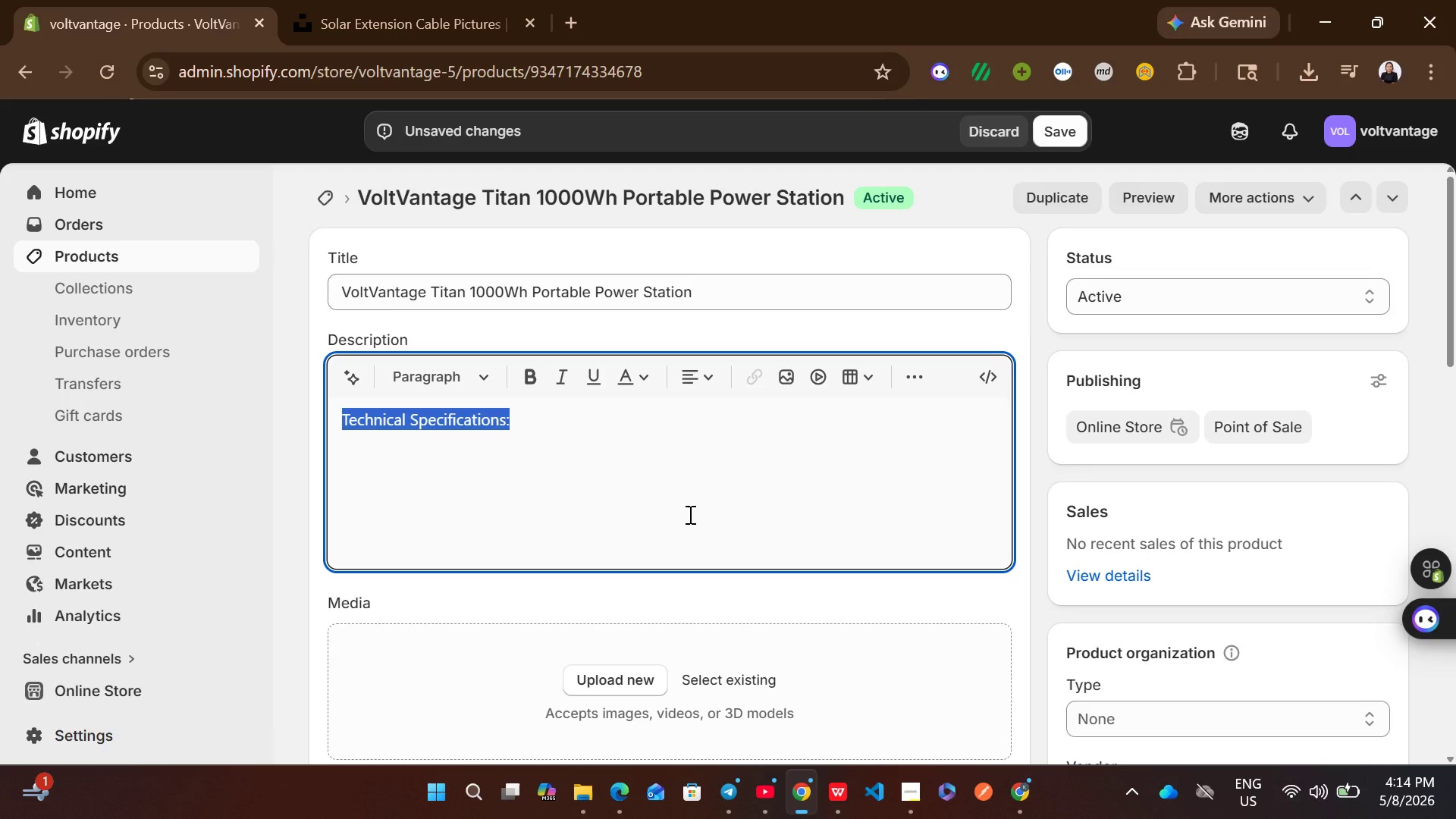 
 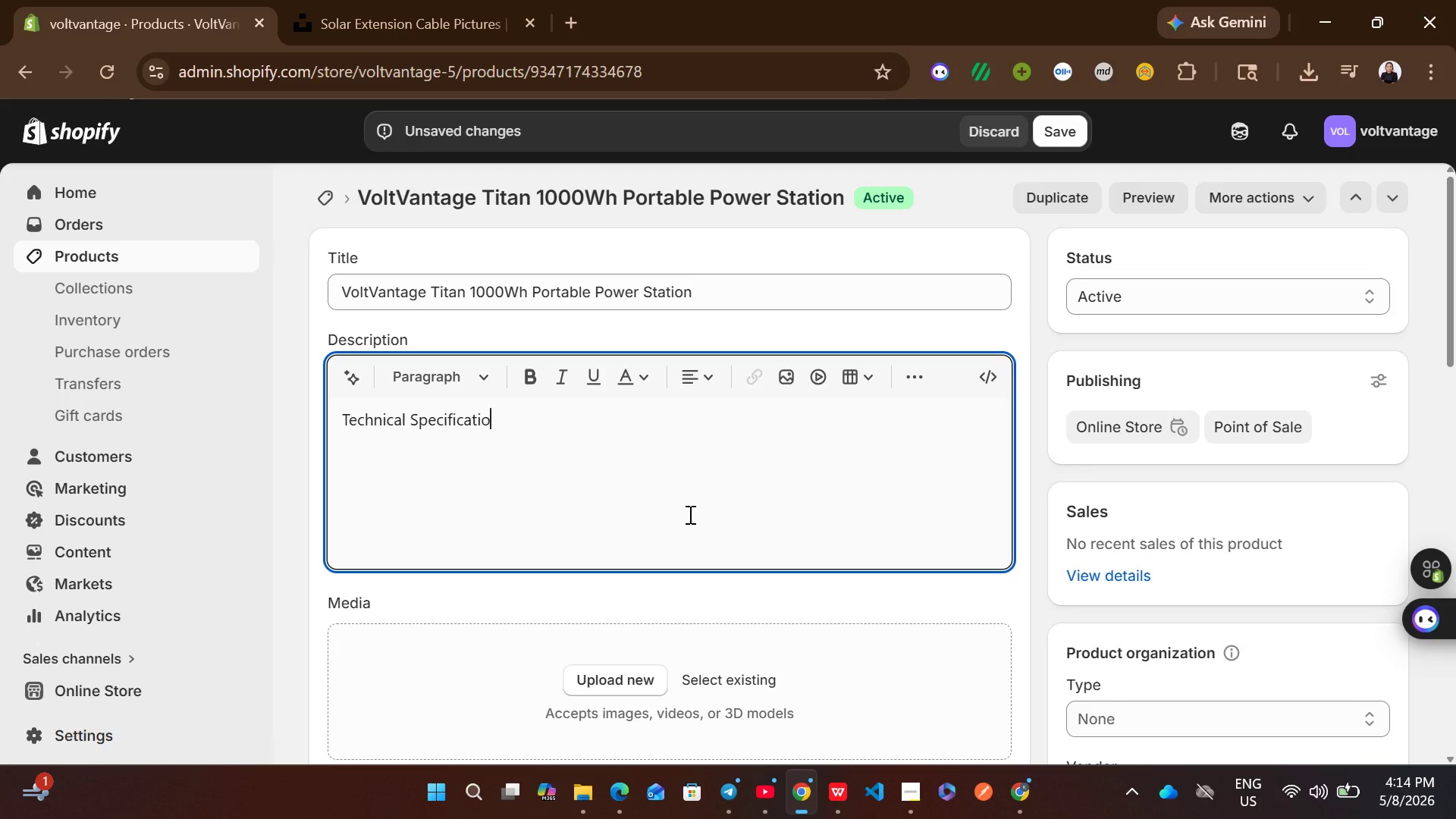 
key(Control+ControlLeft)
 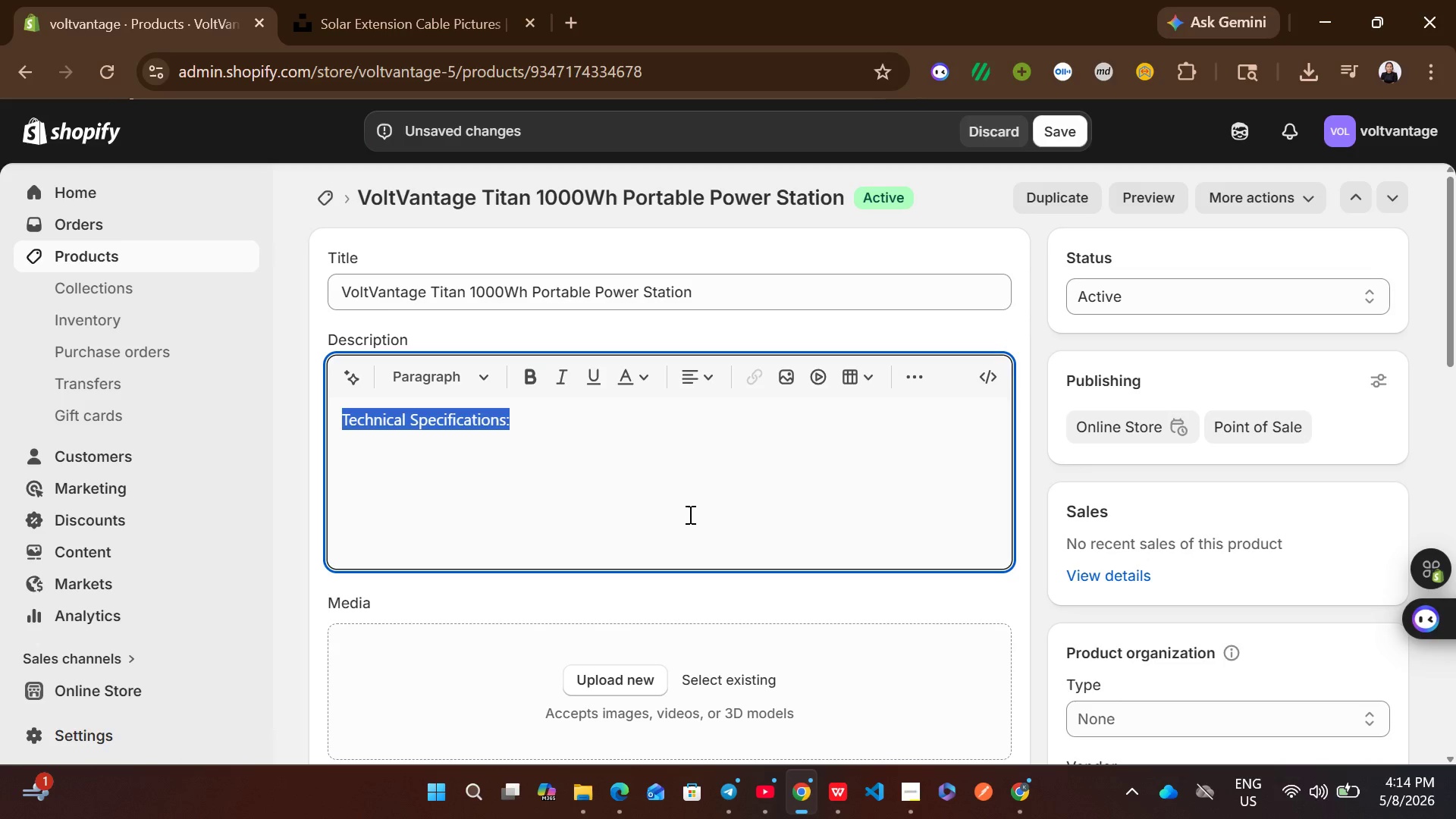 
key(Control+A)
 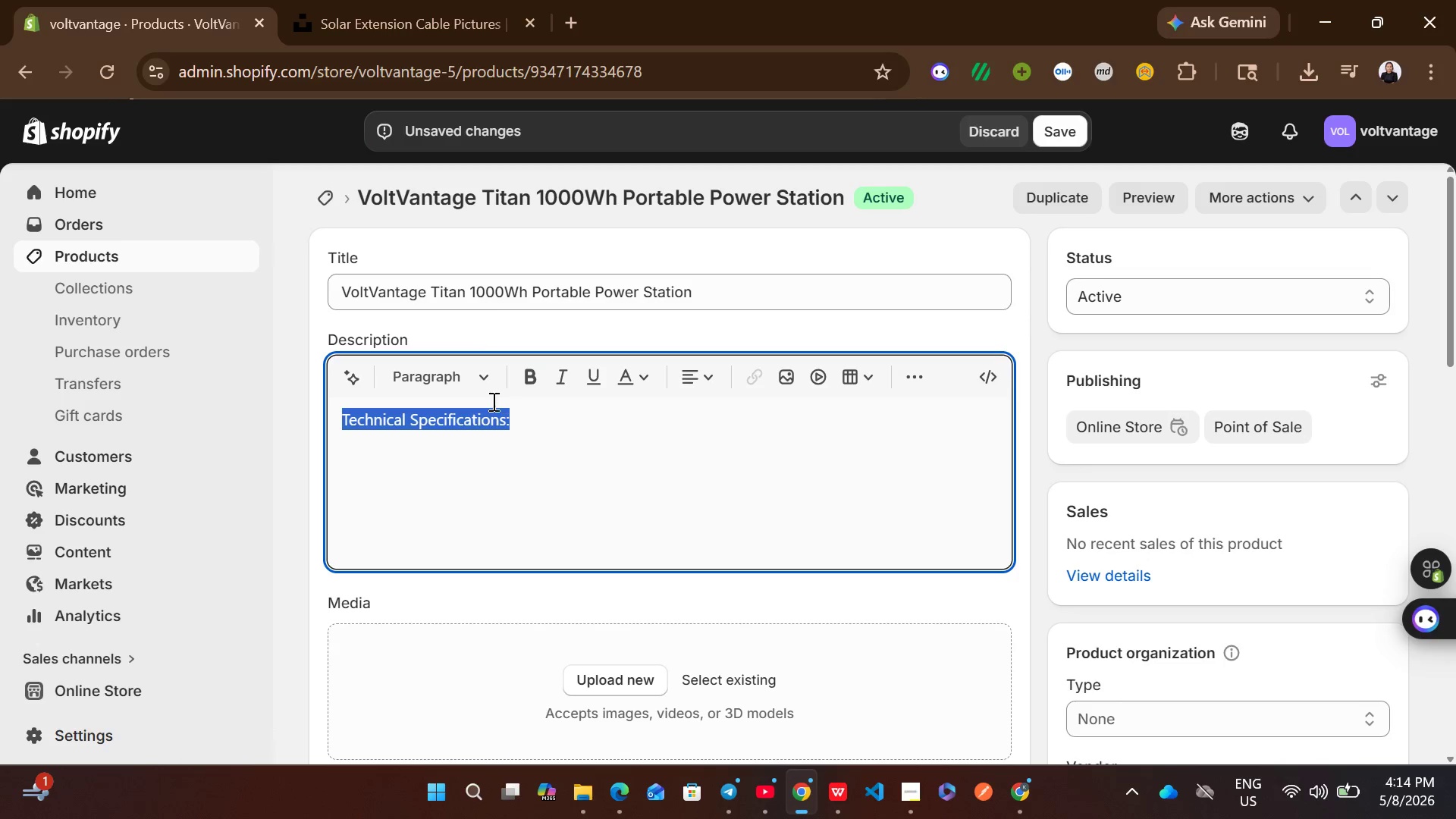 
left_click([444, 377])
 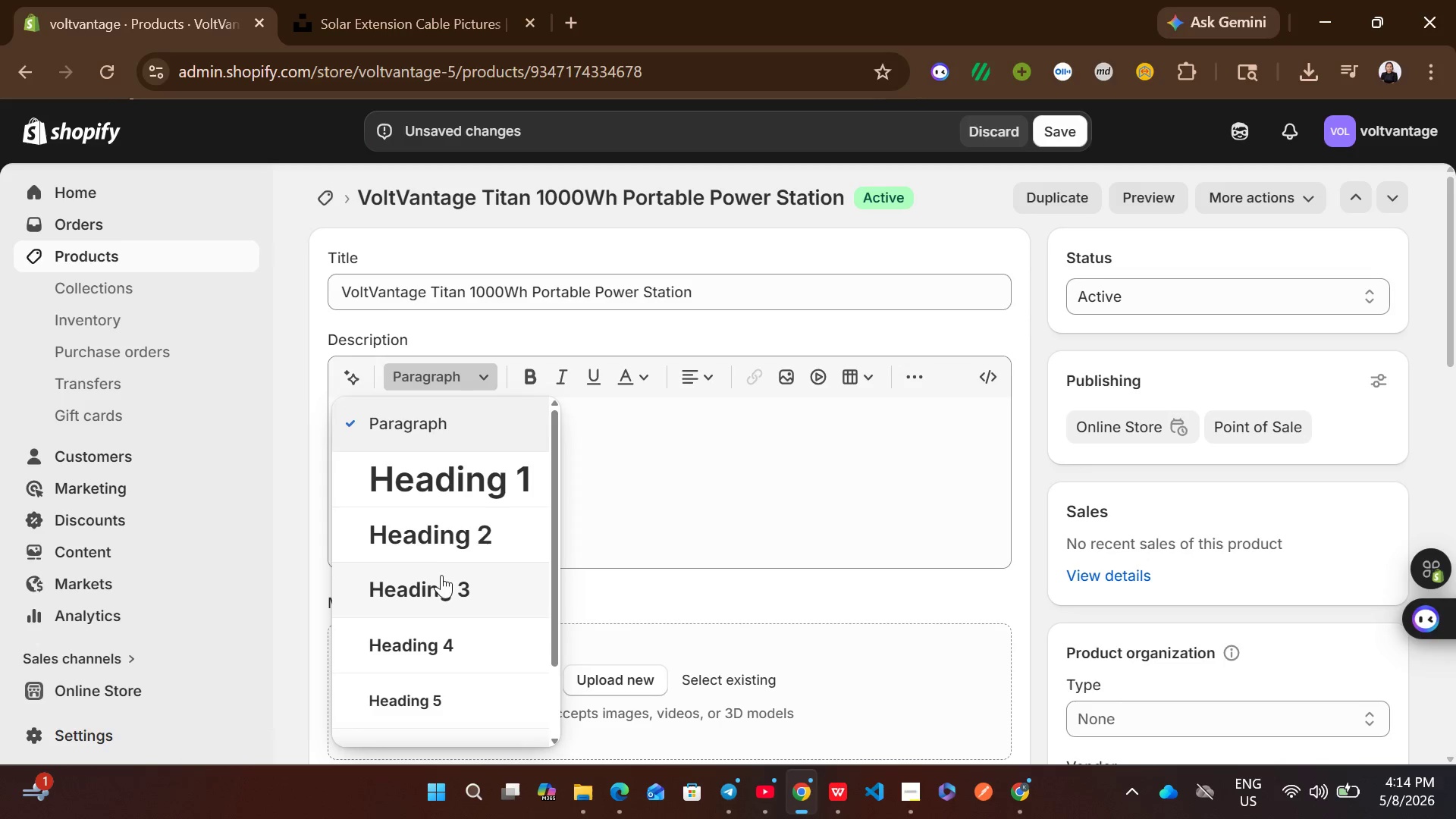 
left_click([441, 579])
 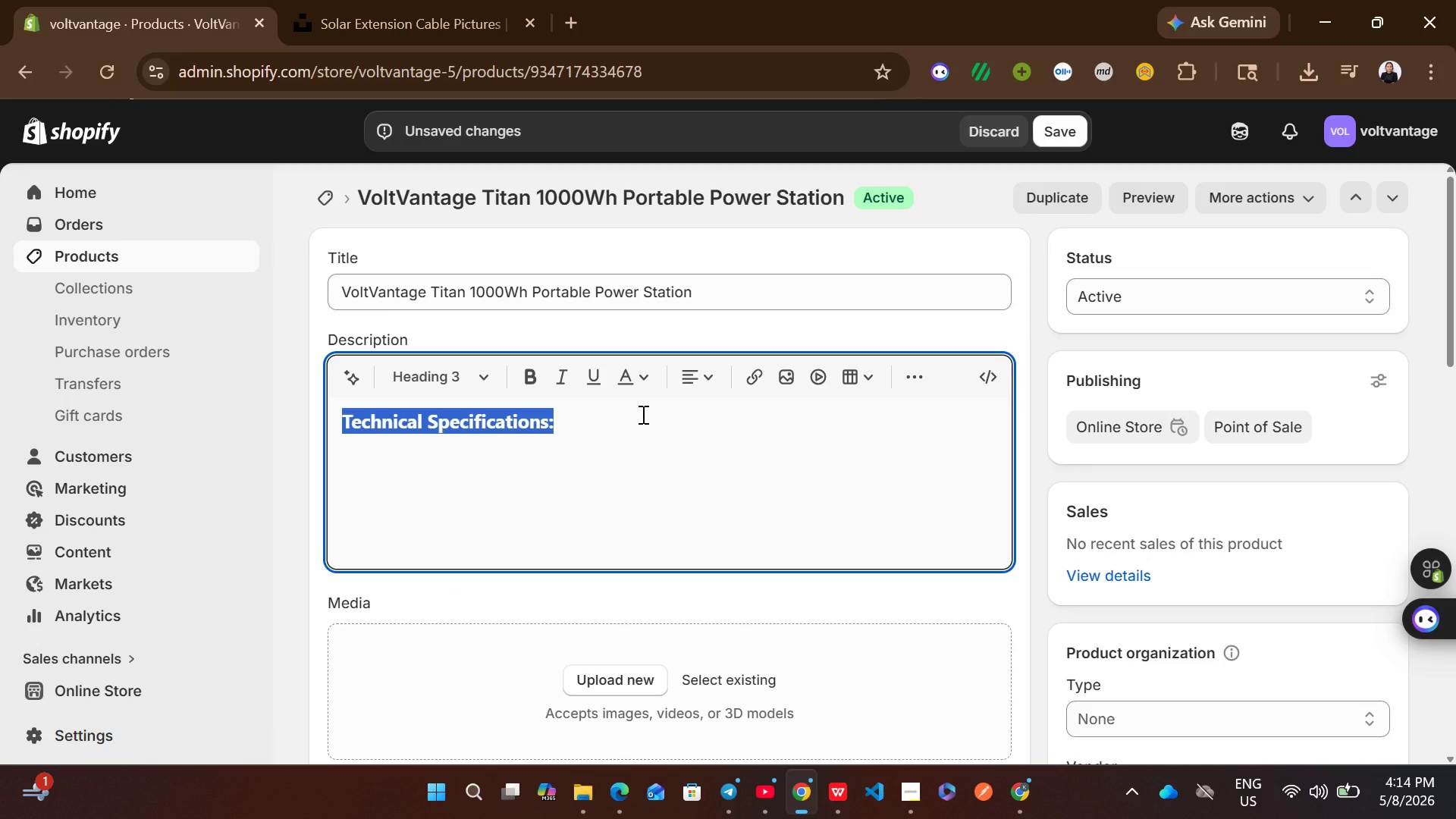 
left_click([642, 414])
 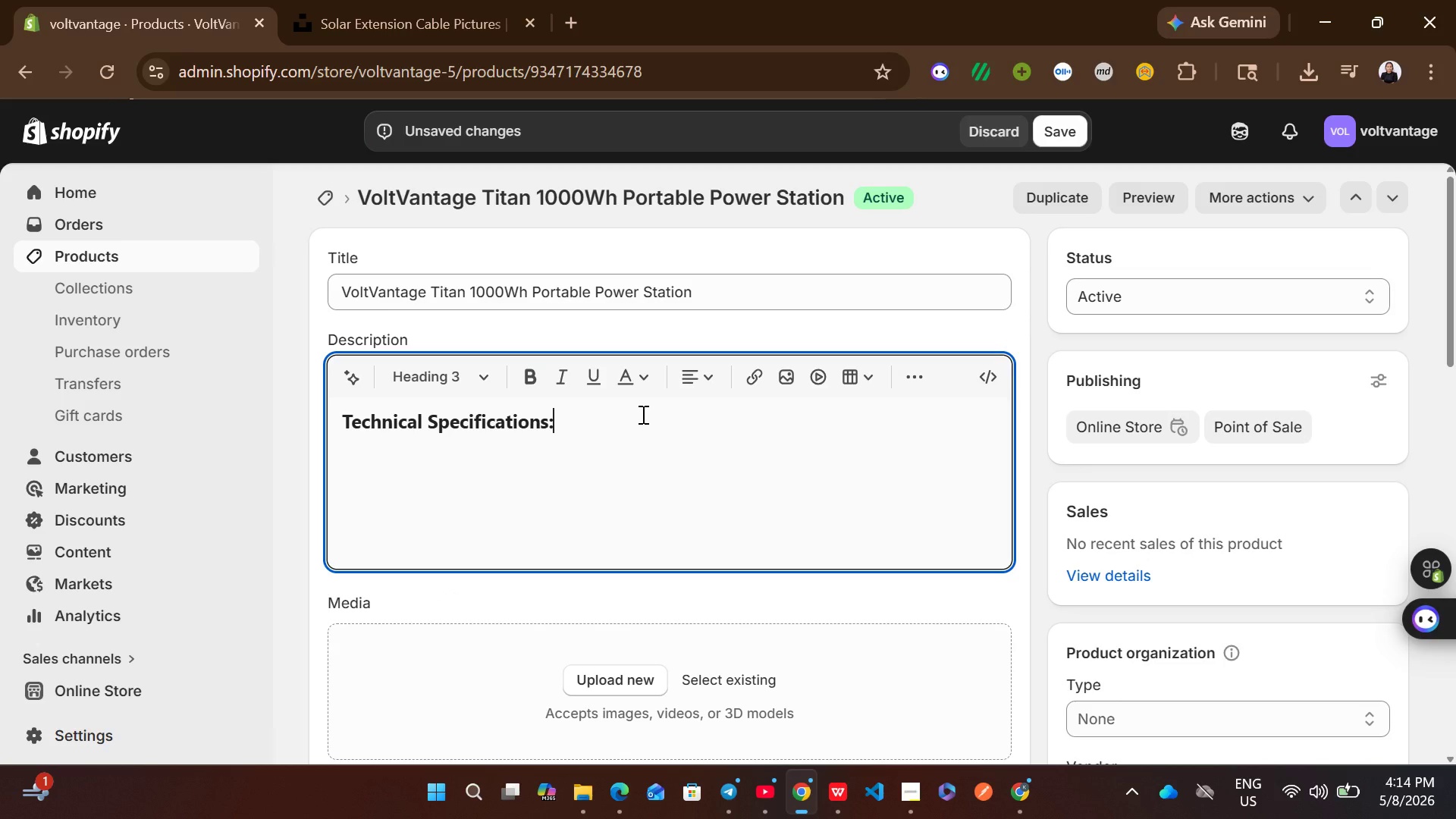 
key(Enter)
 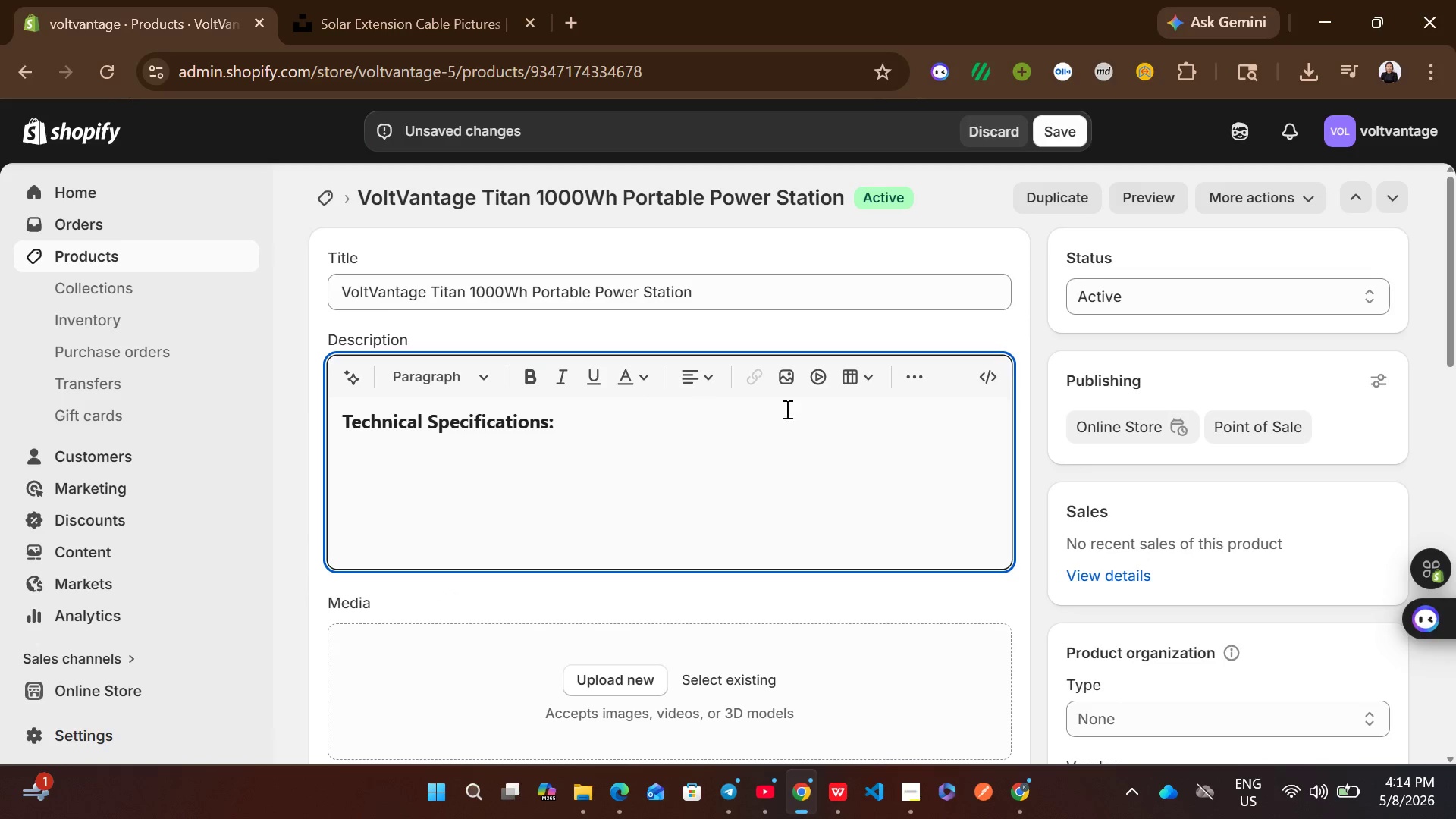 
left_click([918, 387])
 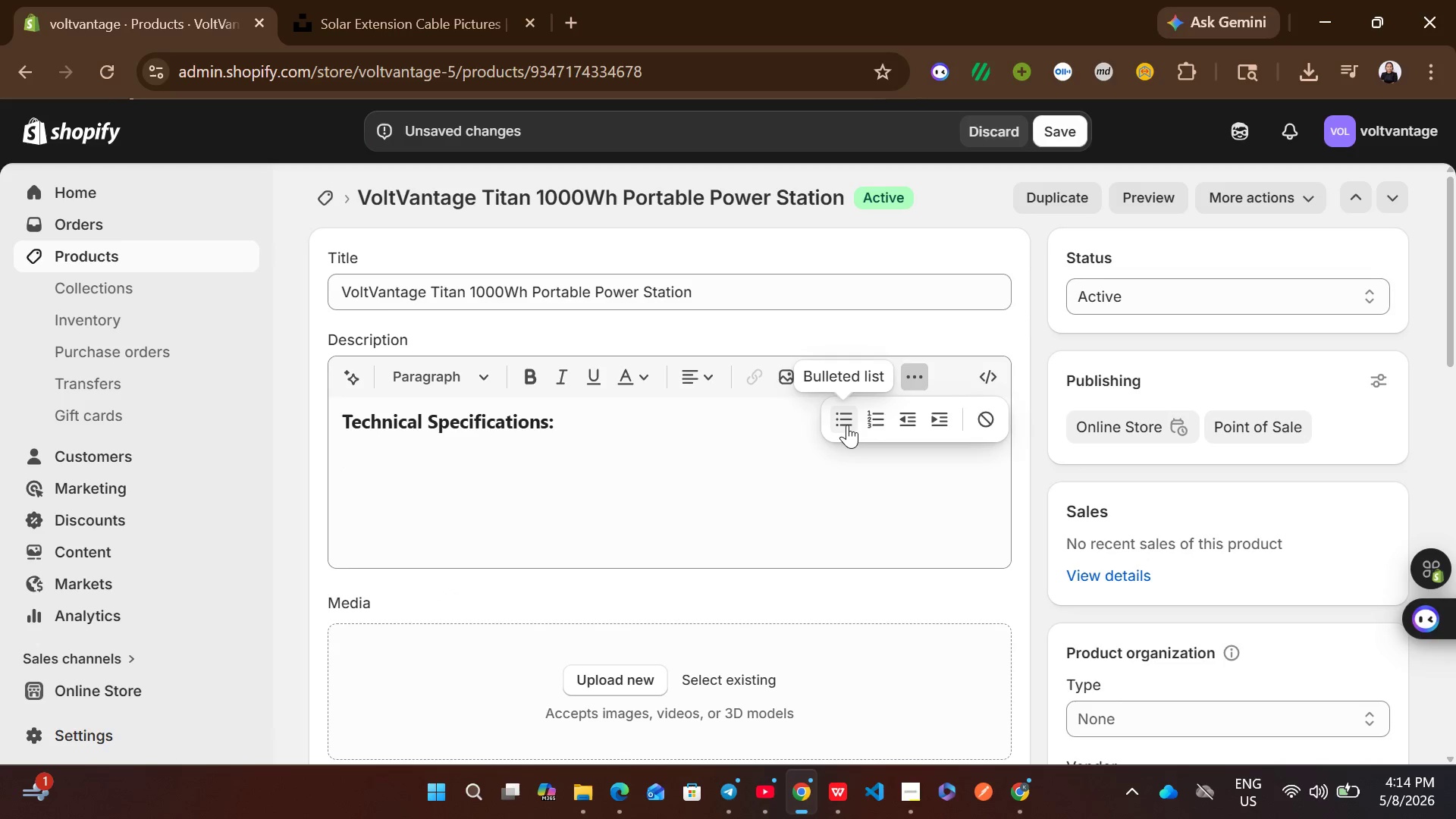 
left_click([847, 425])
 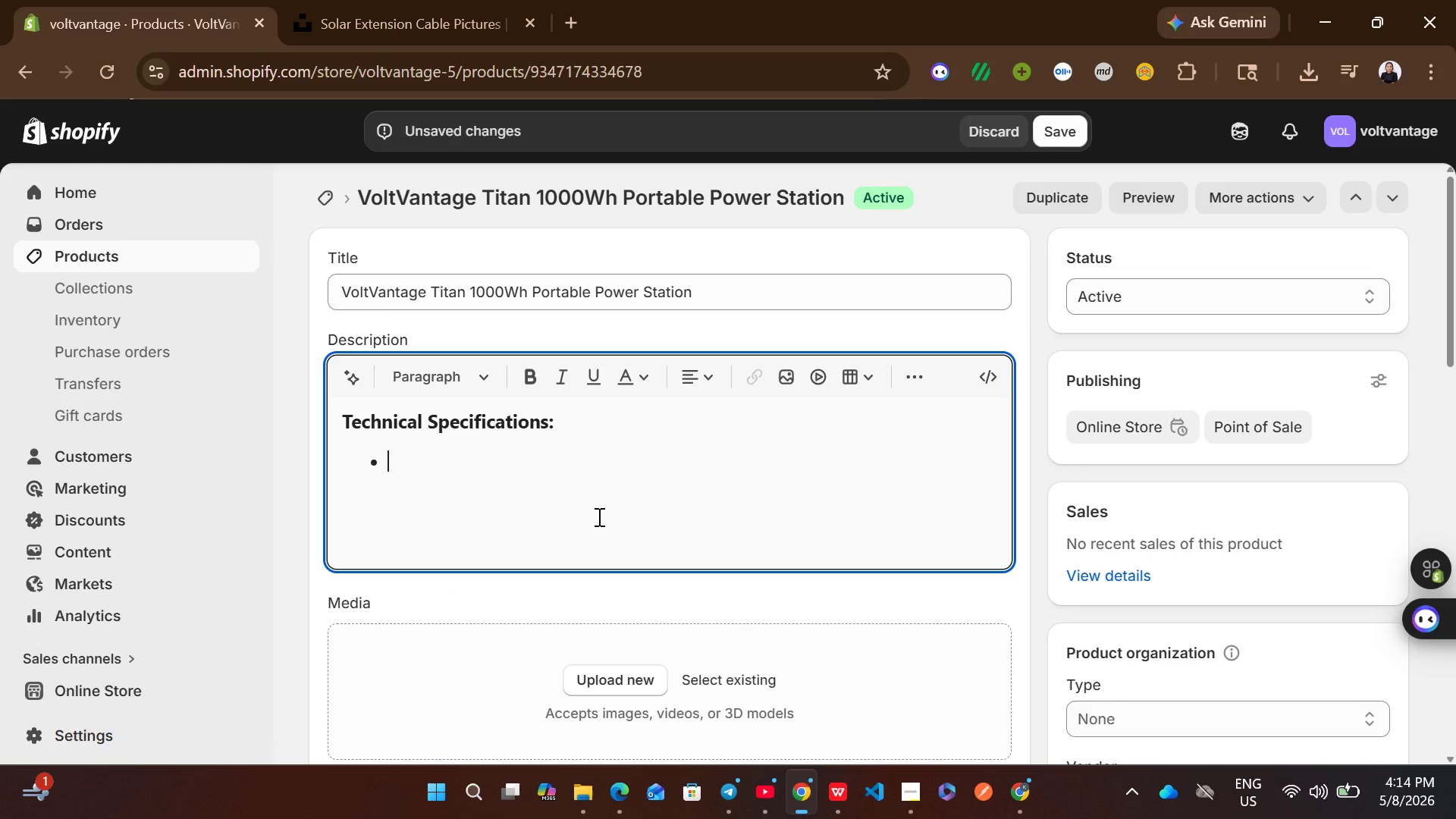 
type(Wattage: 189W )
 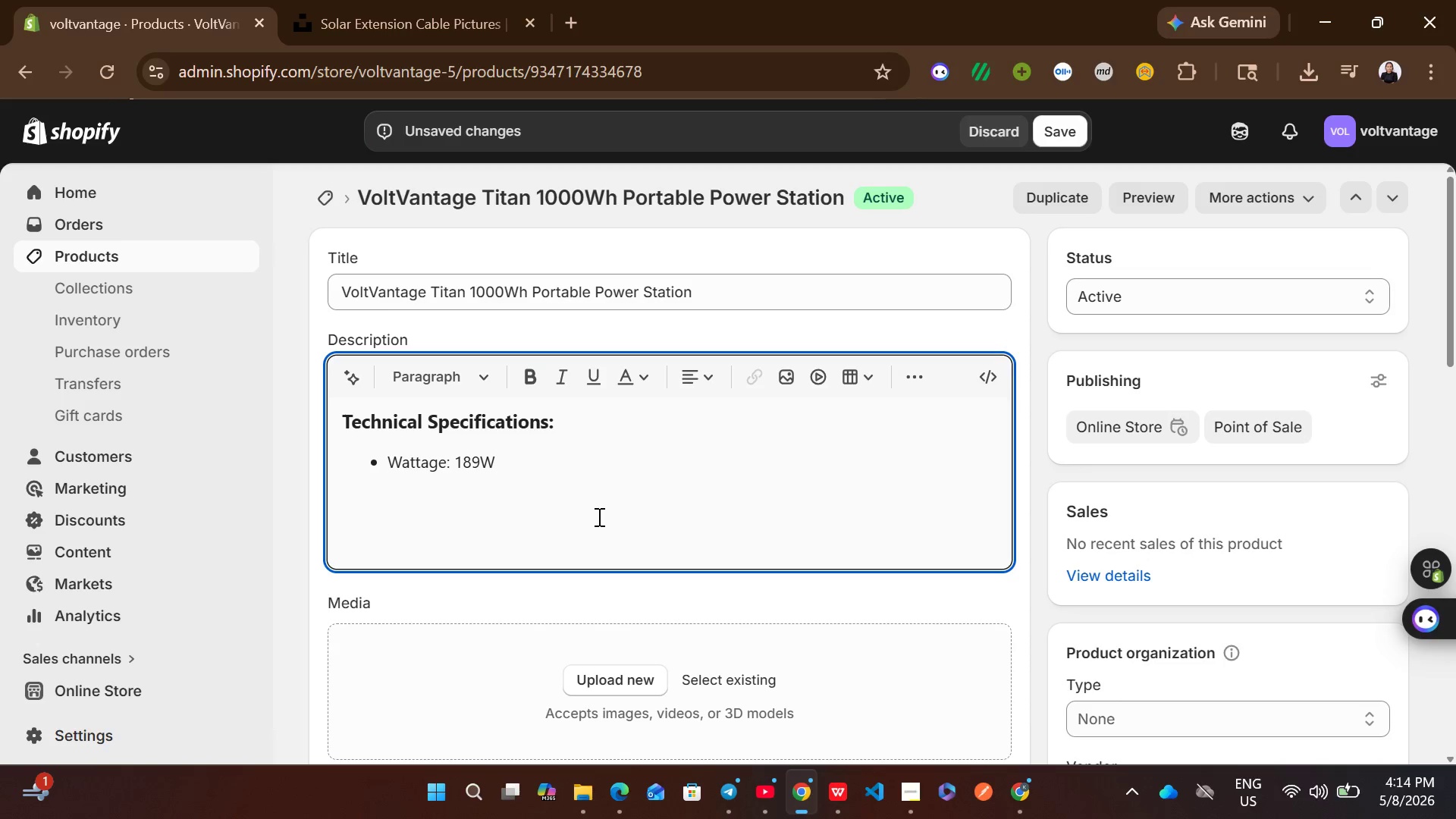 
key(Enter)
 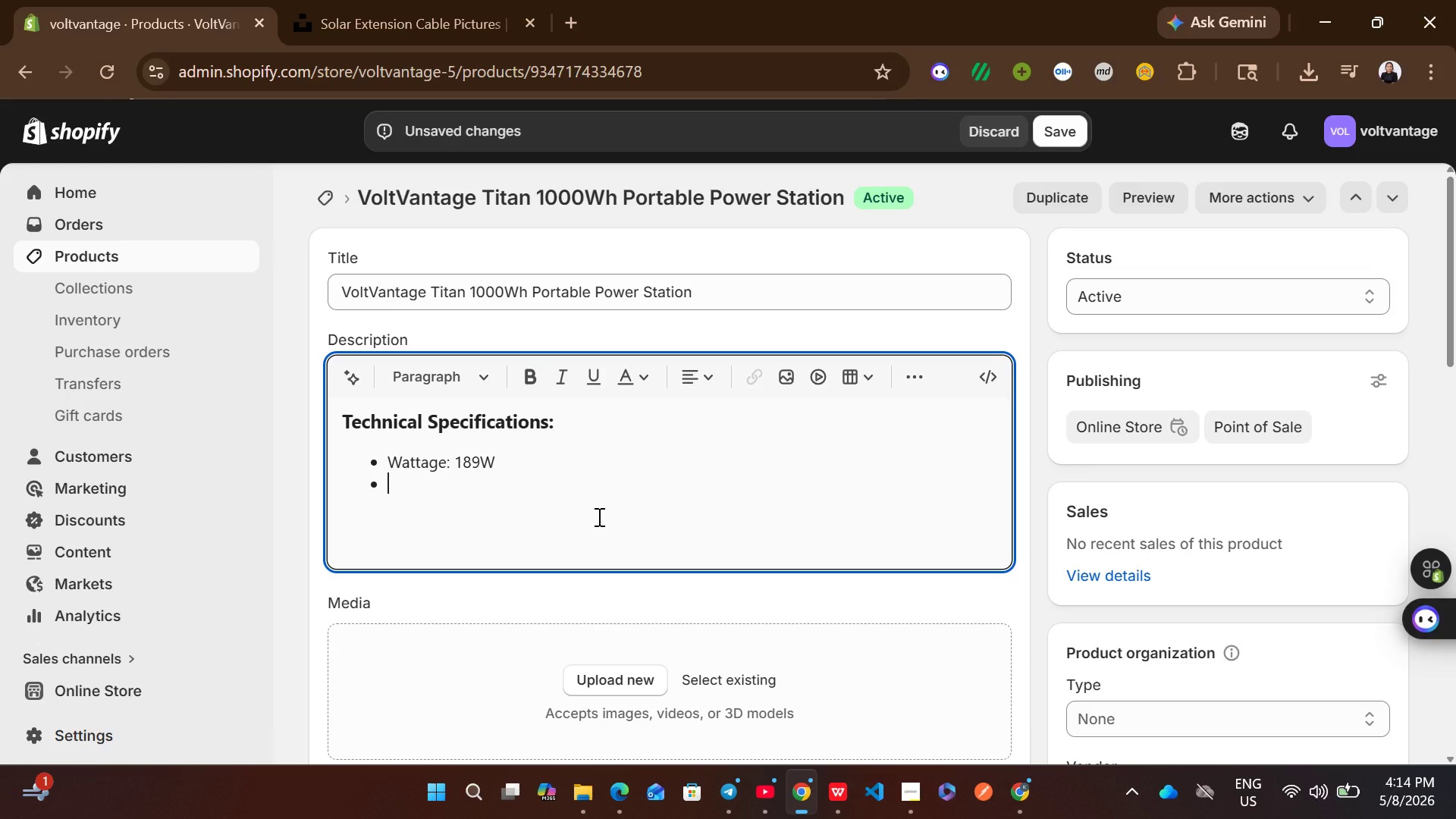 
type(Voltage )
key(Backspace)
type(: 24V)
 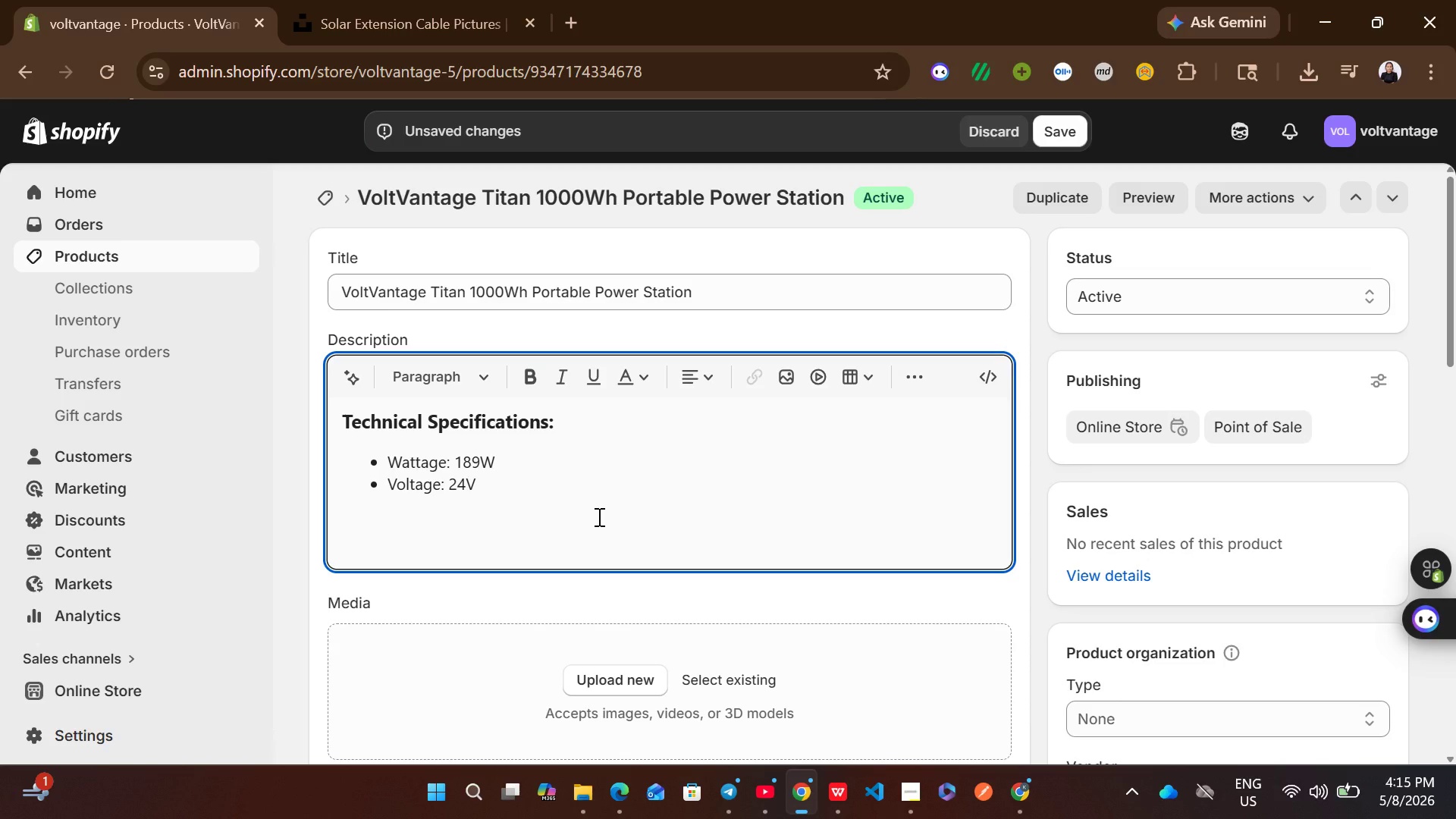 
key(Enter)
 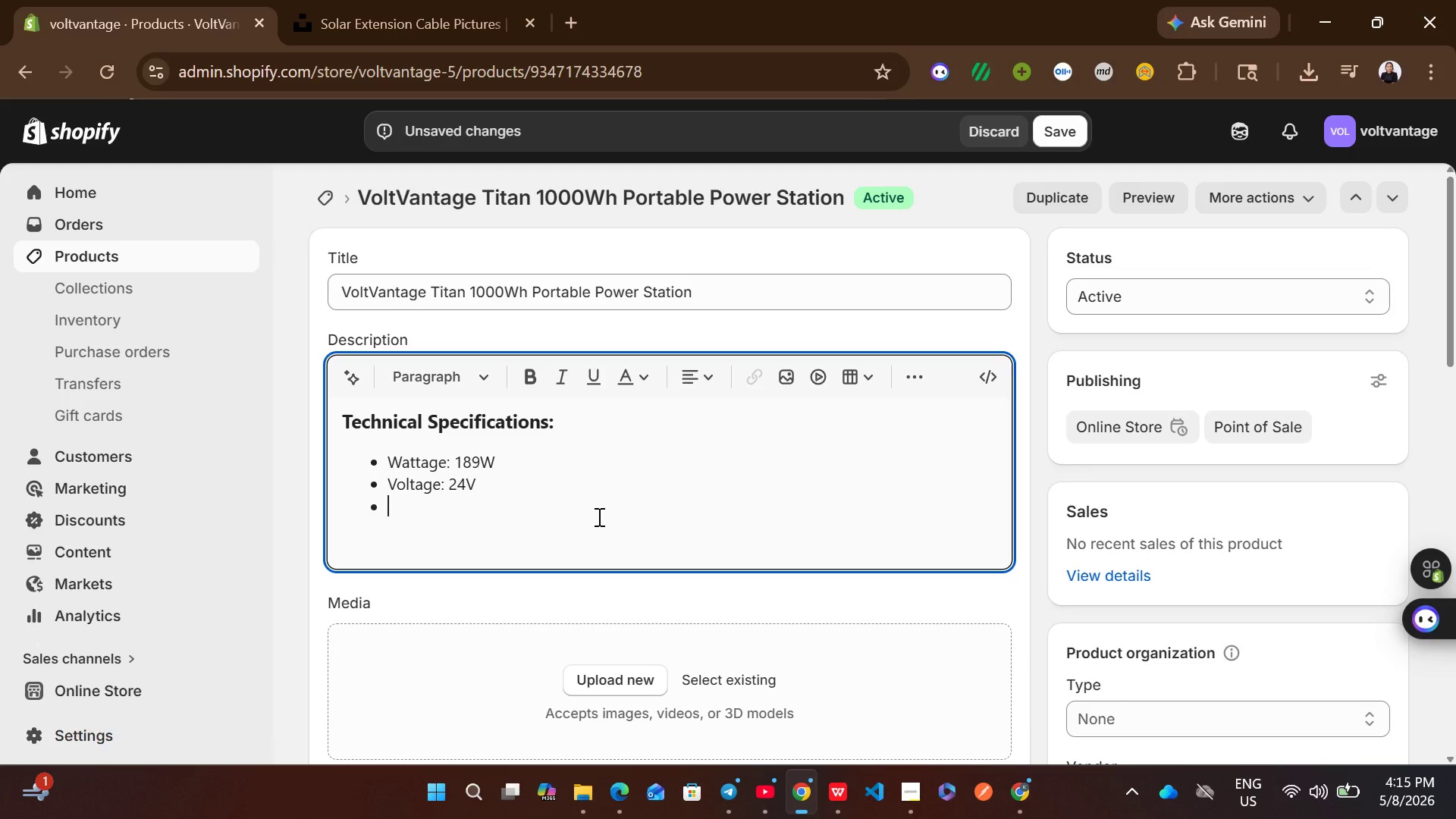 
type(Specs: 189W / 24V)
 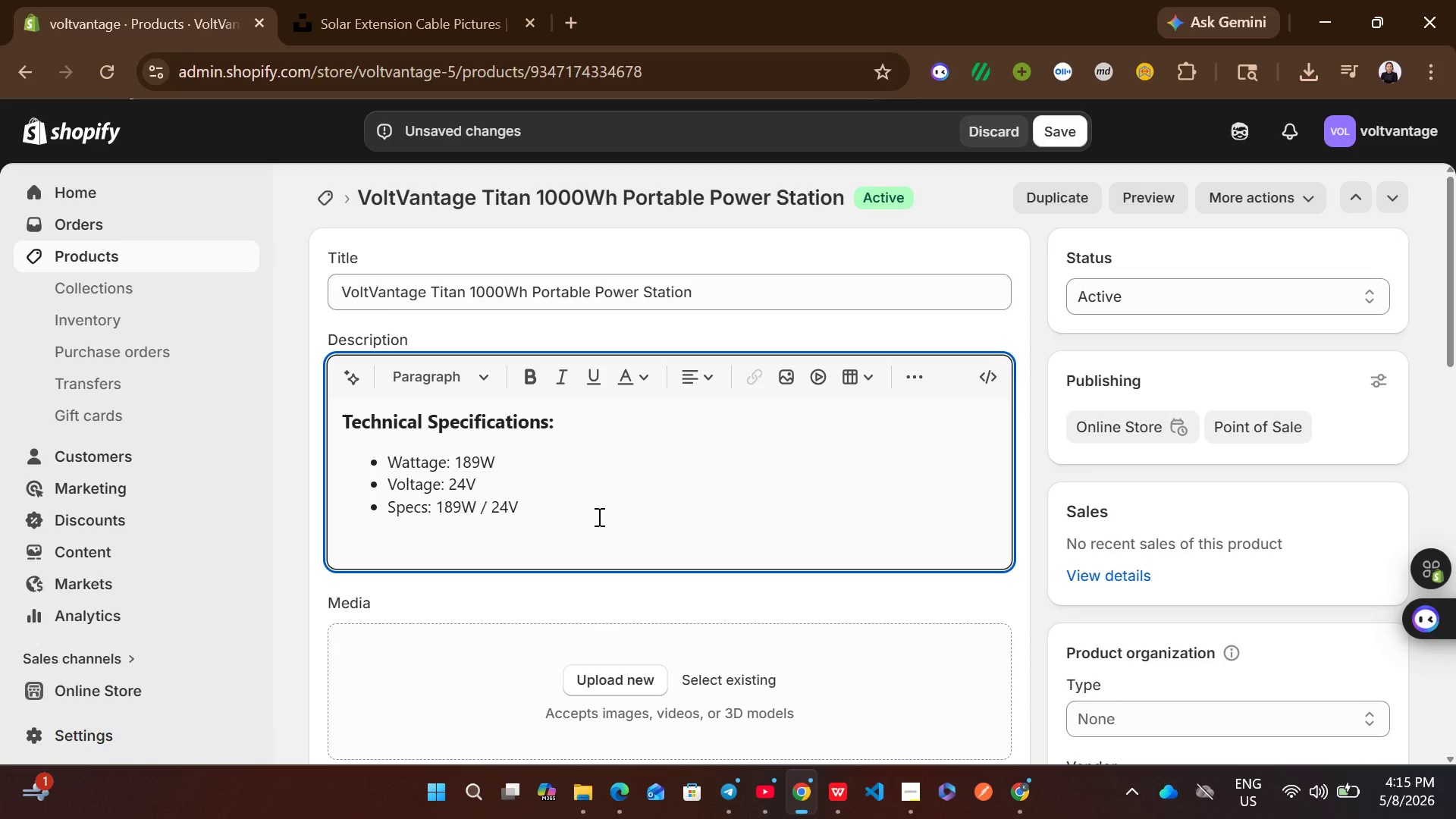 
key(Enter)
 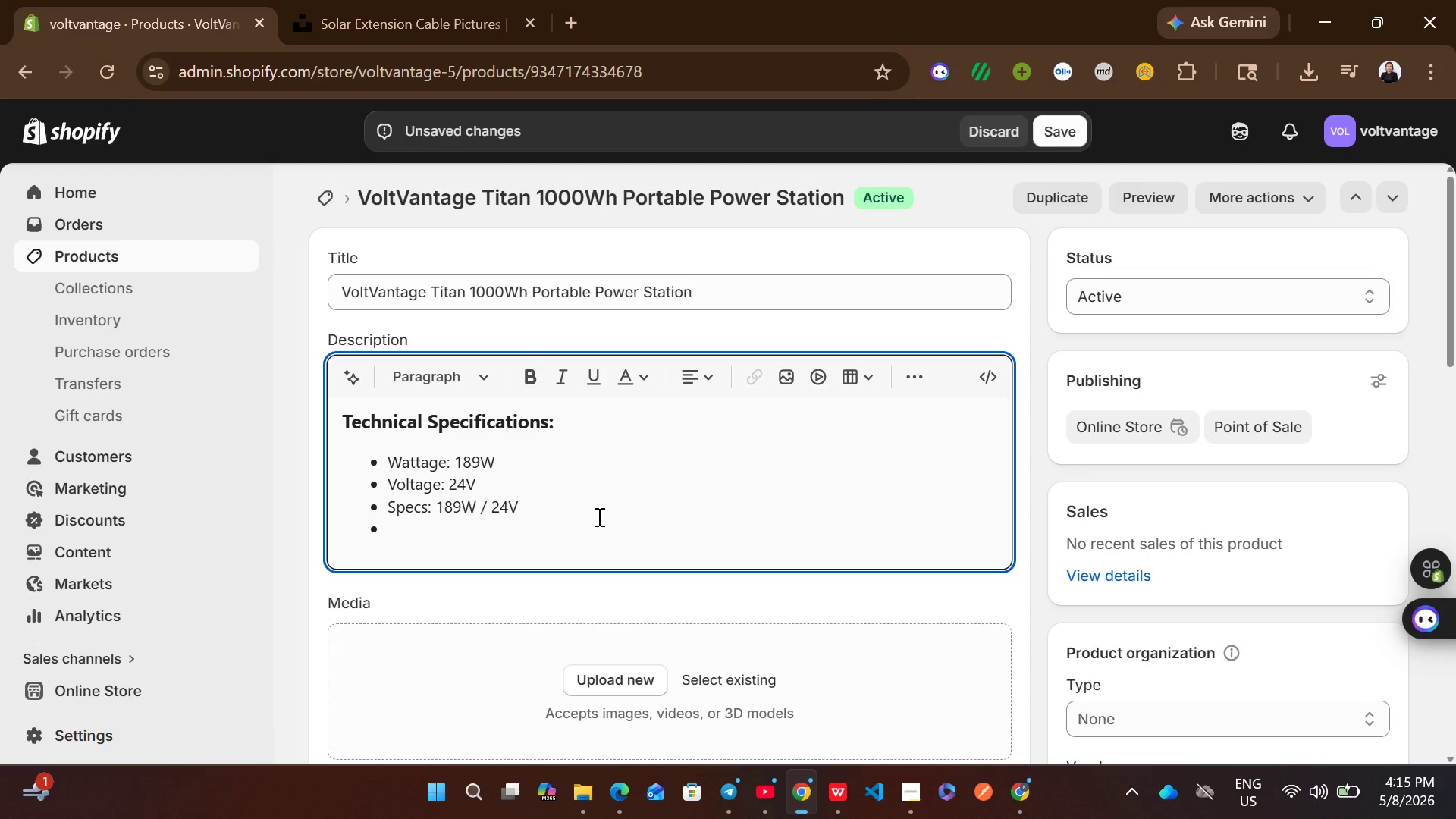 
type(Weather Rating:)
 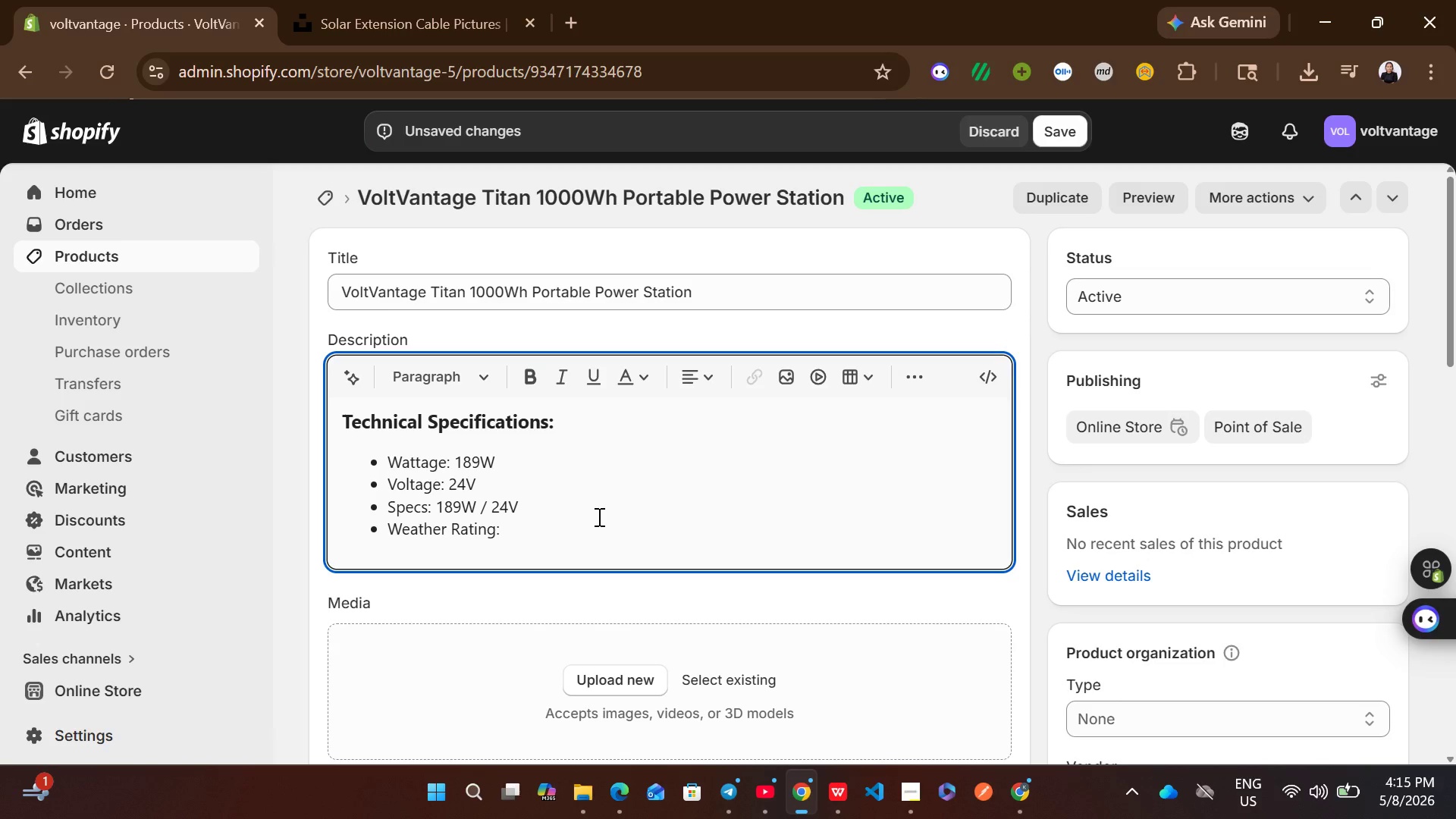 
key(Space)
 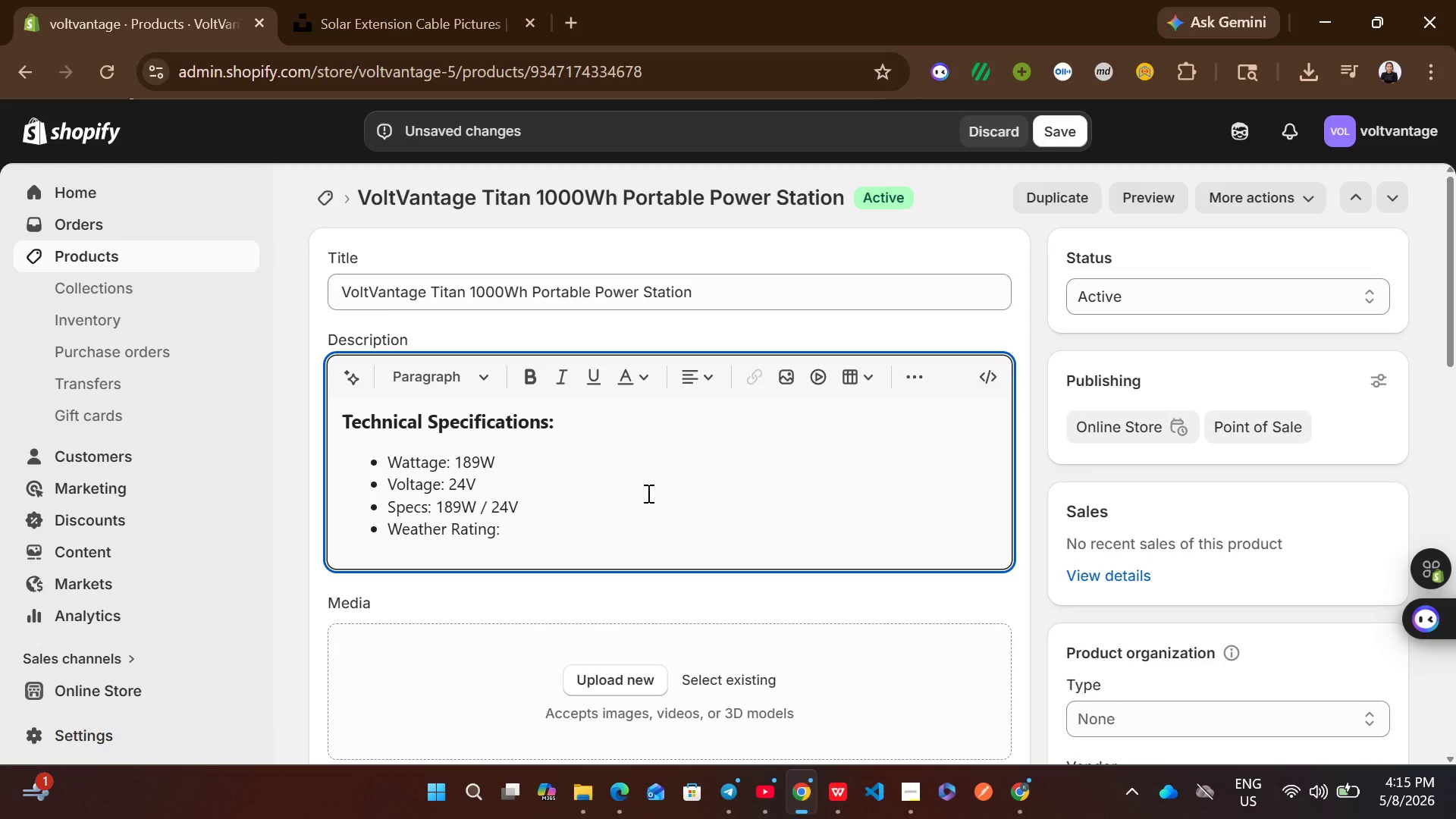 
type(IP68)
 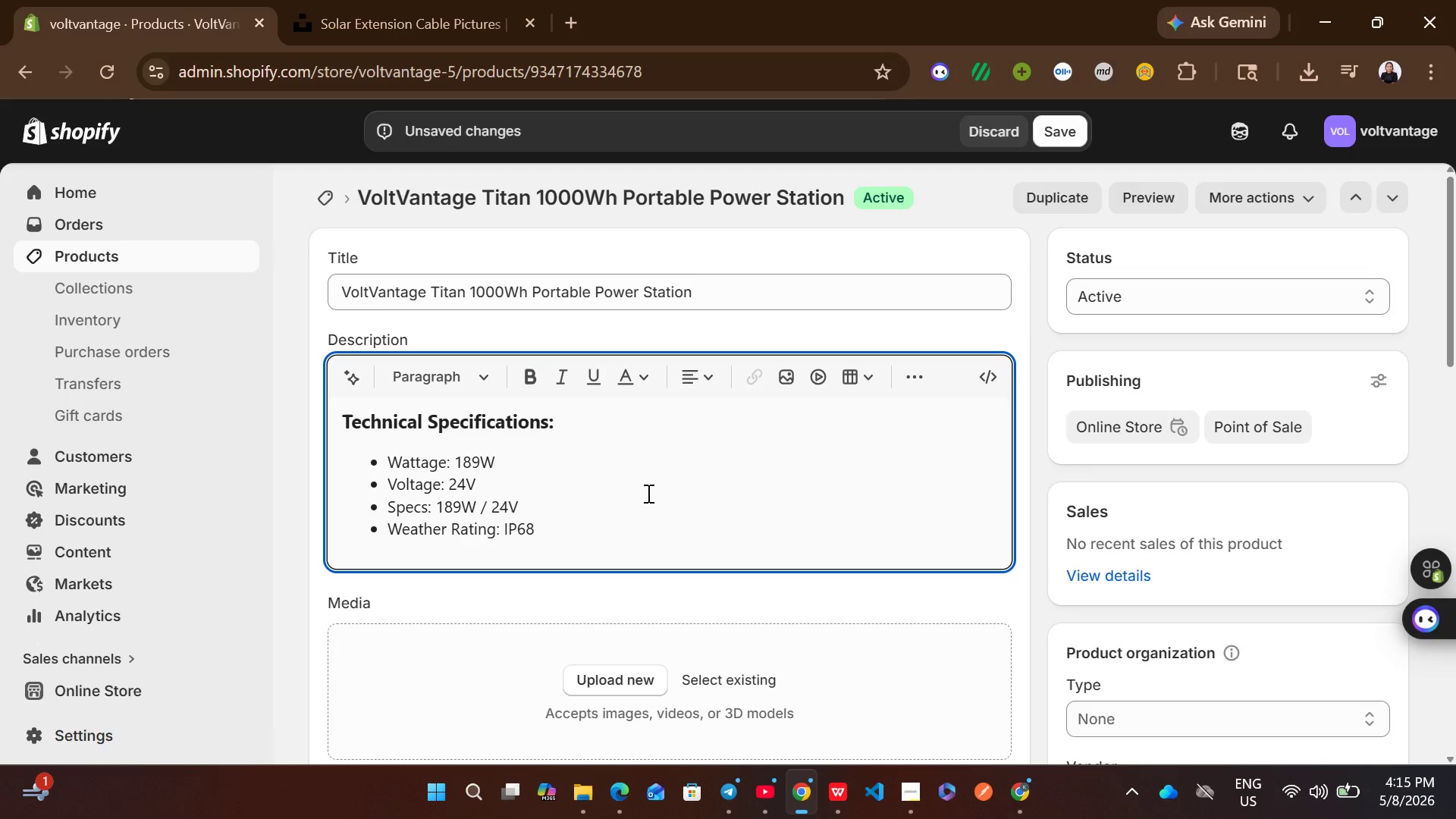 
key(Enter)
 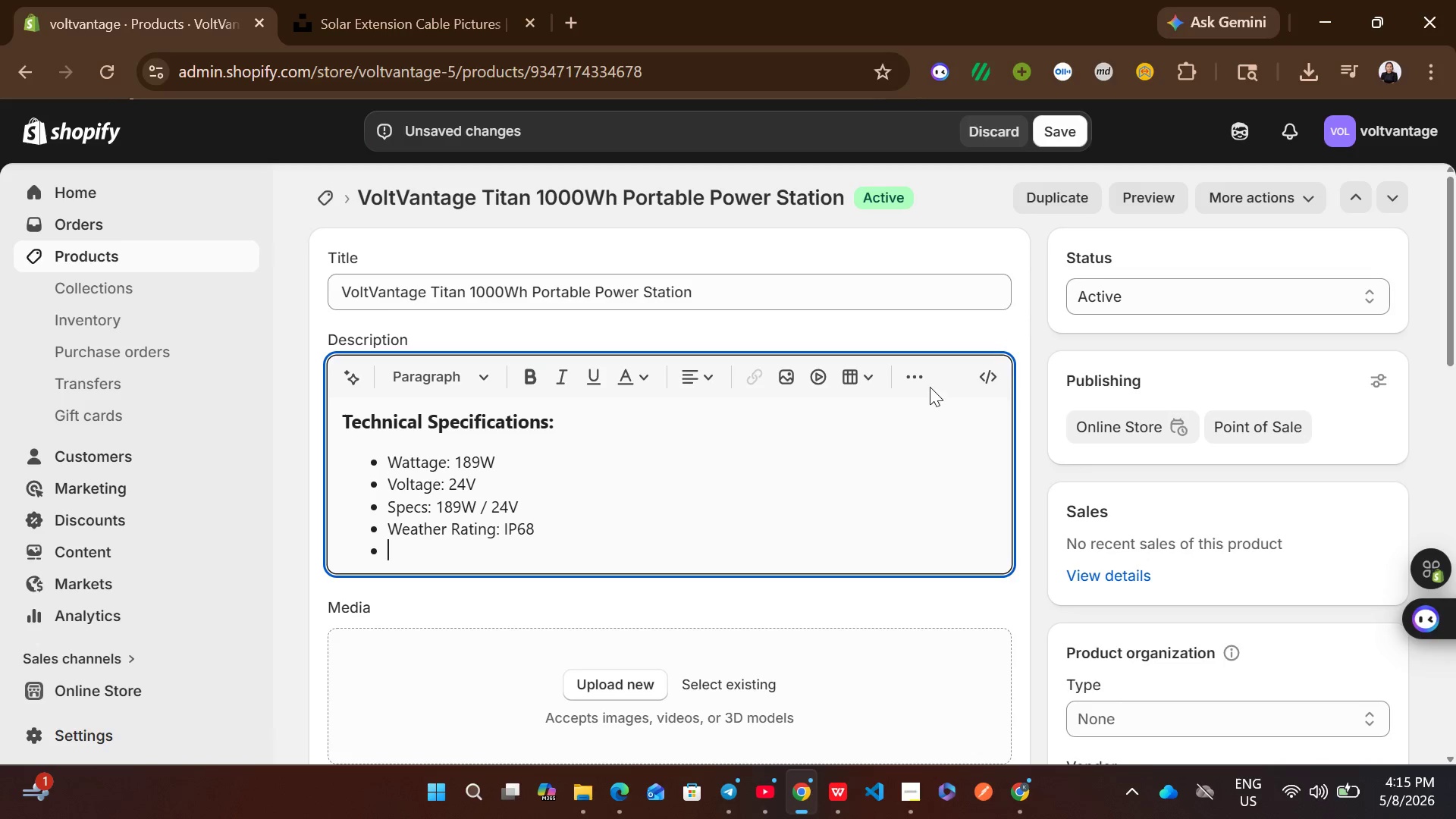 
left_click([927, 385])
 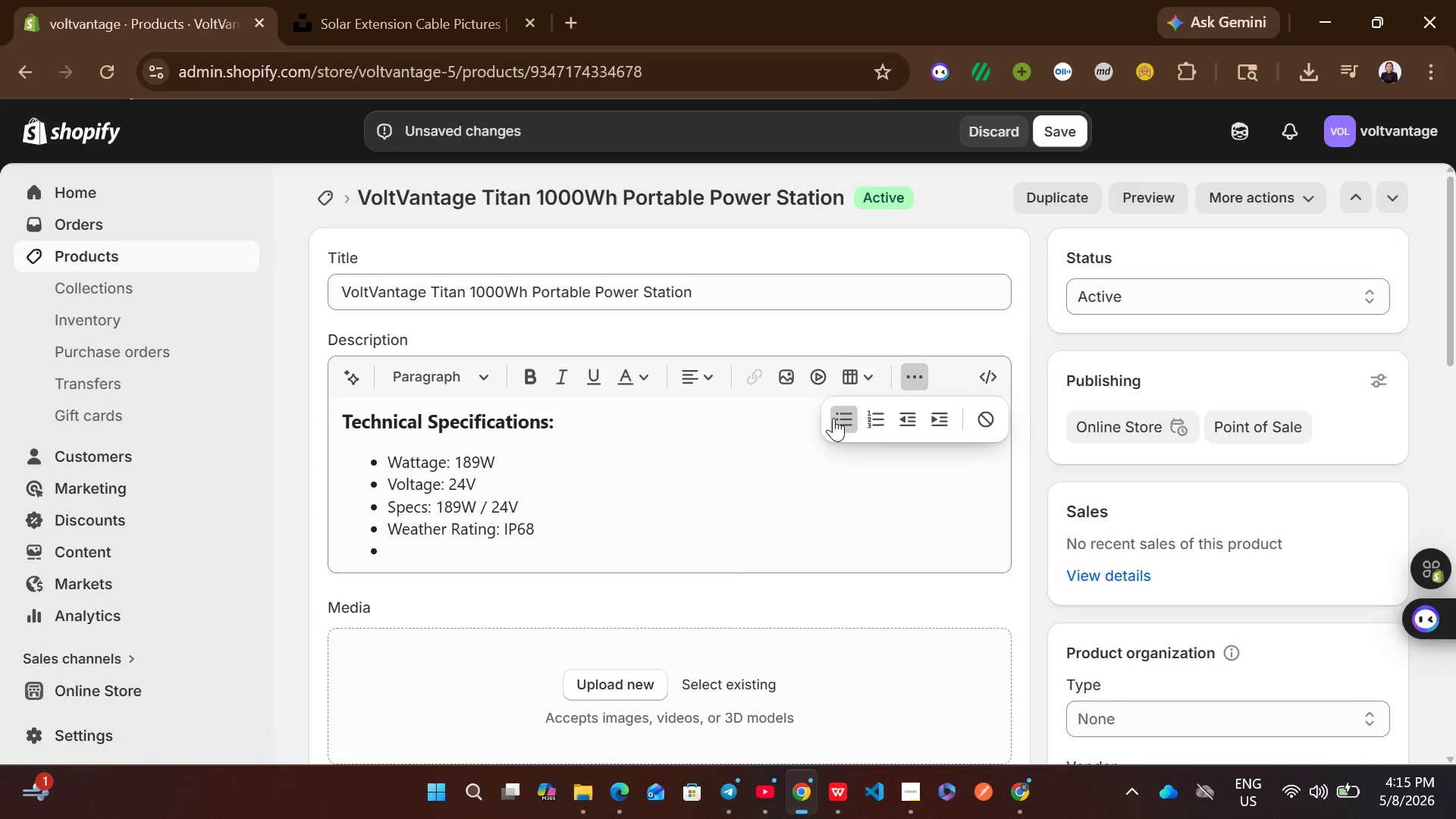 
left_click([832, 418])
 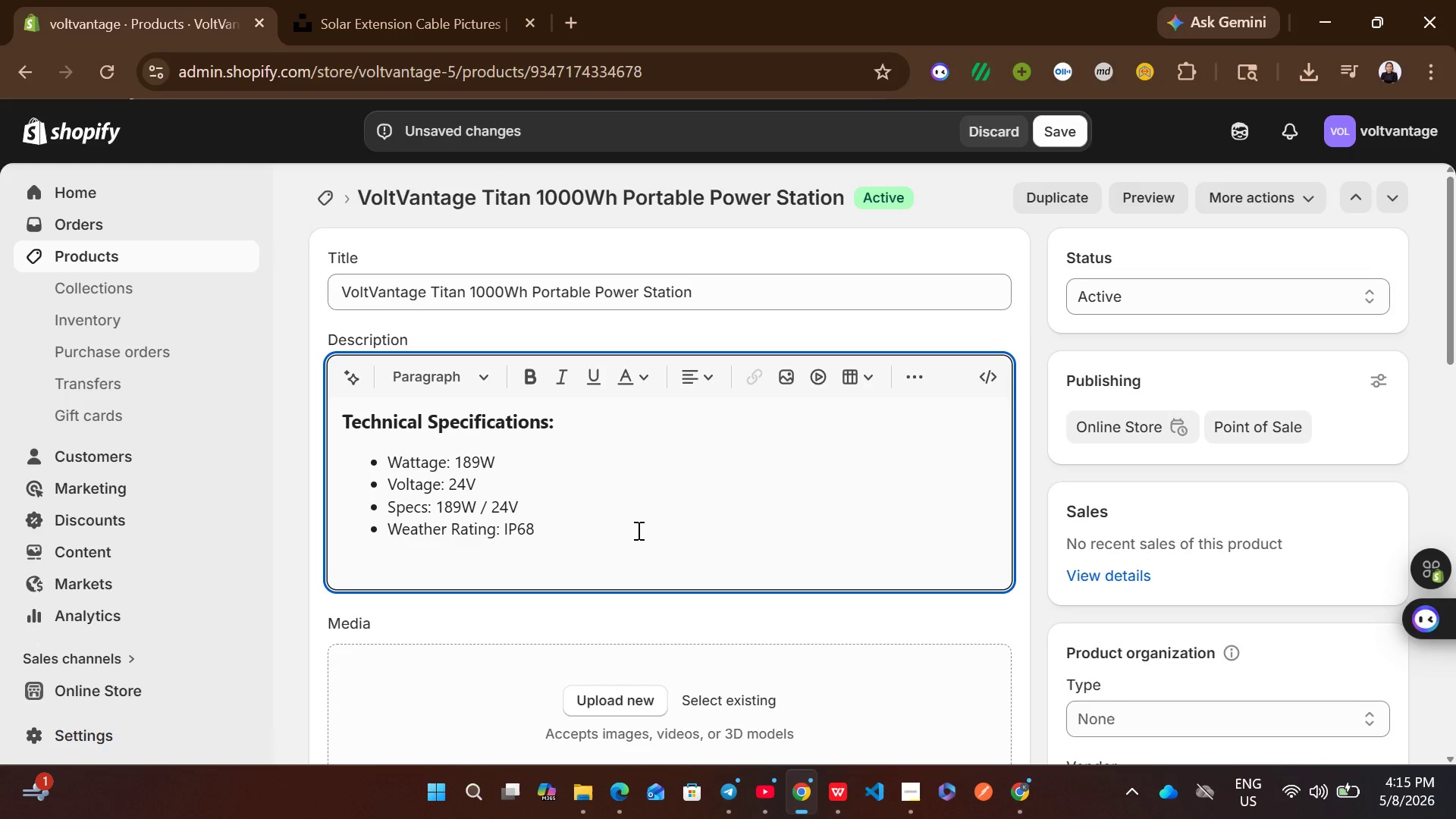 
type(Ideal for off-grid enthusiasts and emergency backup power.)
 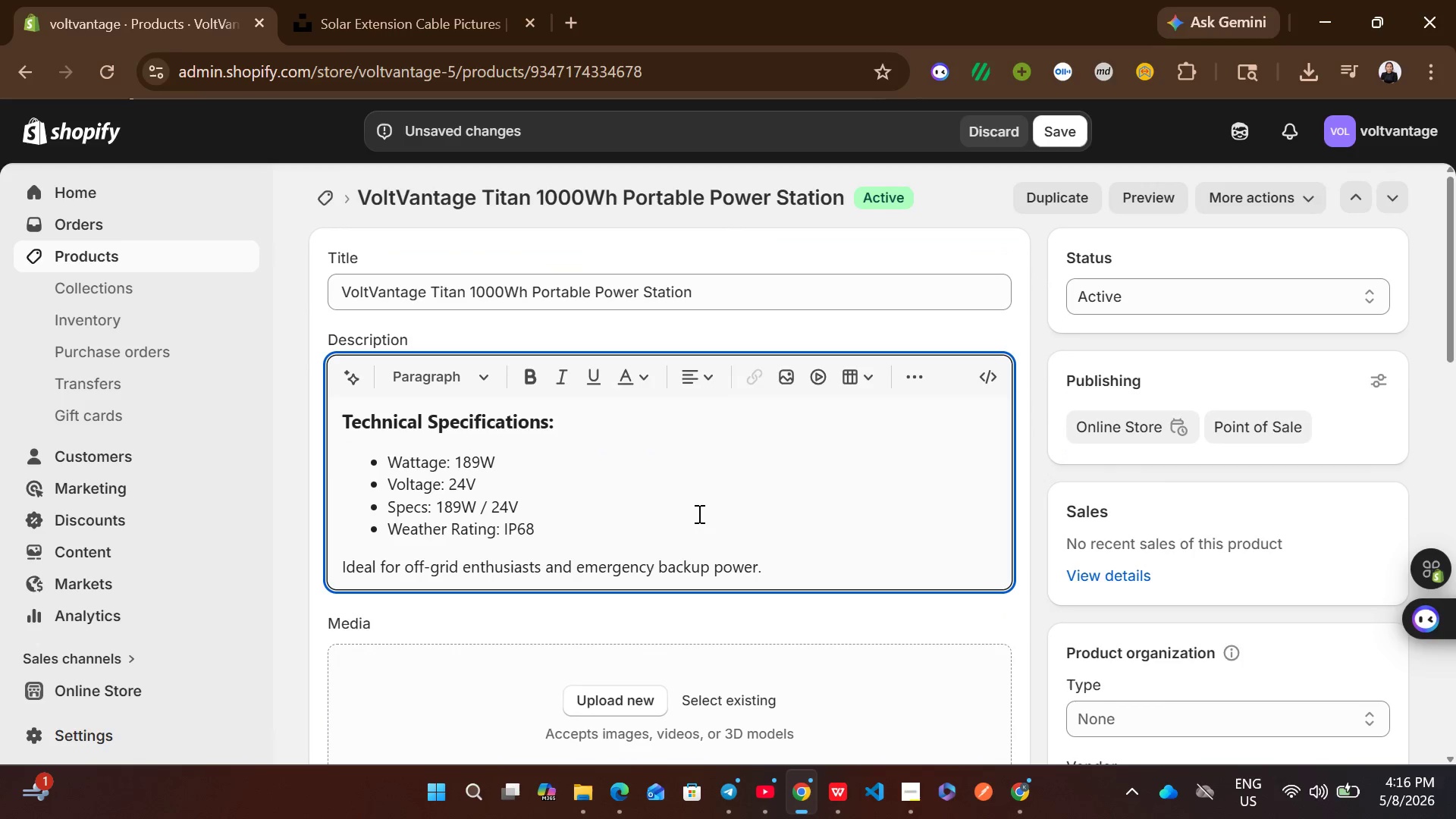 
left_click([713, 285])
 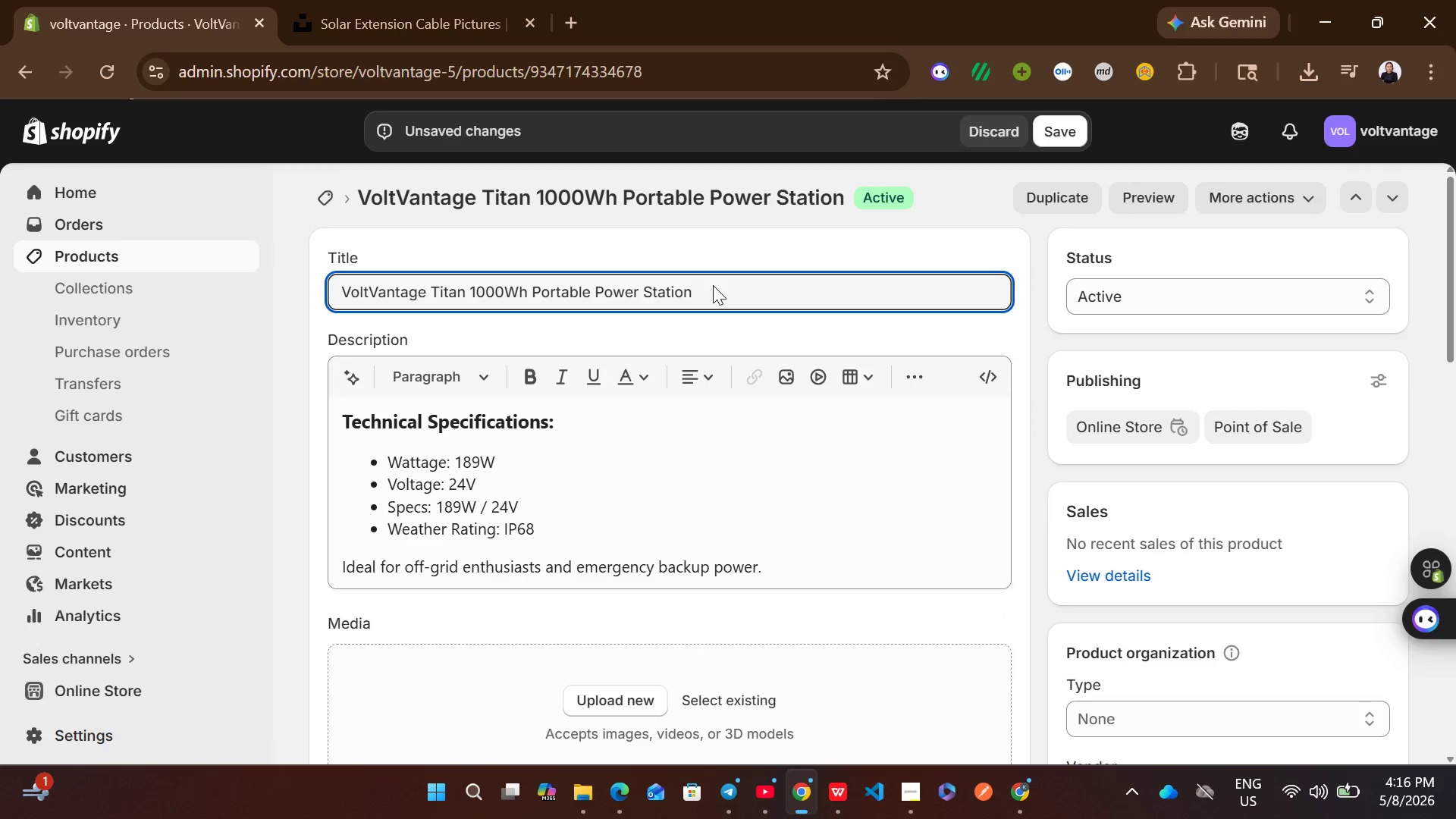 
key(Control+A)
 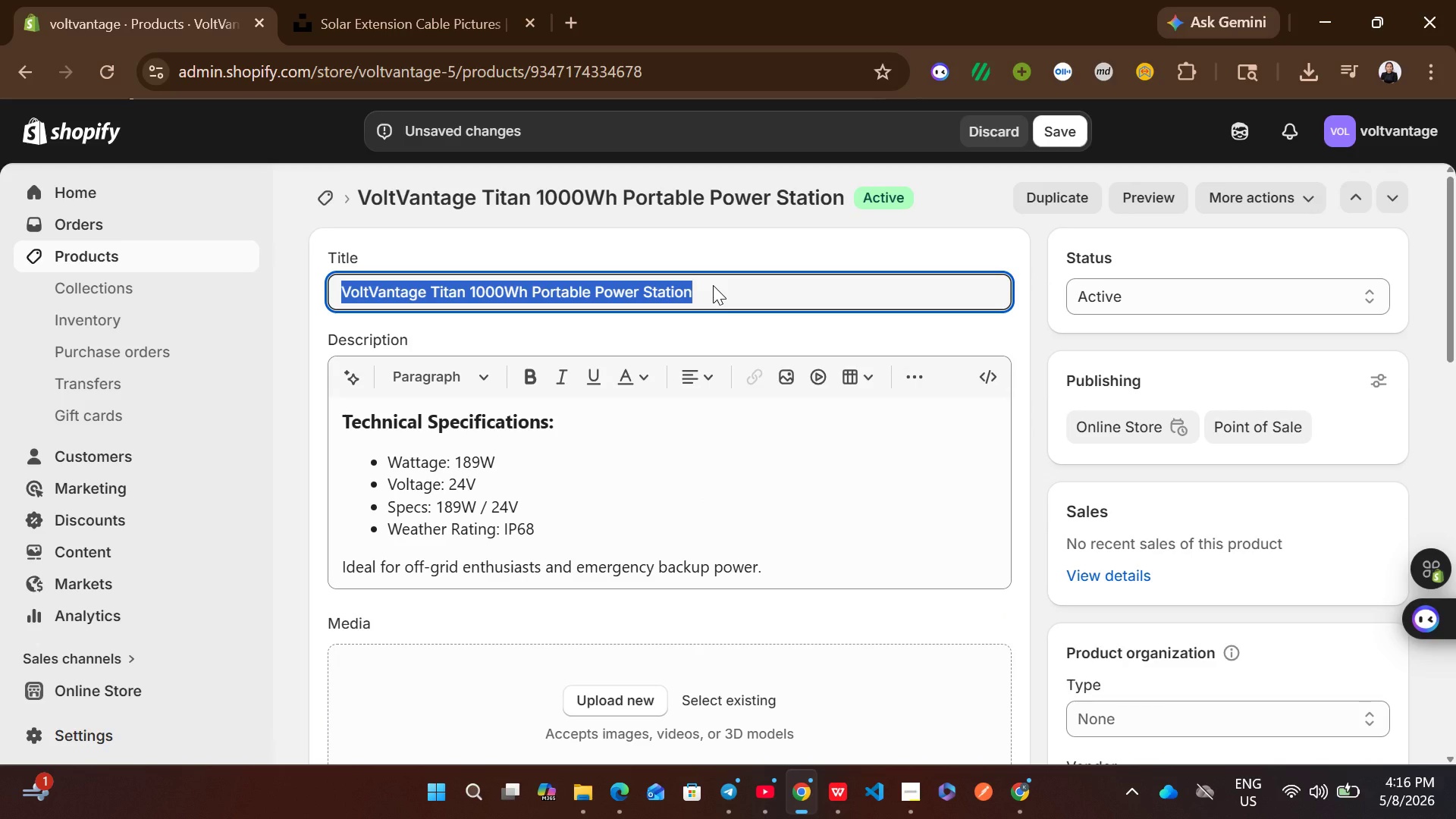 
key(Control+C)
 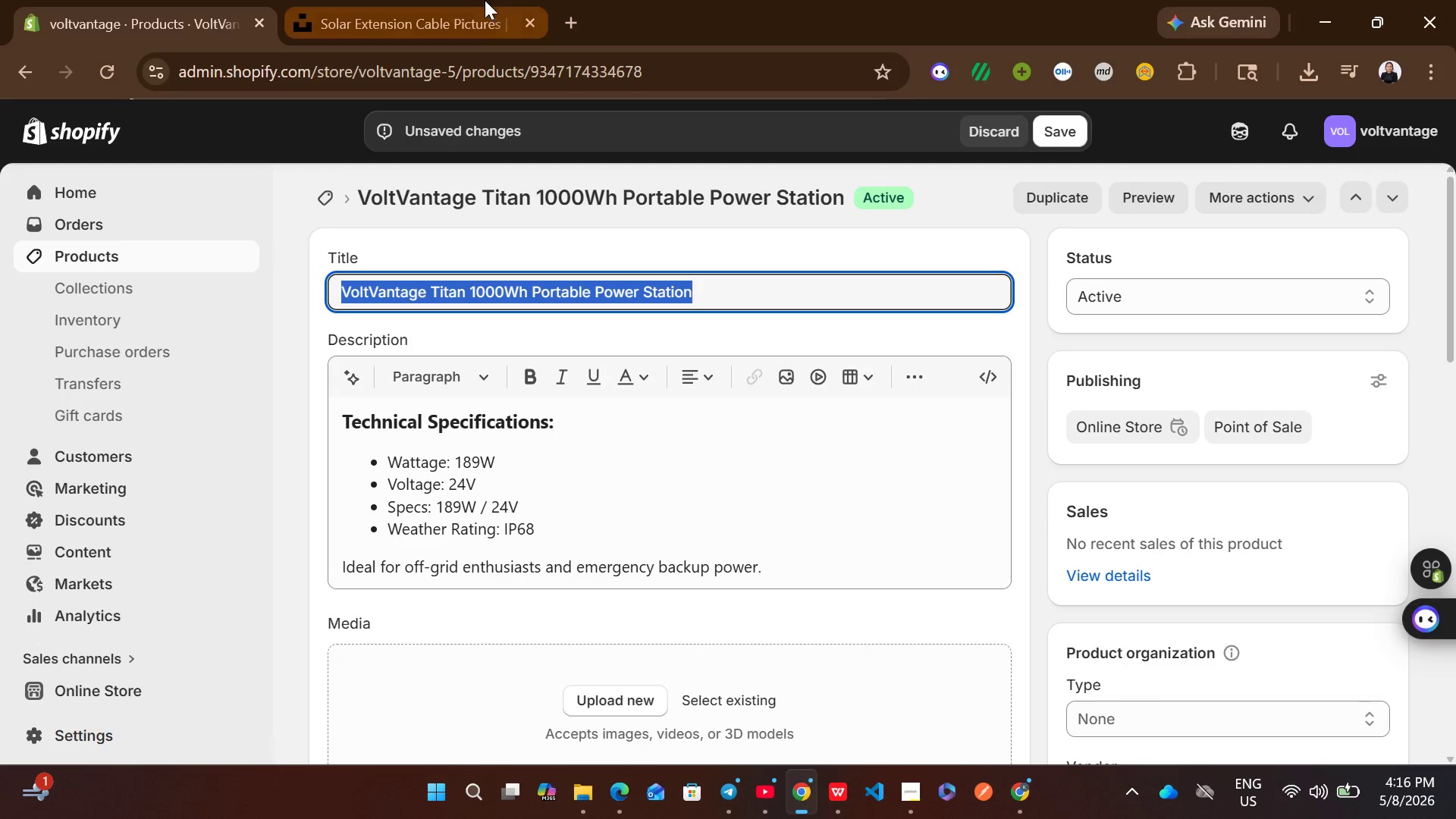 
left_click([485, 0])
 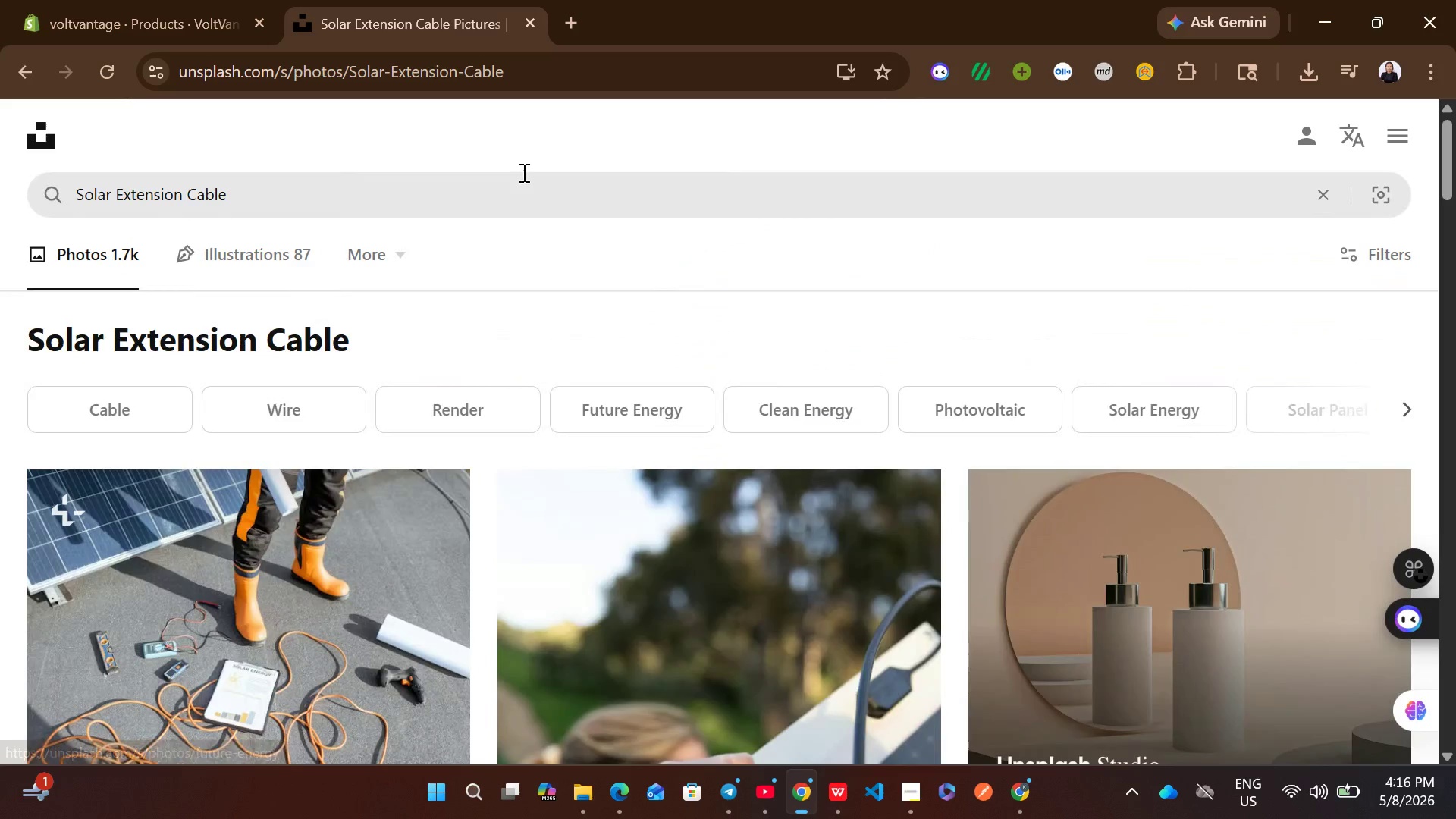 
left_click([473, 188])
 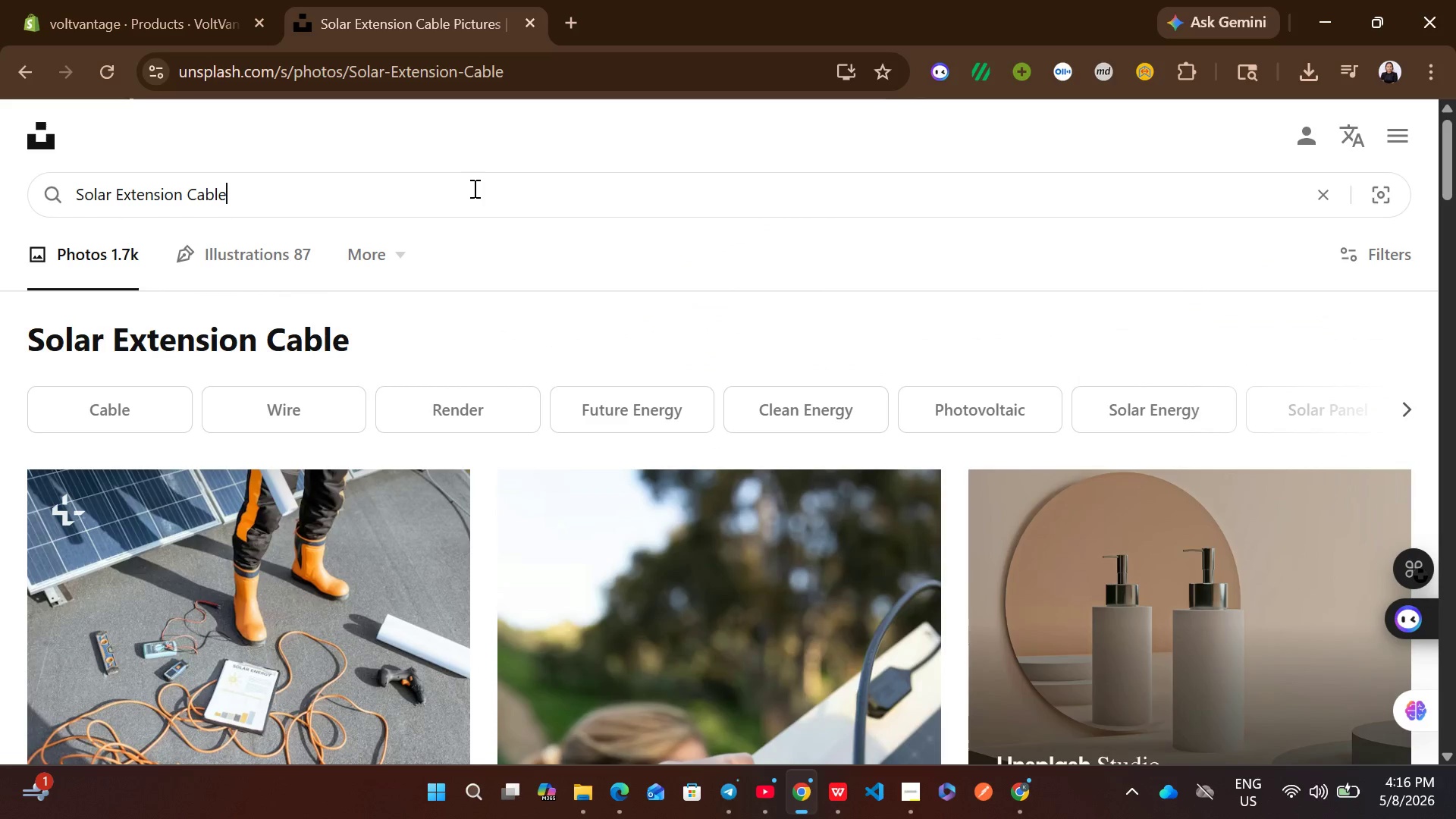 
key(Control+A)
 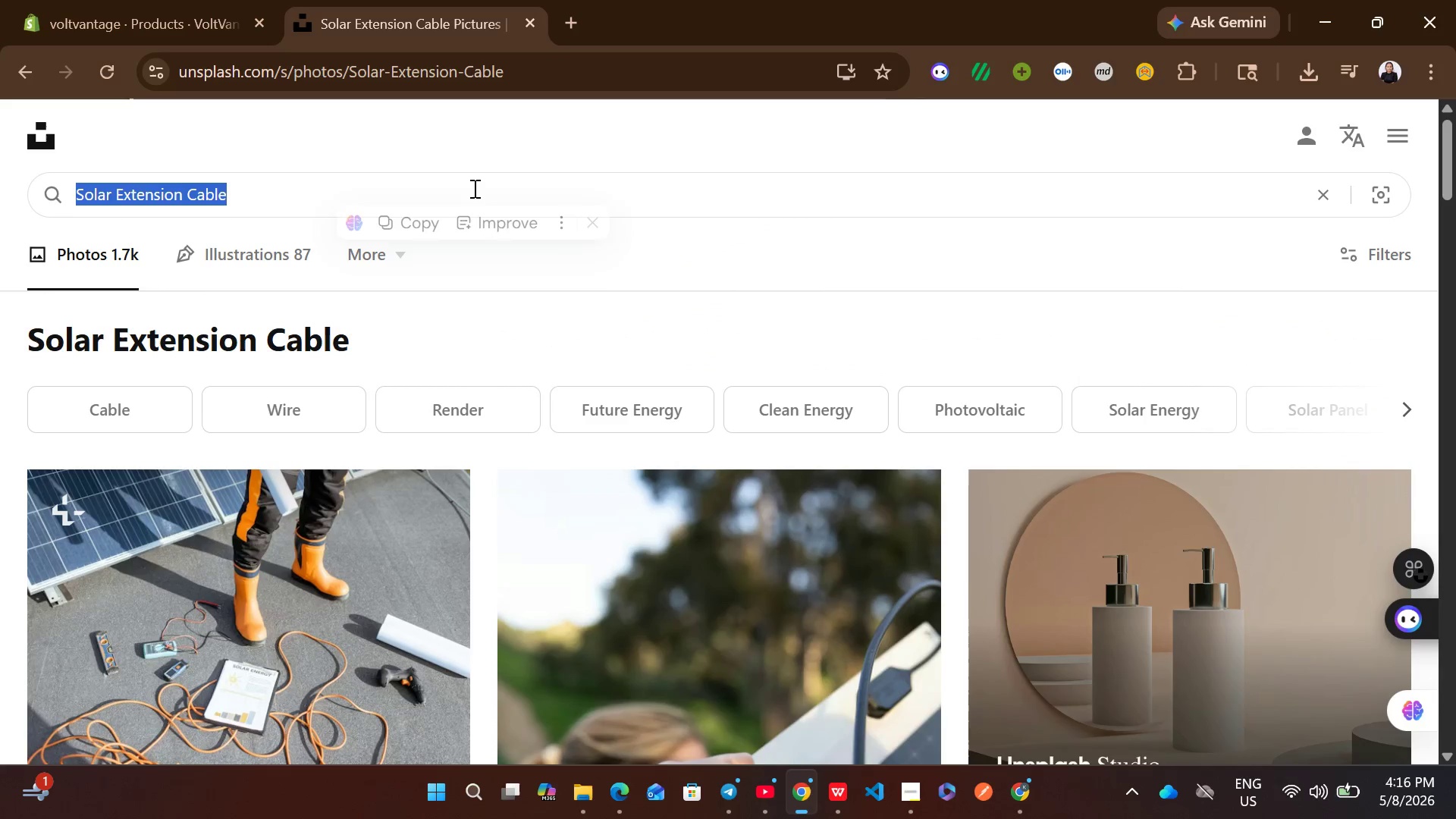 
key(Control+ControlLeft)
 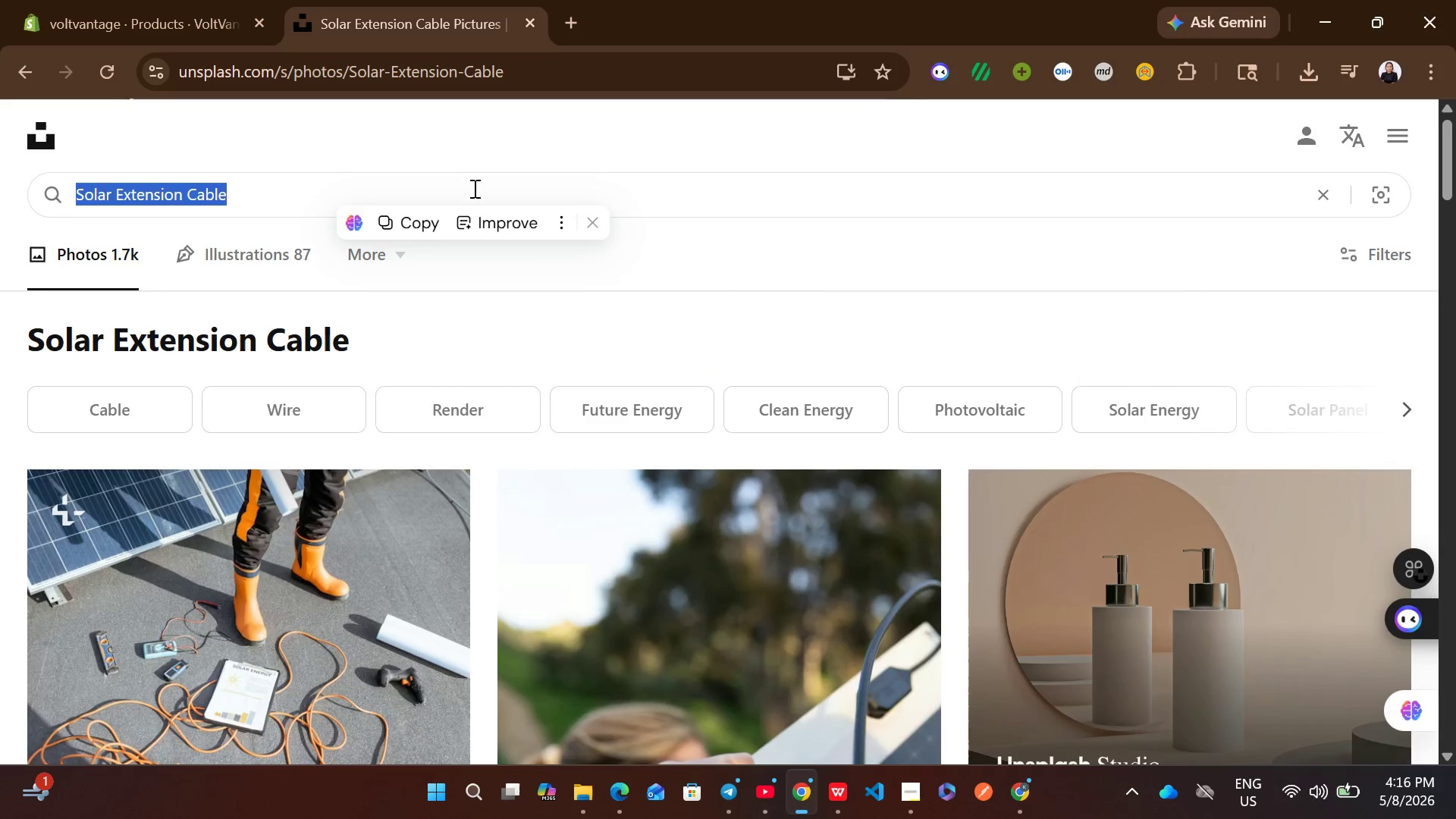 
key(Control+V)
 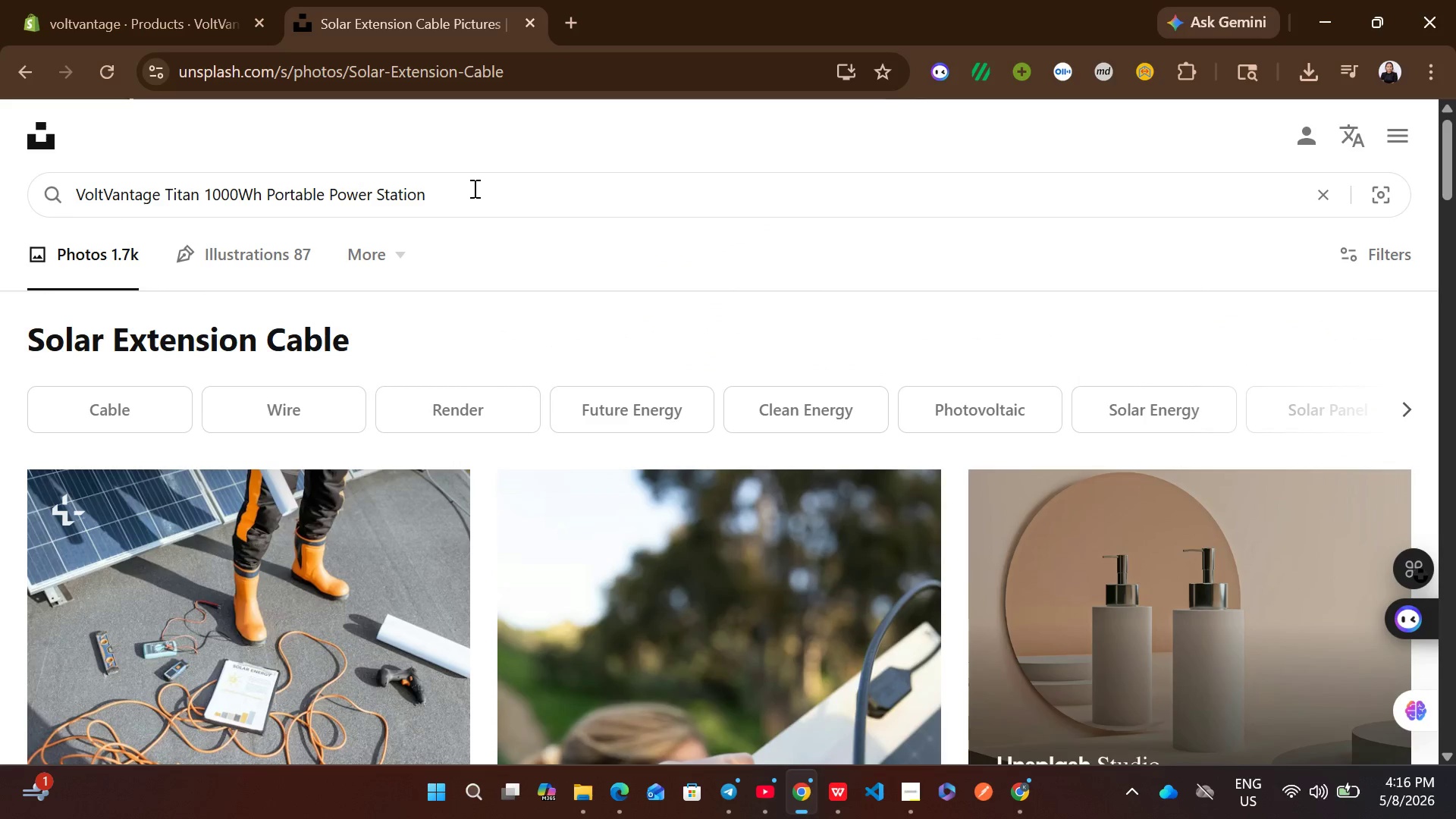 
key(Enter)
 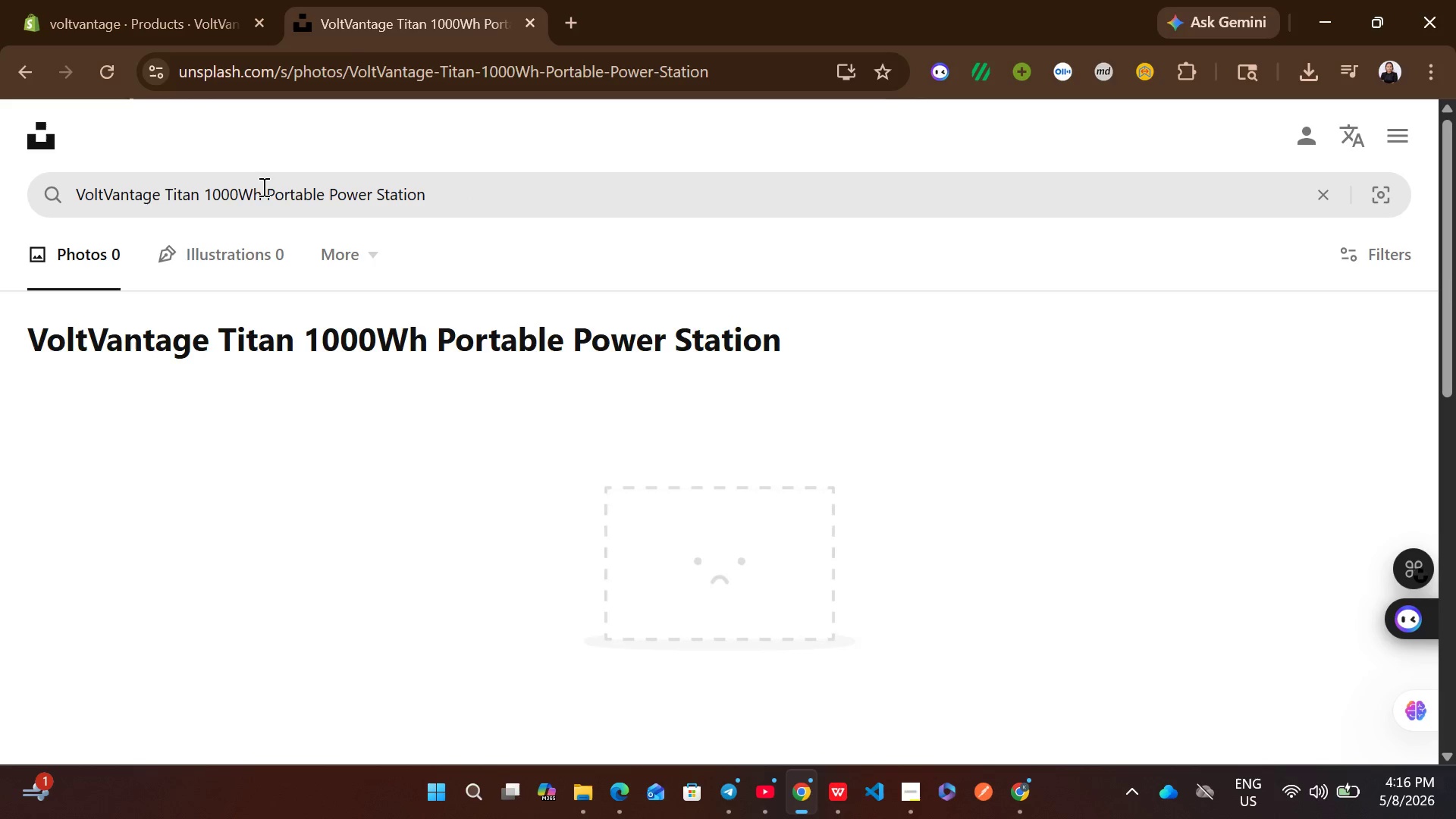 
left_click_drag(start_coordinate=[265, 187], to_coordinate=[76, 172])
 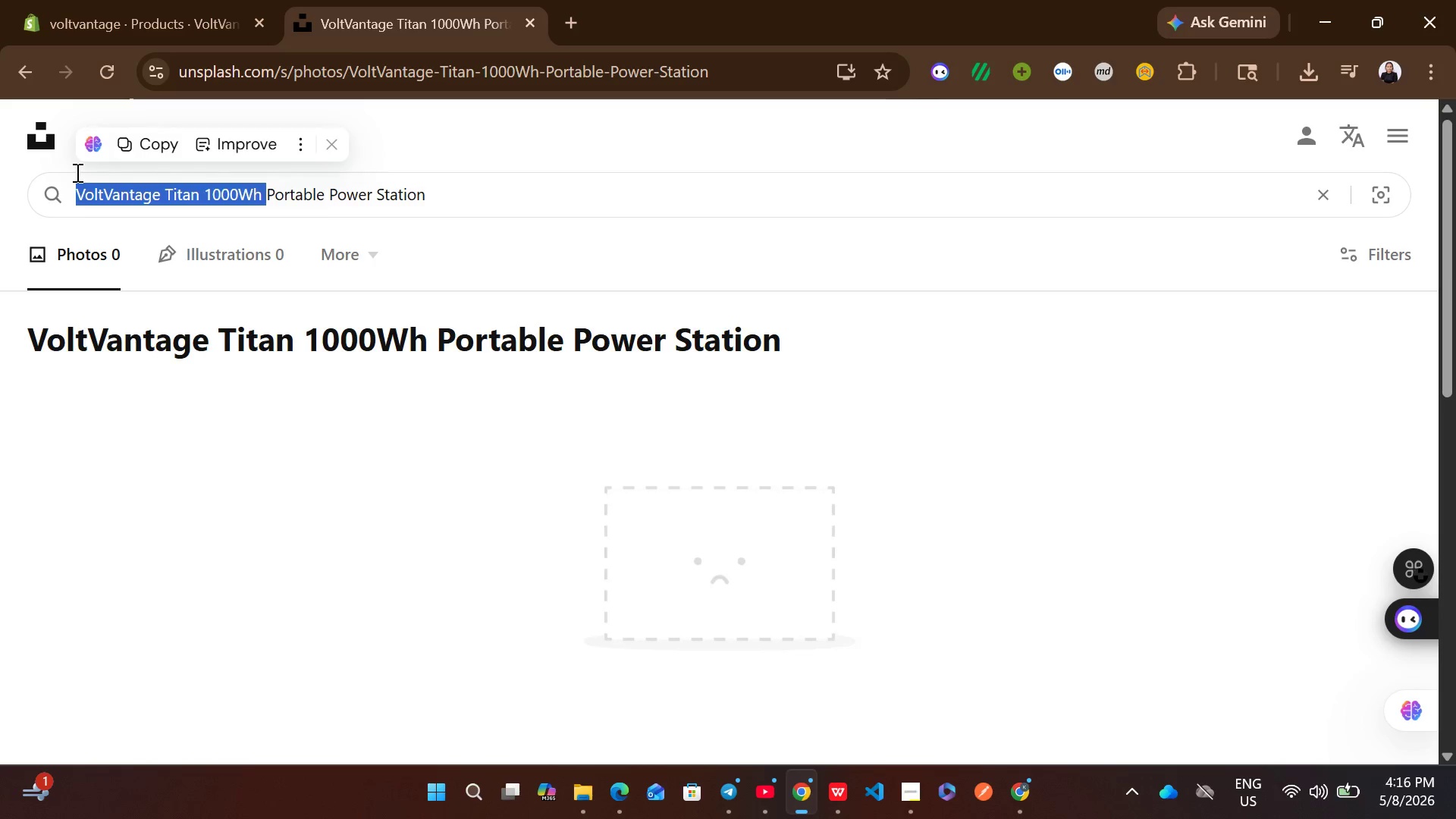 
key(Backspace)
 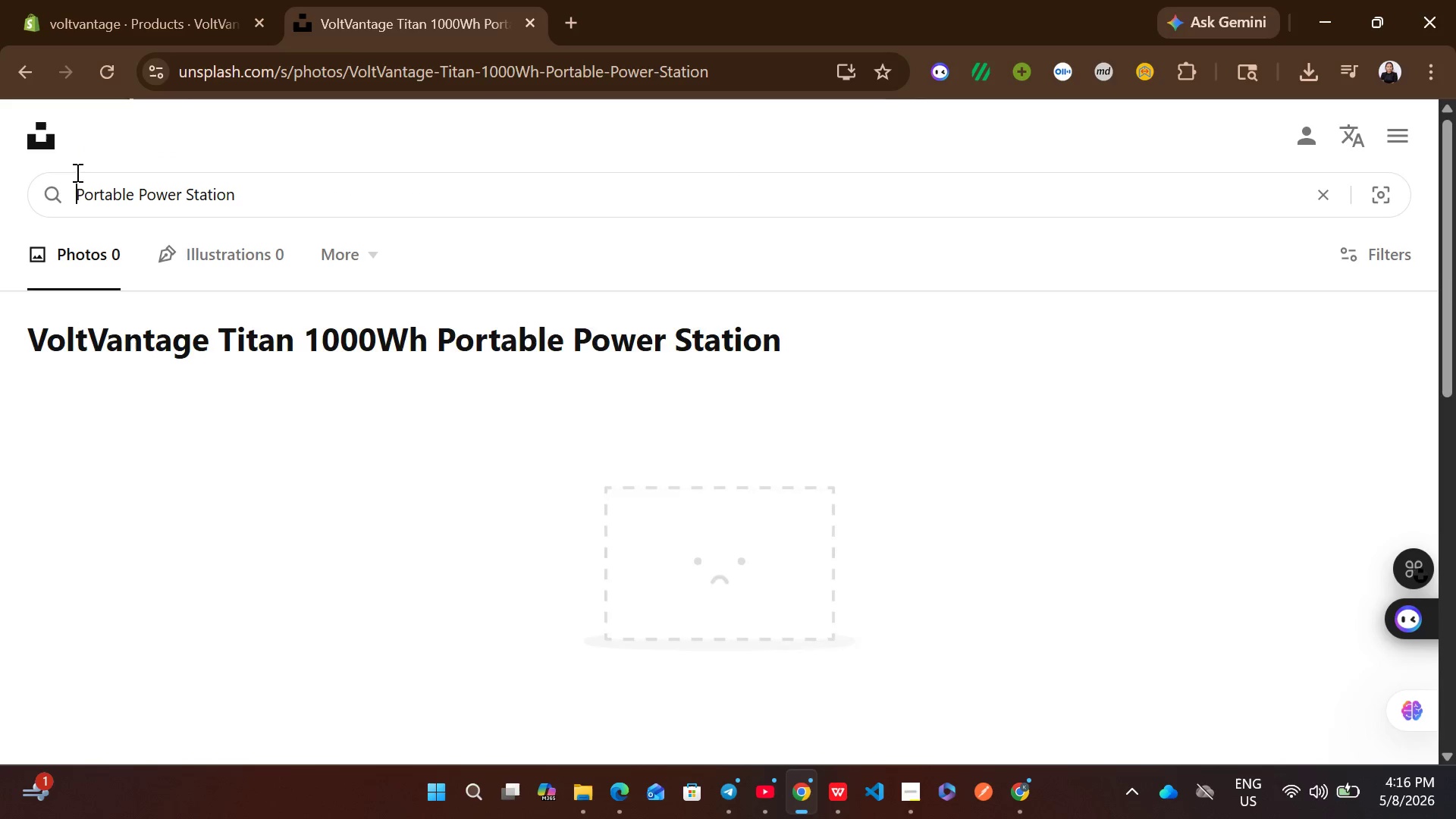 
key(Enter)
 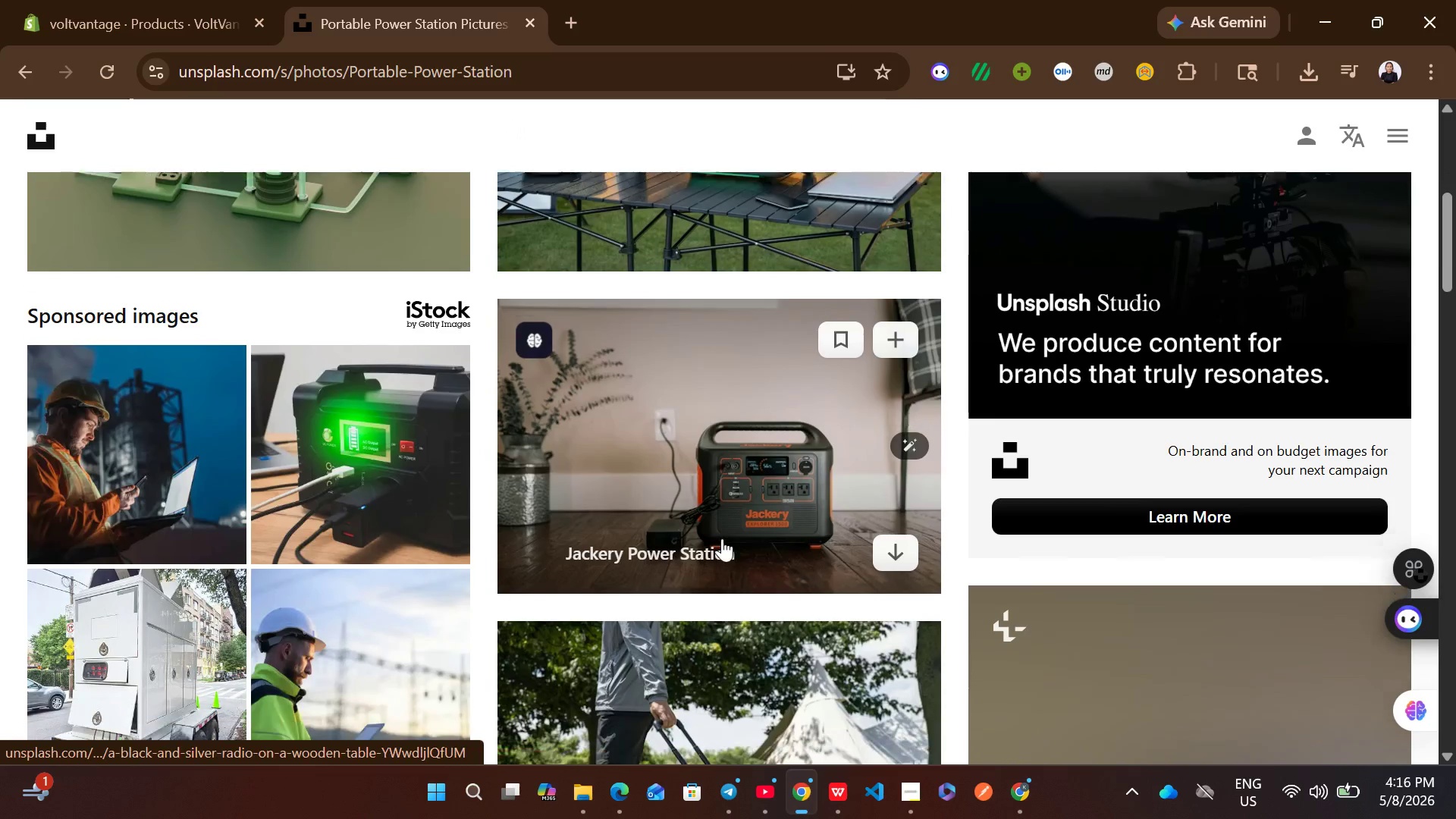 
wait(5.81)
 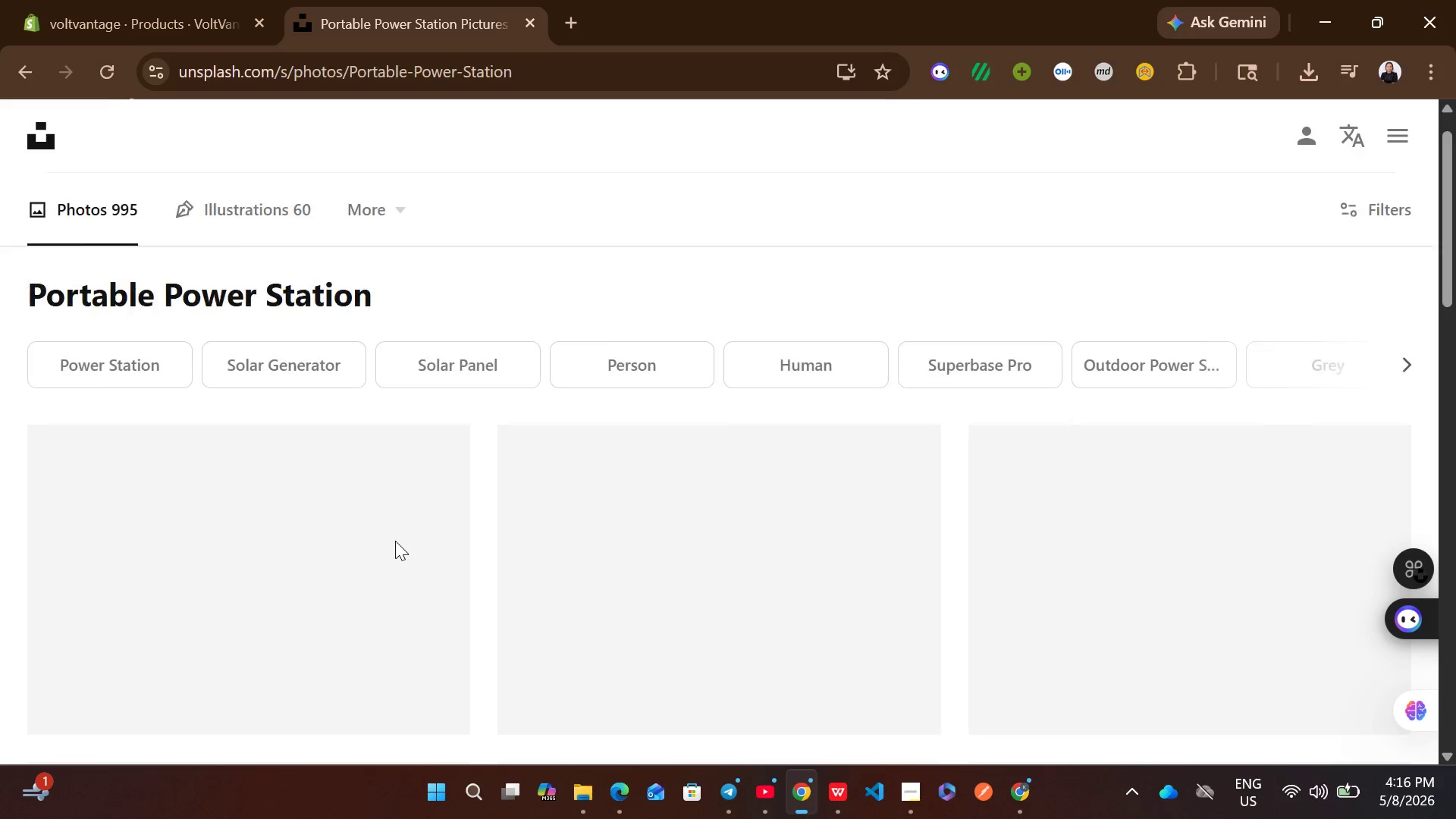 
left_click([886, 322])
 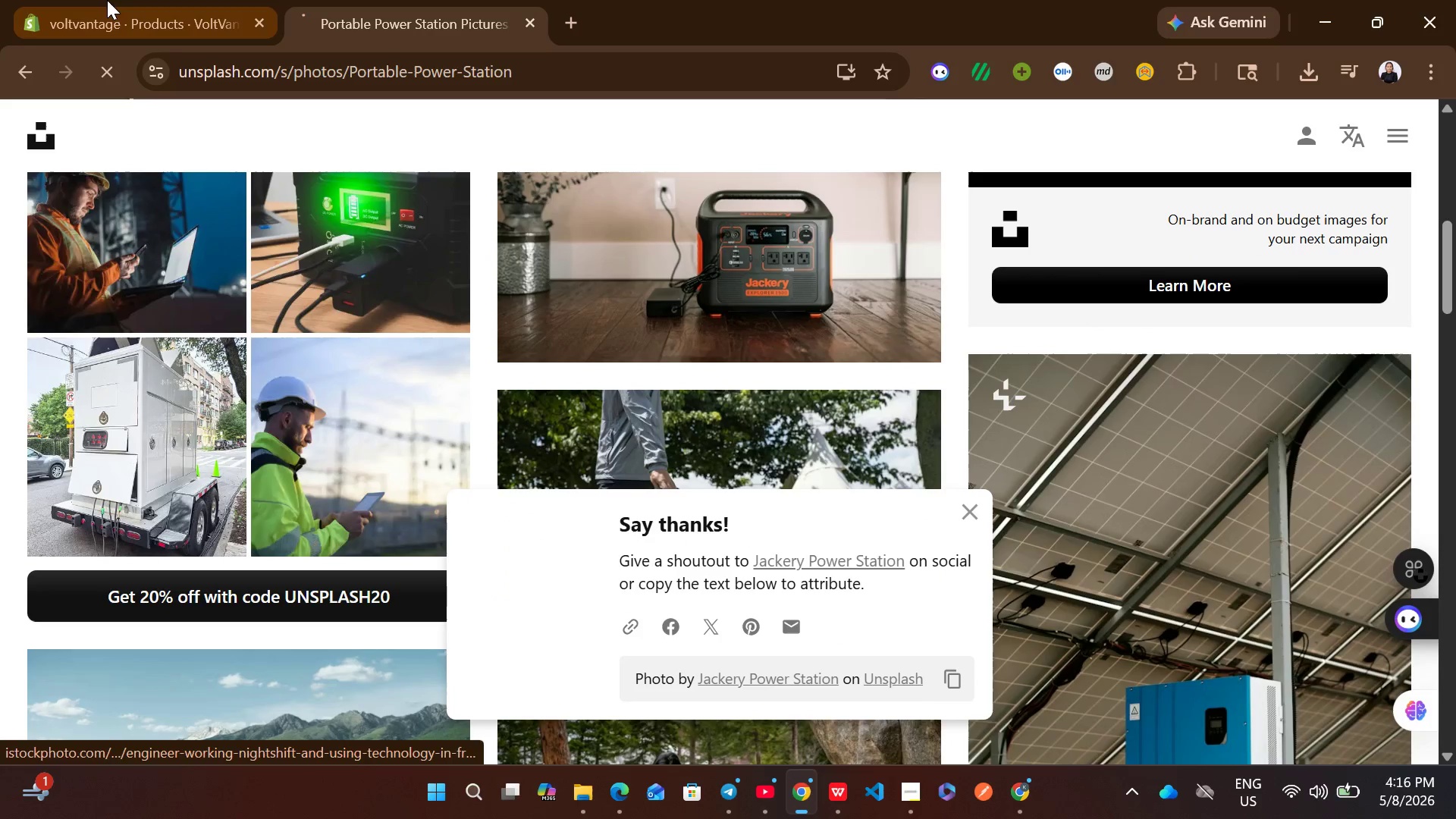 
left_click([107, 0])
 